 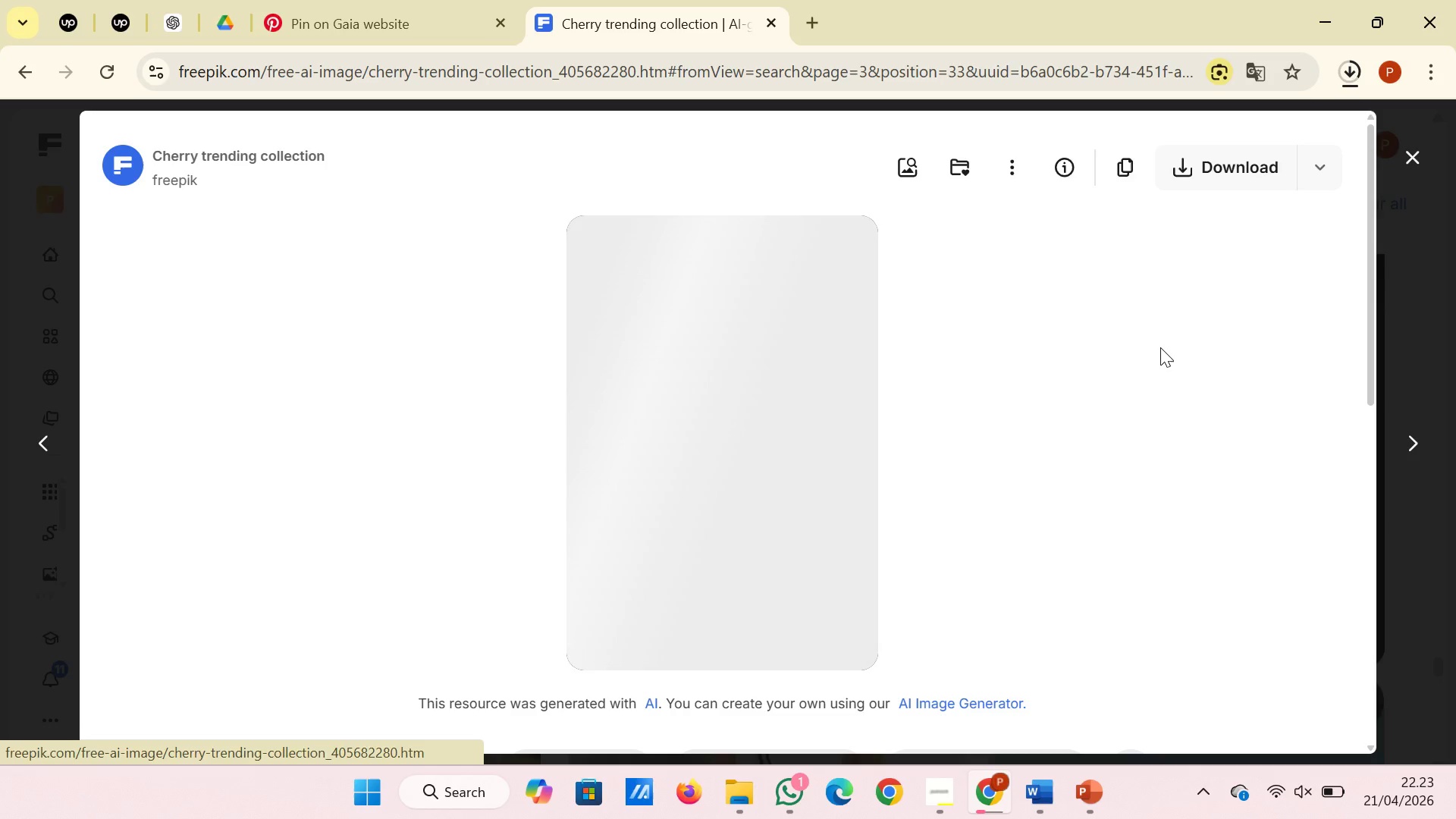 
scroll: coordinate [1160, 347], scroll_direction: down, amount: 11.0
 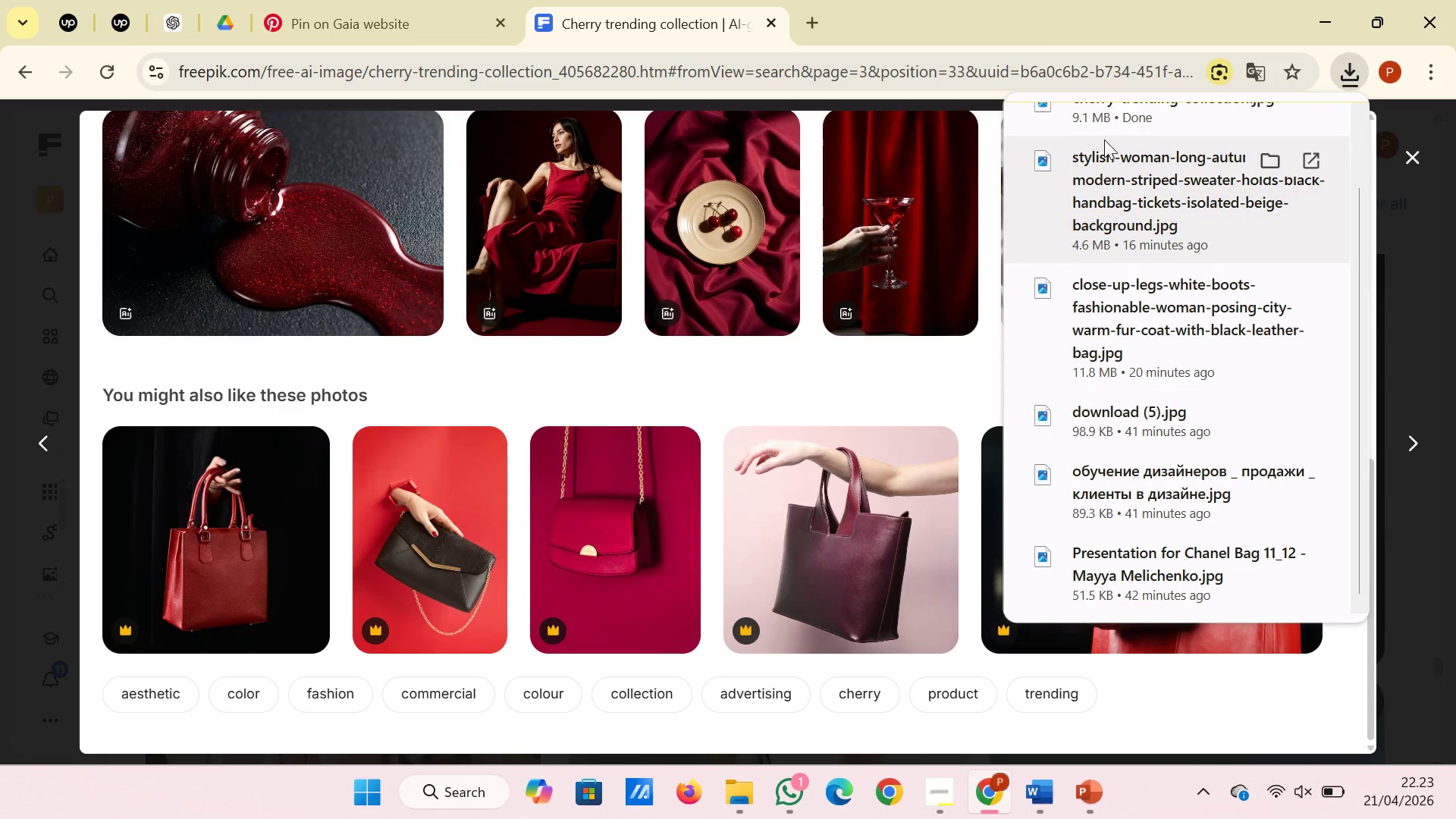 
left_click([1026, 0])
 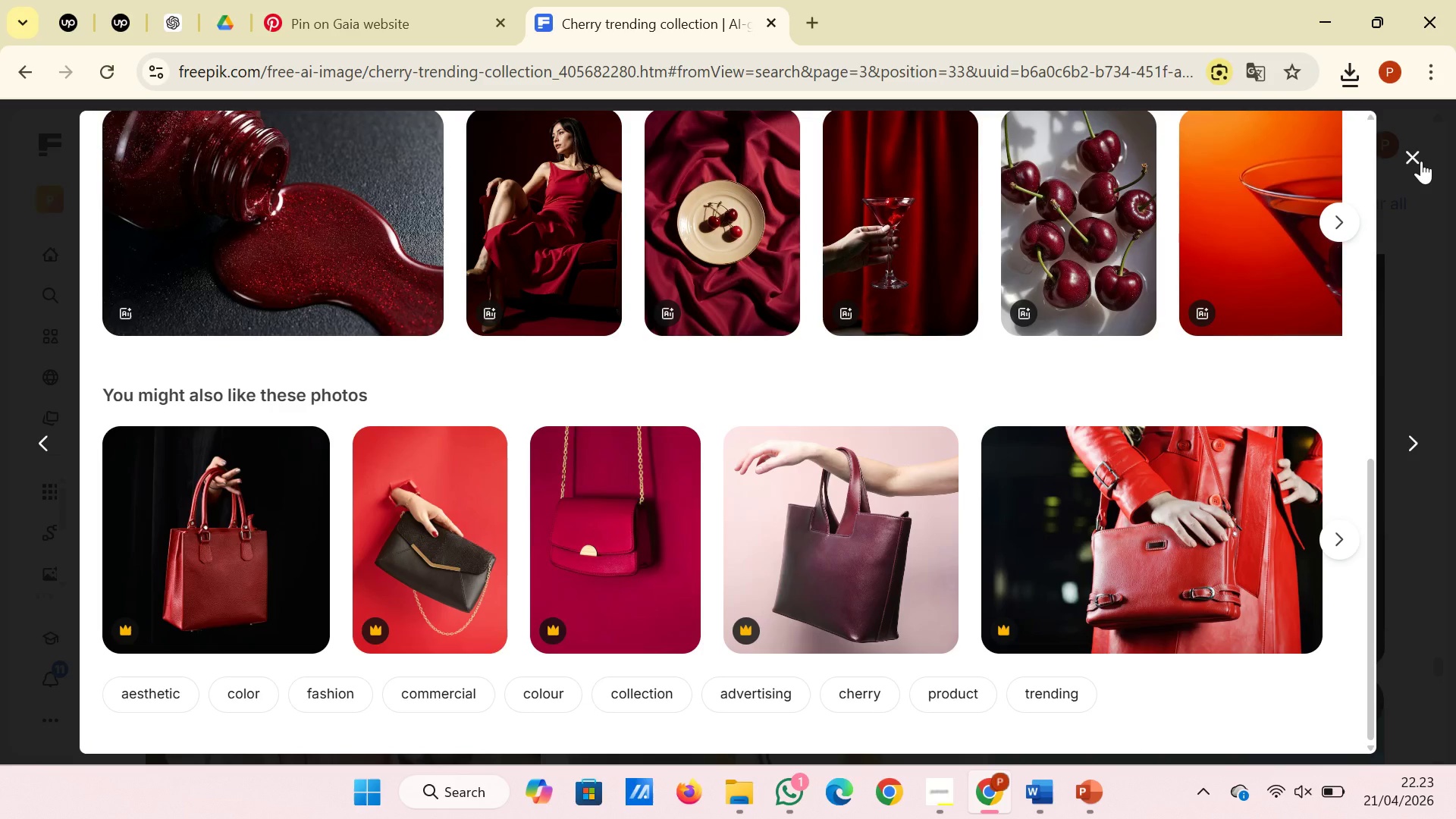 
left_click([1421, 161])
 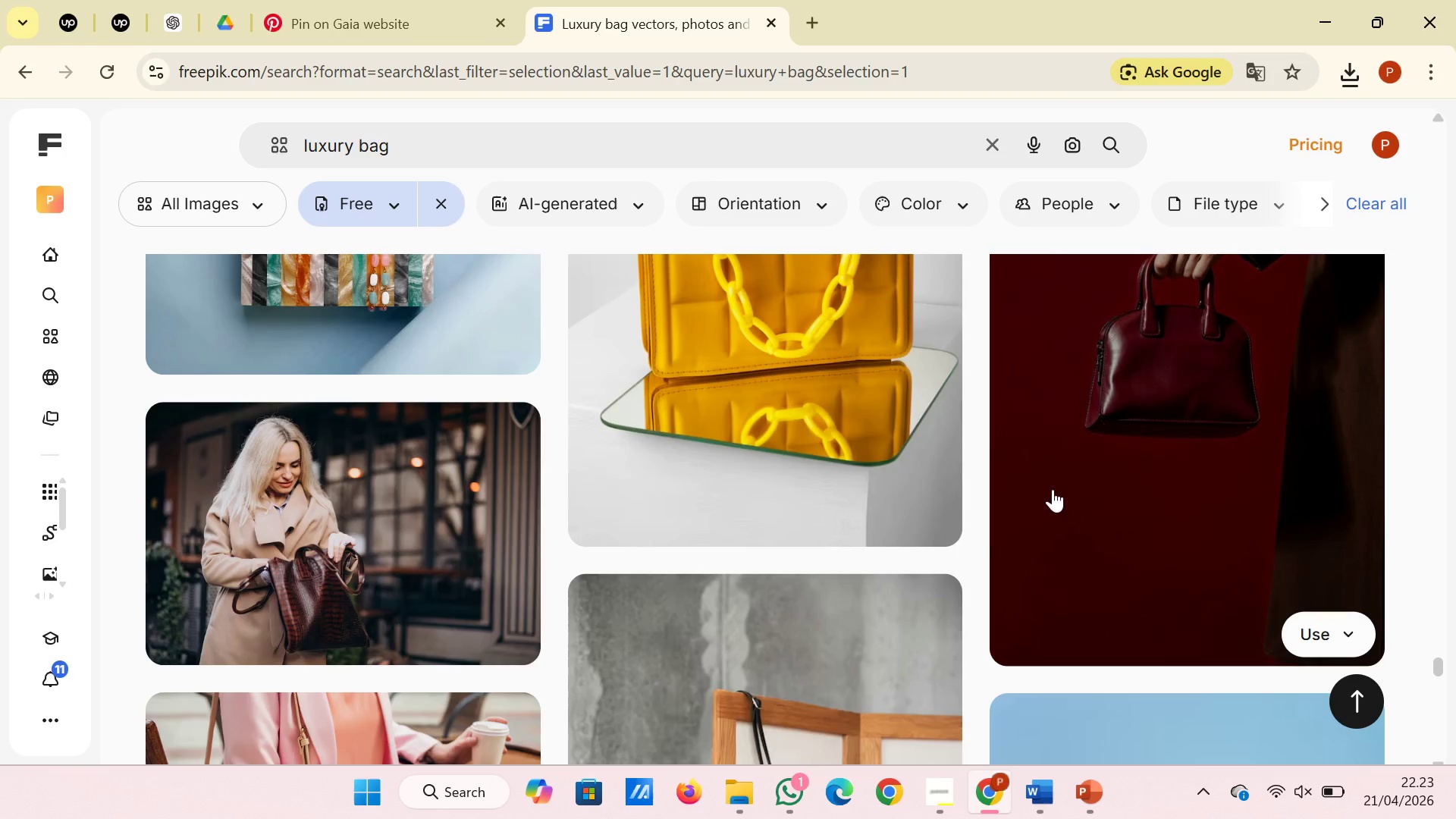 
scroll: coordinate [993, 529], scroll_direction: down, amount: 11.0
 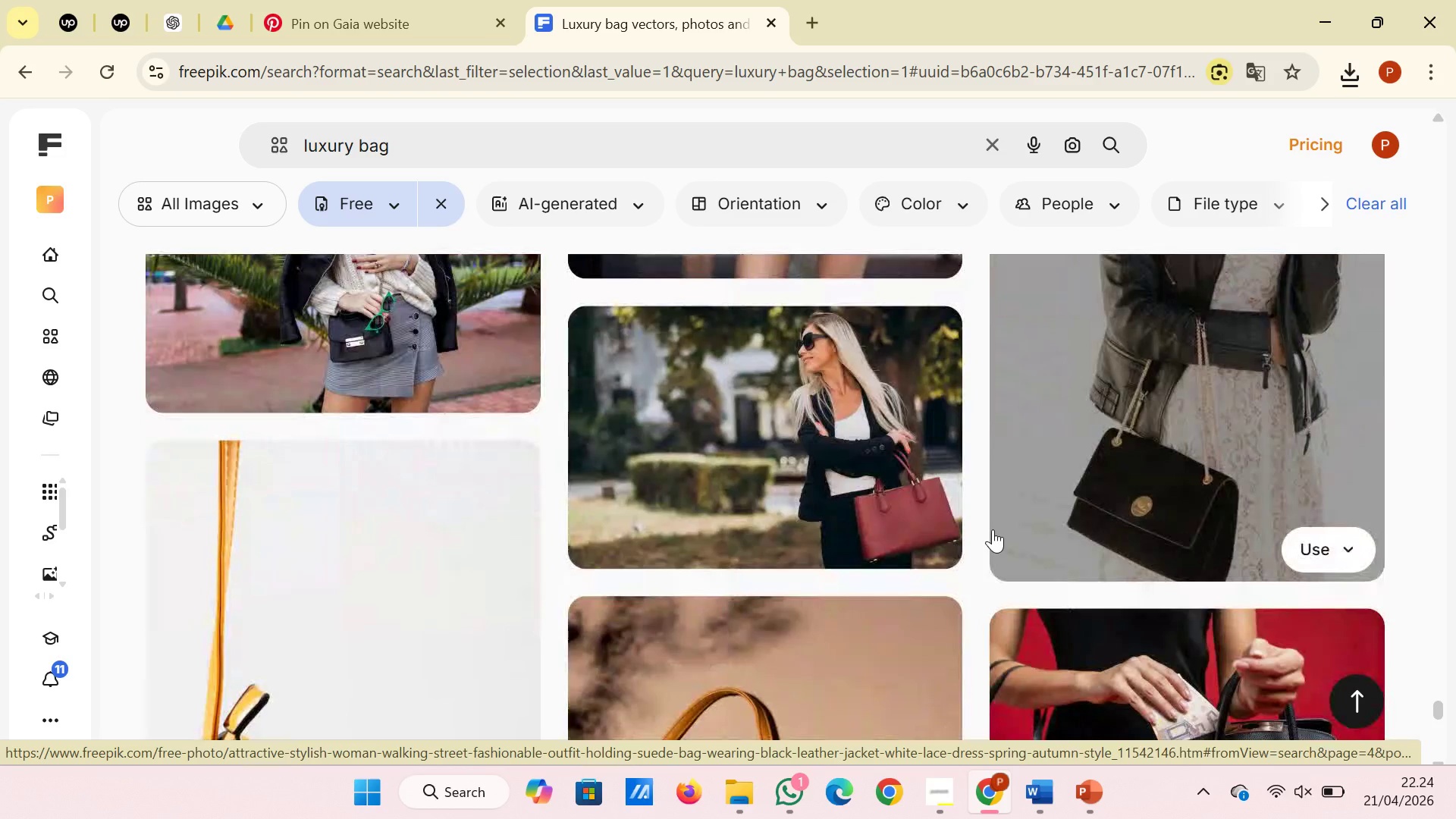 
scroll: coordinate [993, 529], scroll_direction: down, amount: 4.0
 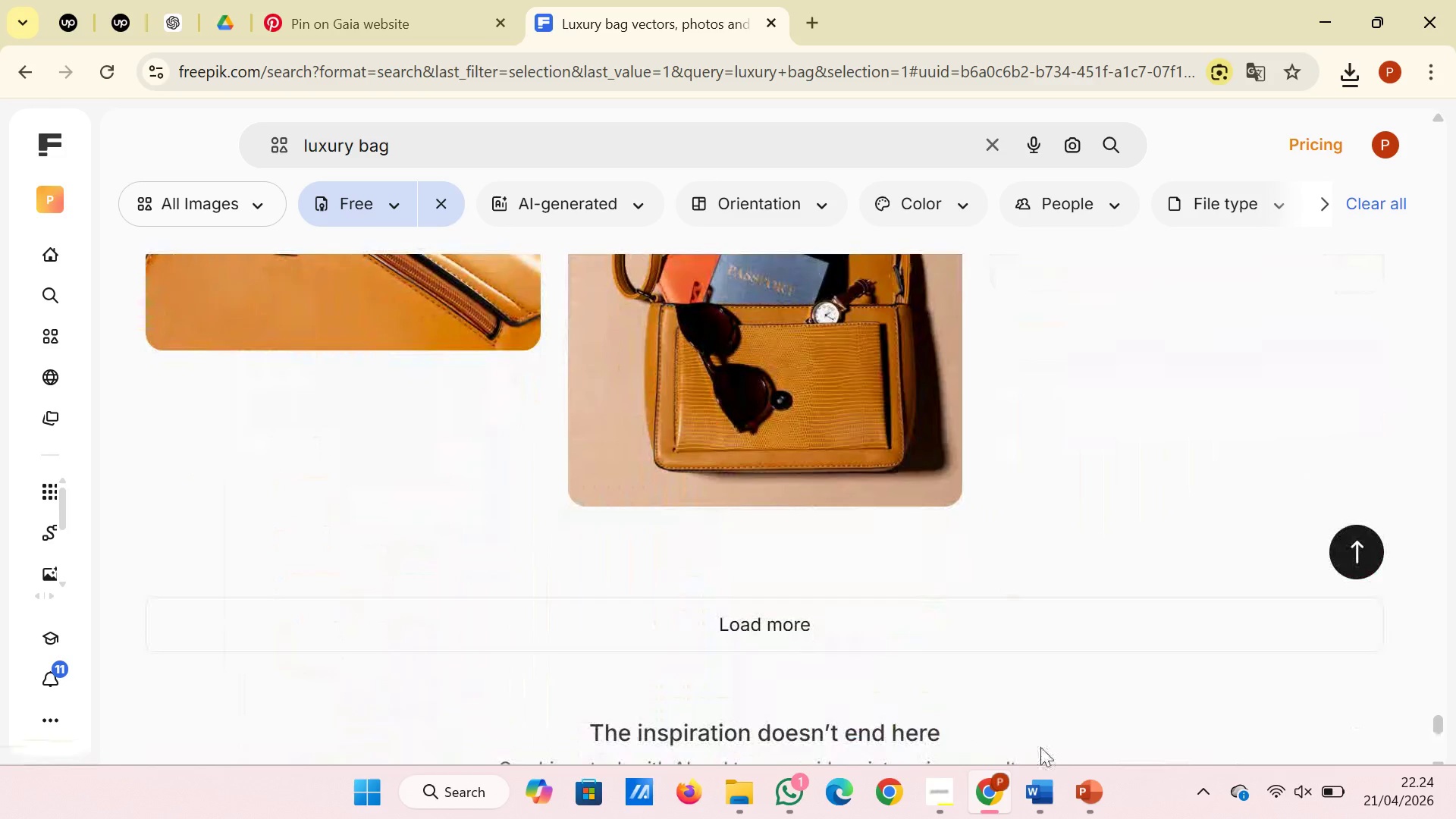 
left_click([1093, 783])
 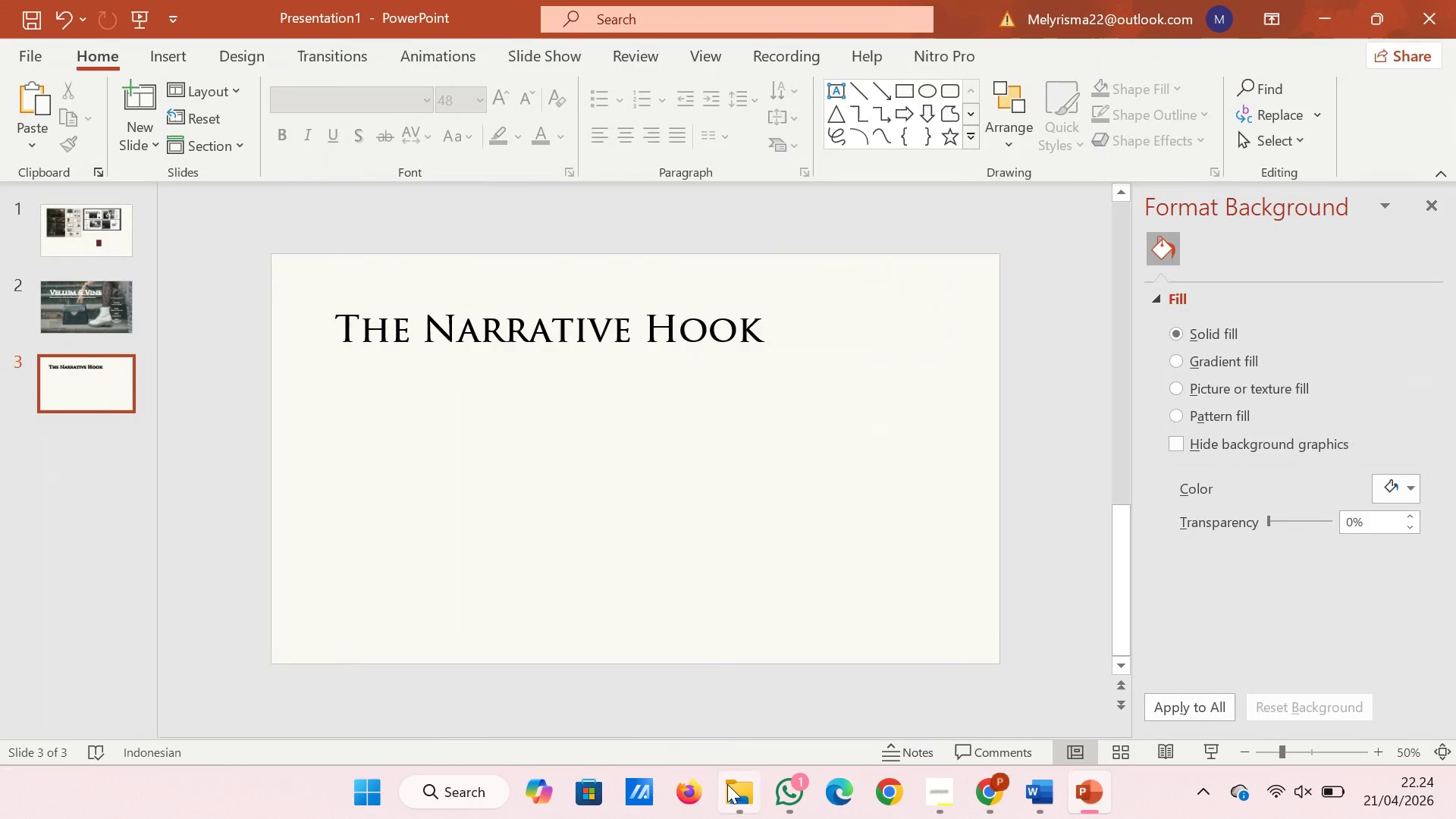 
left_click([727, 784])
 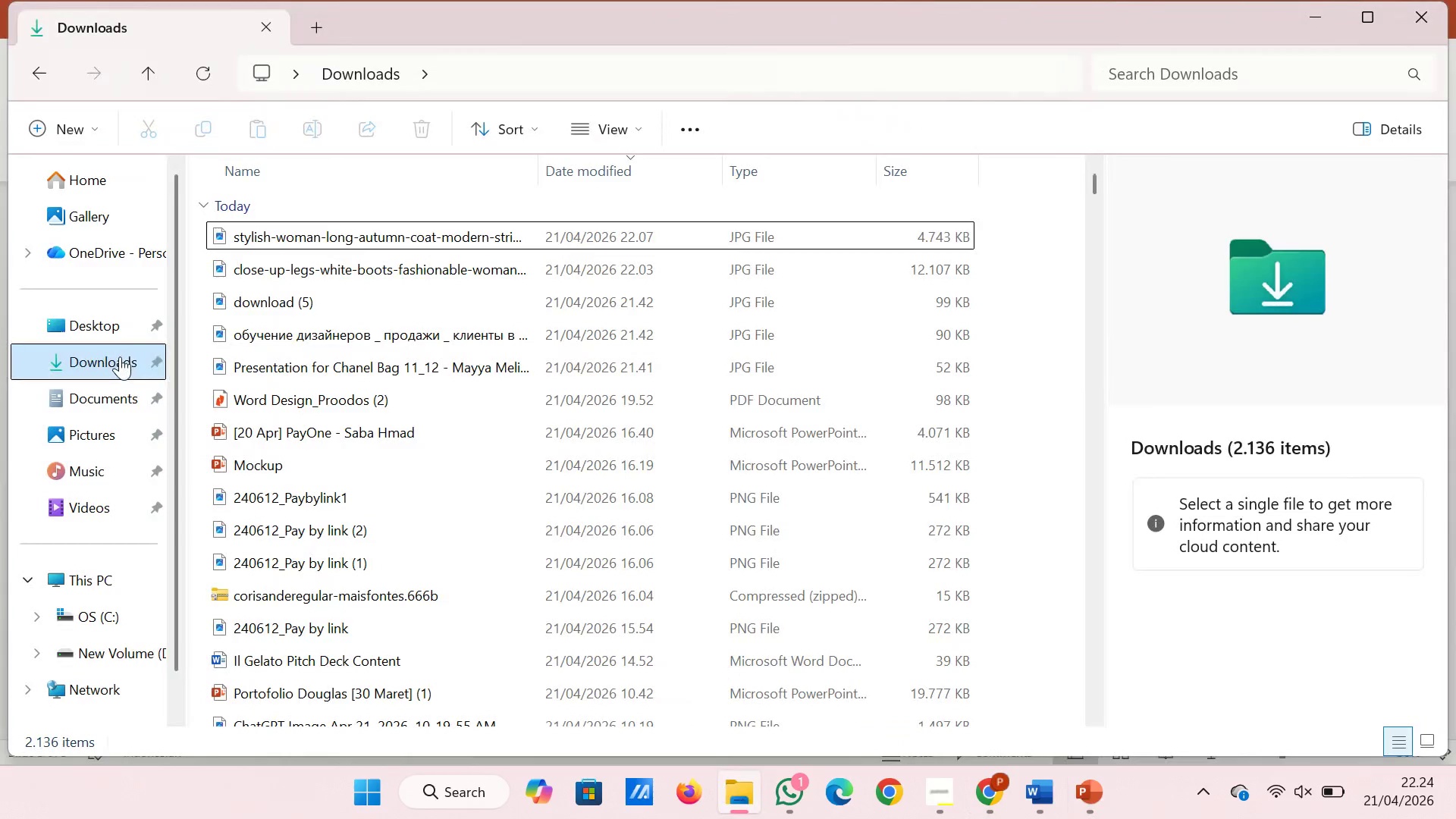 
left_click([120, 356])
 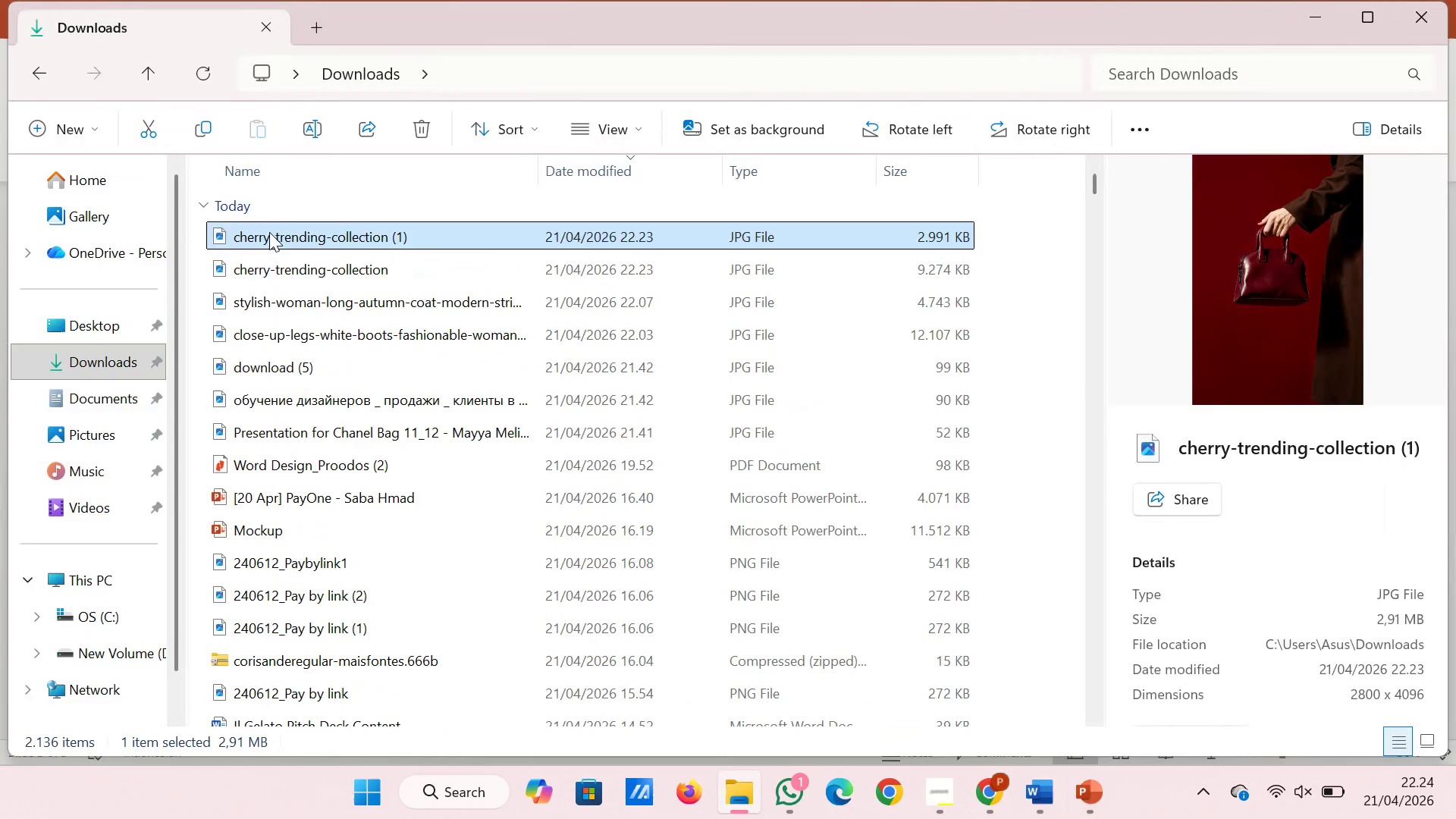 
left_click_drag(start_coordinate=[269, 232], to_coordinate=[843, 572])
 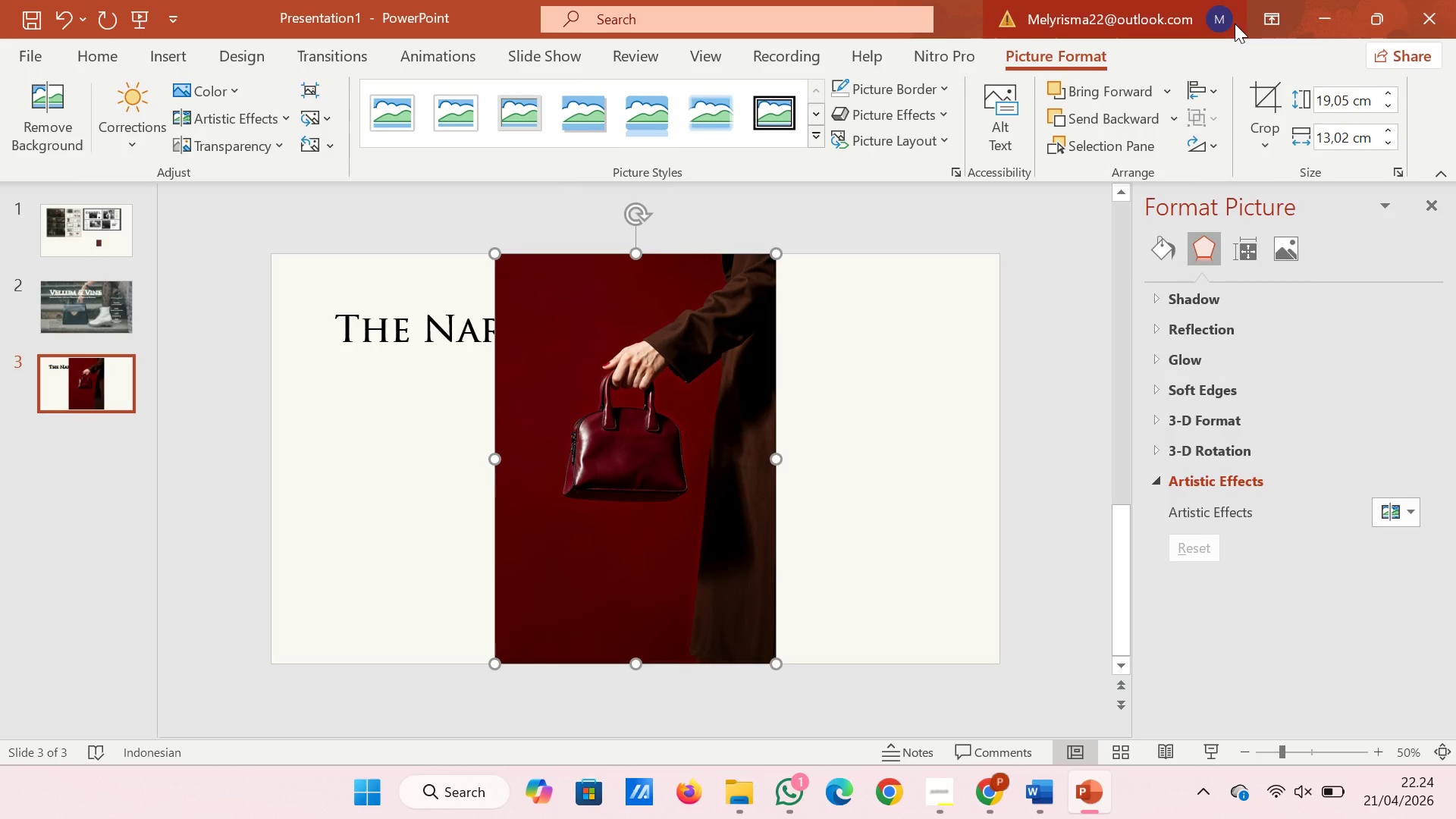 
left_click([1268, 86])
 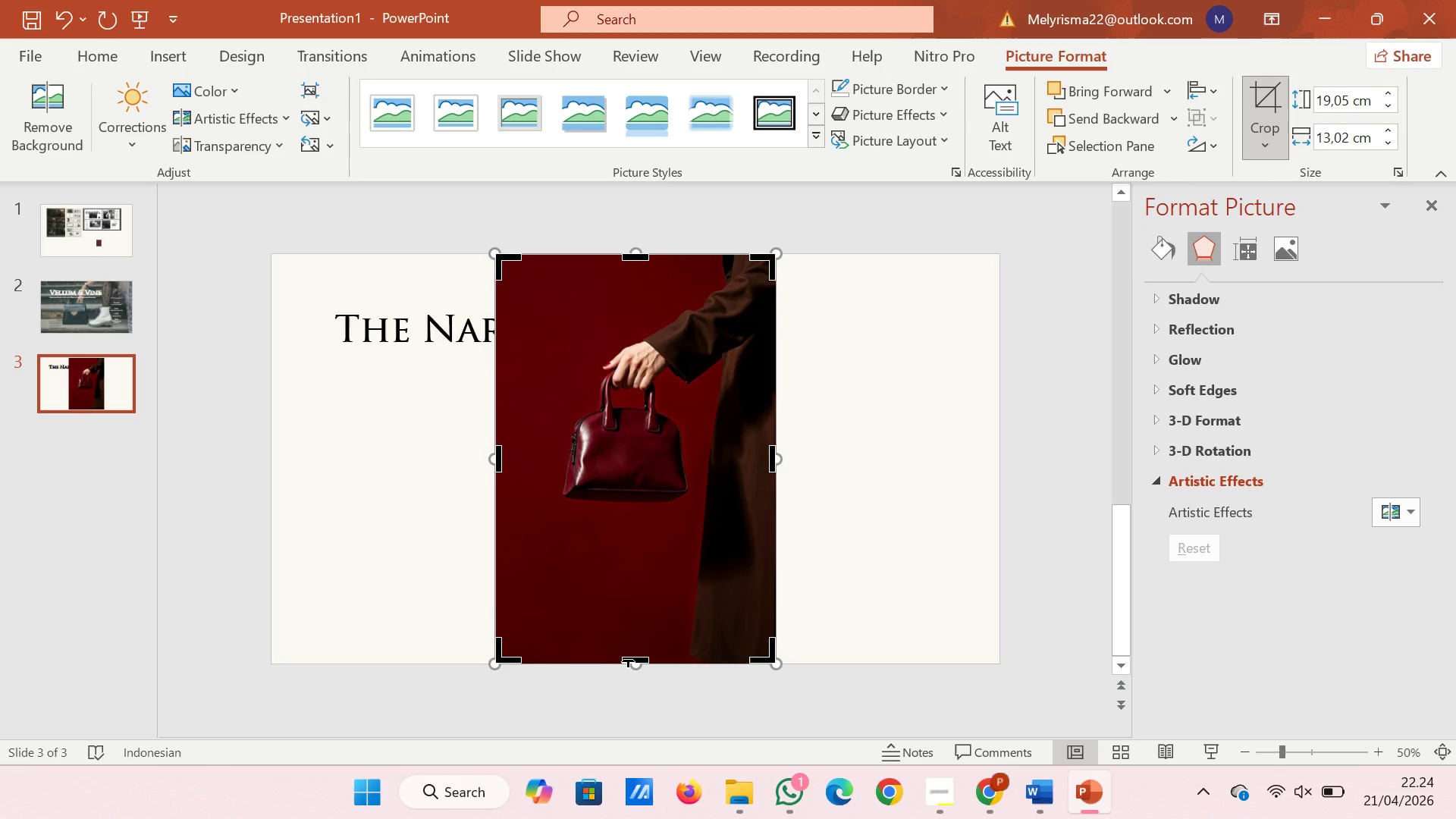 
left_click_drag(start_coordinate=[628, 660], to_coordinate=[626, 506])
 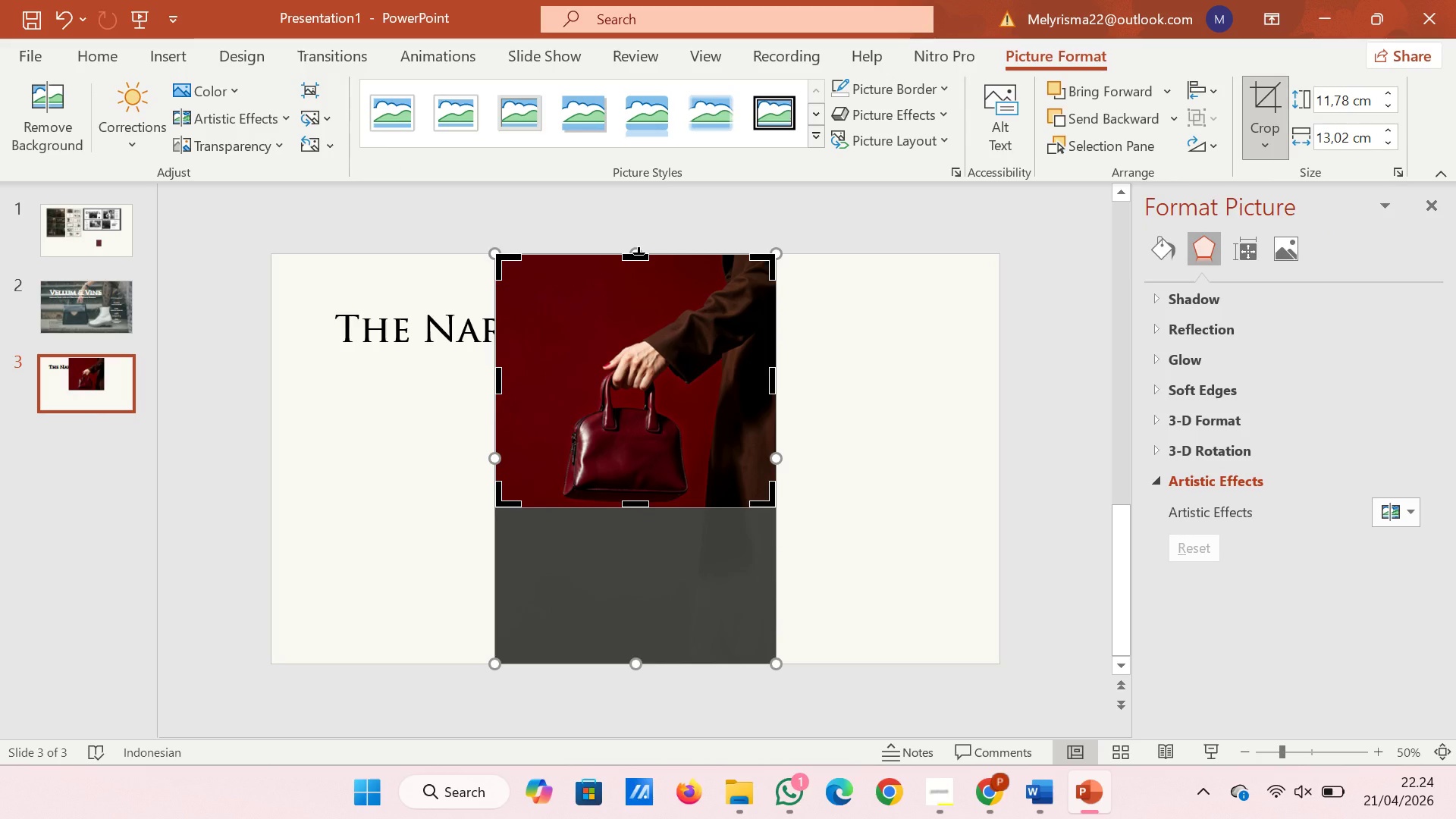 
left_click_drag(start_coordinate=[635, 254], to_coordinate=[639, 307])
 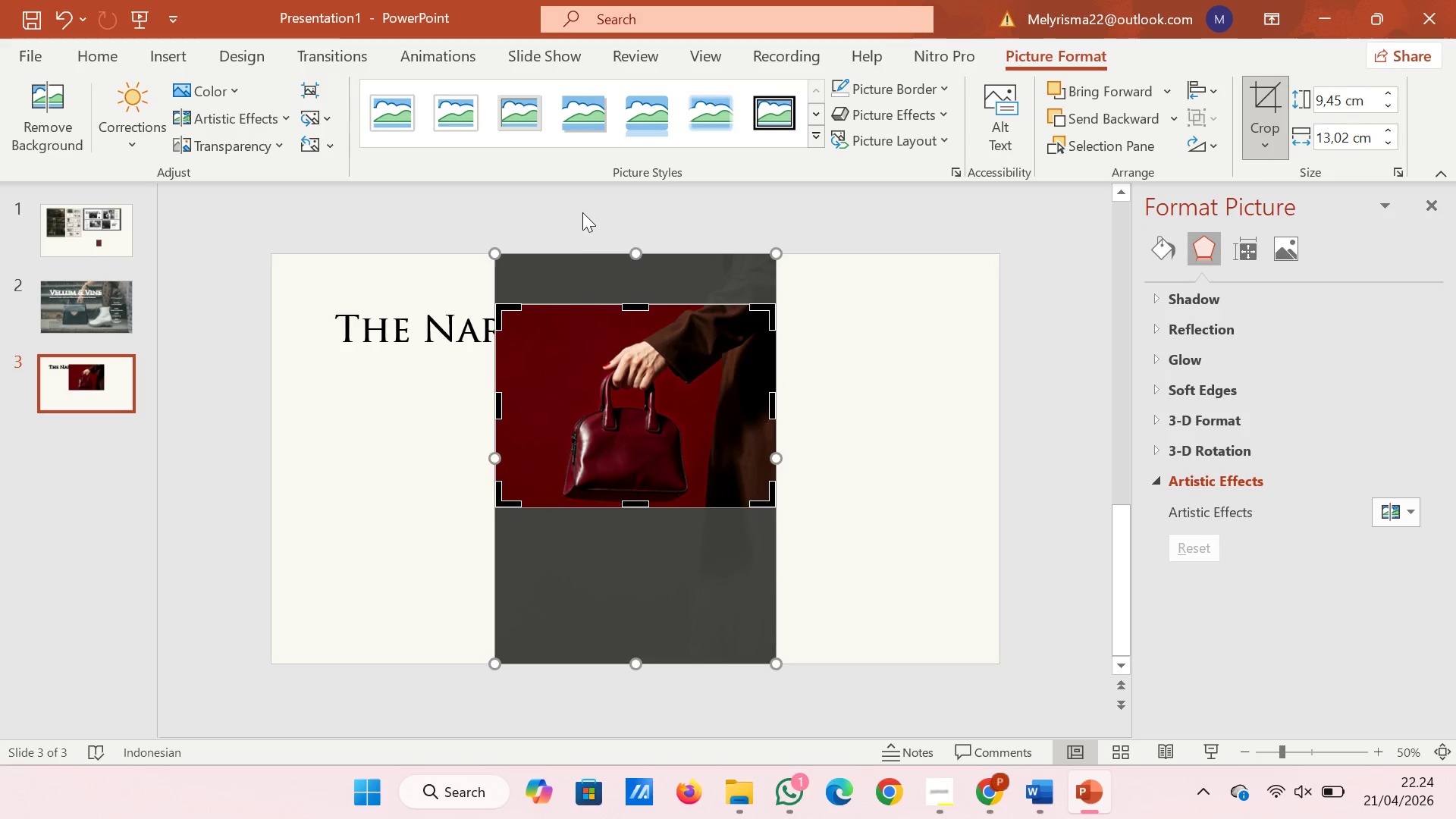 
left_click([582, 212])
 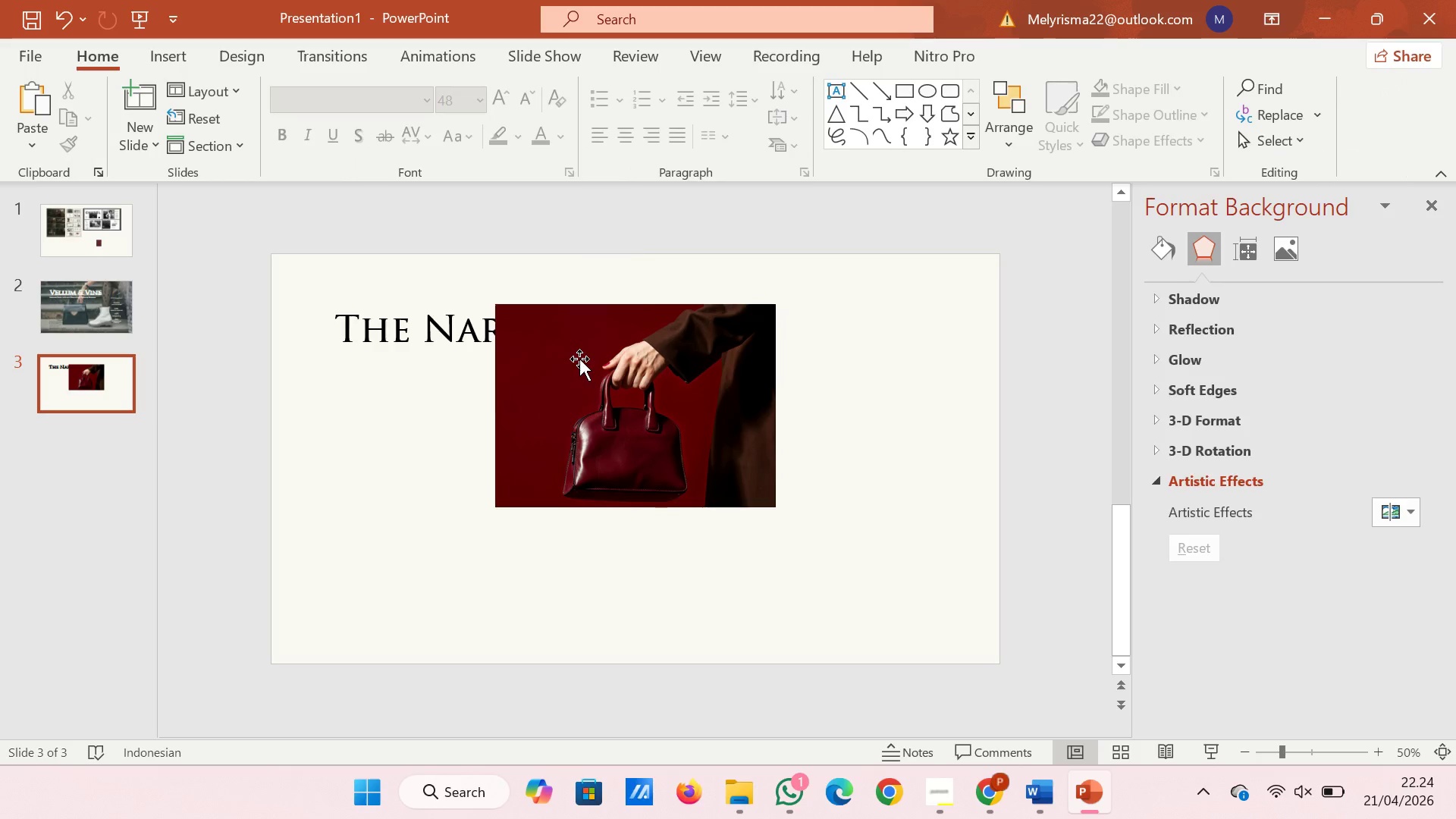 
left_click([579, 359])
 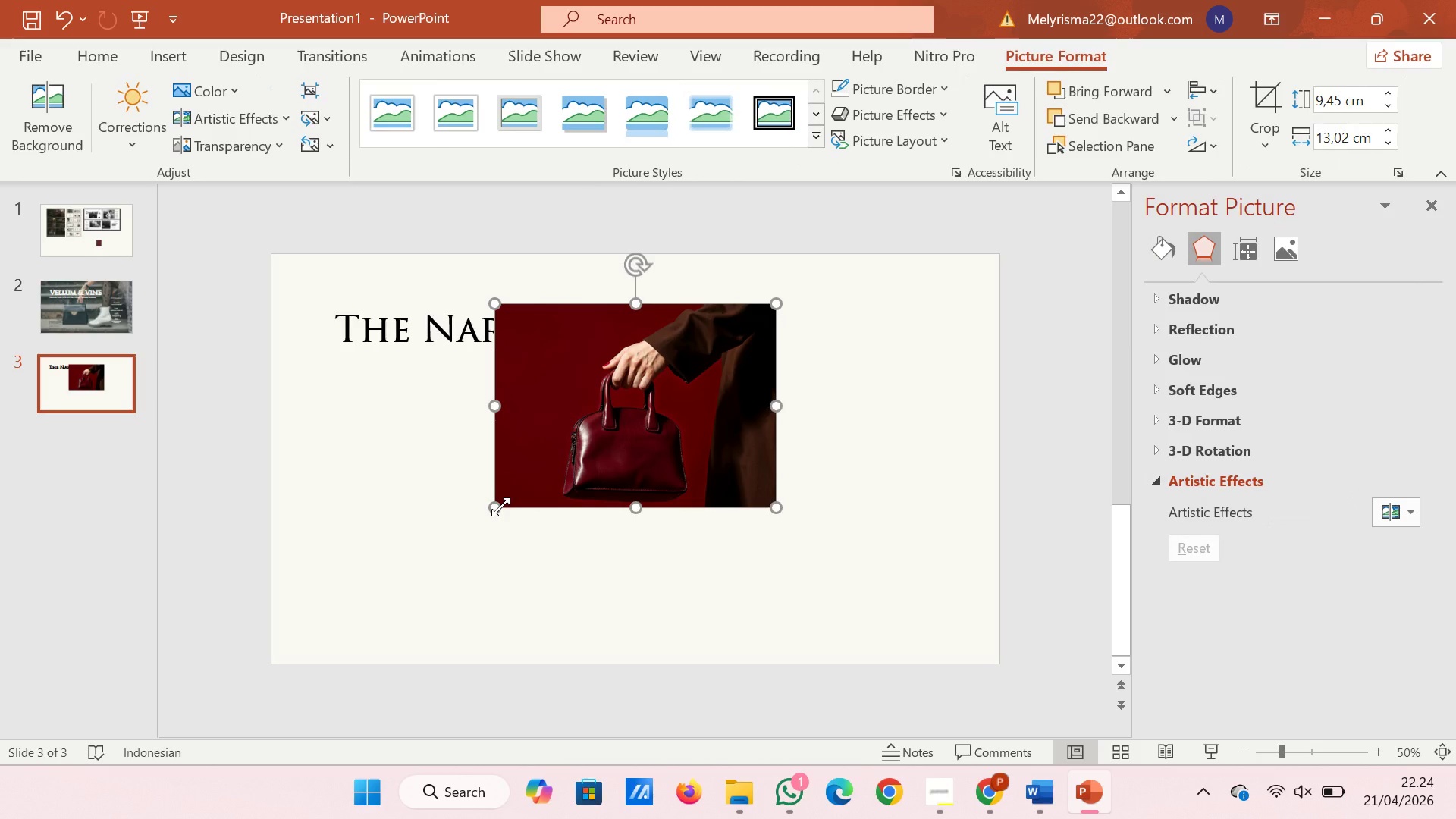 
left_click_drag(start_coordinate=[499, 504], to_coordinate=[306, 700])
 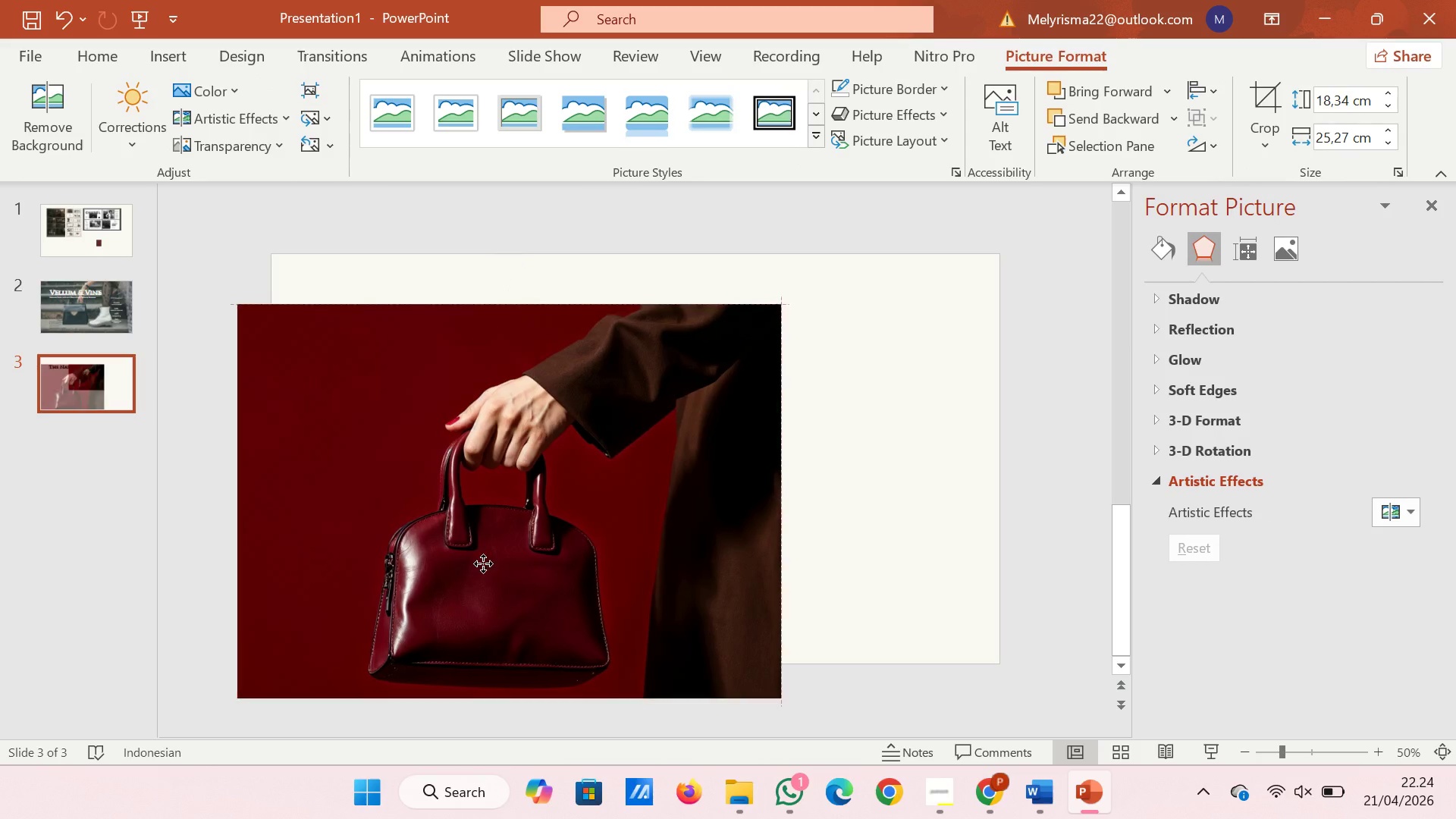 
left_click_drag(start_coordinate=[467, 573], to_coordinate=[622, 423])
 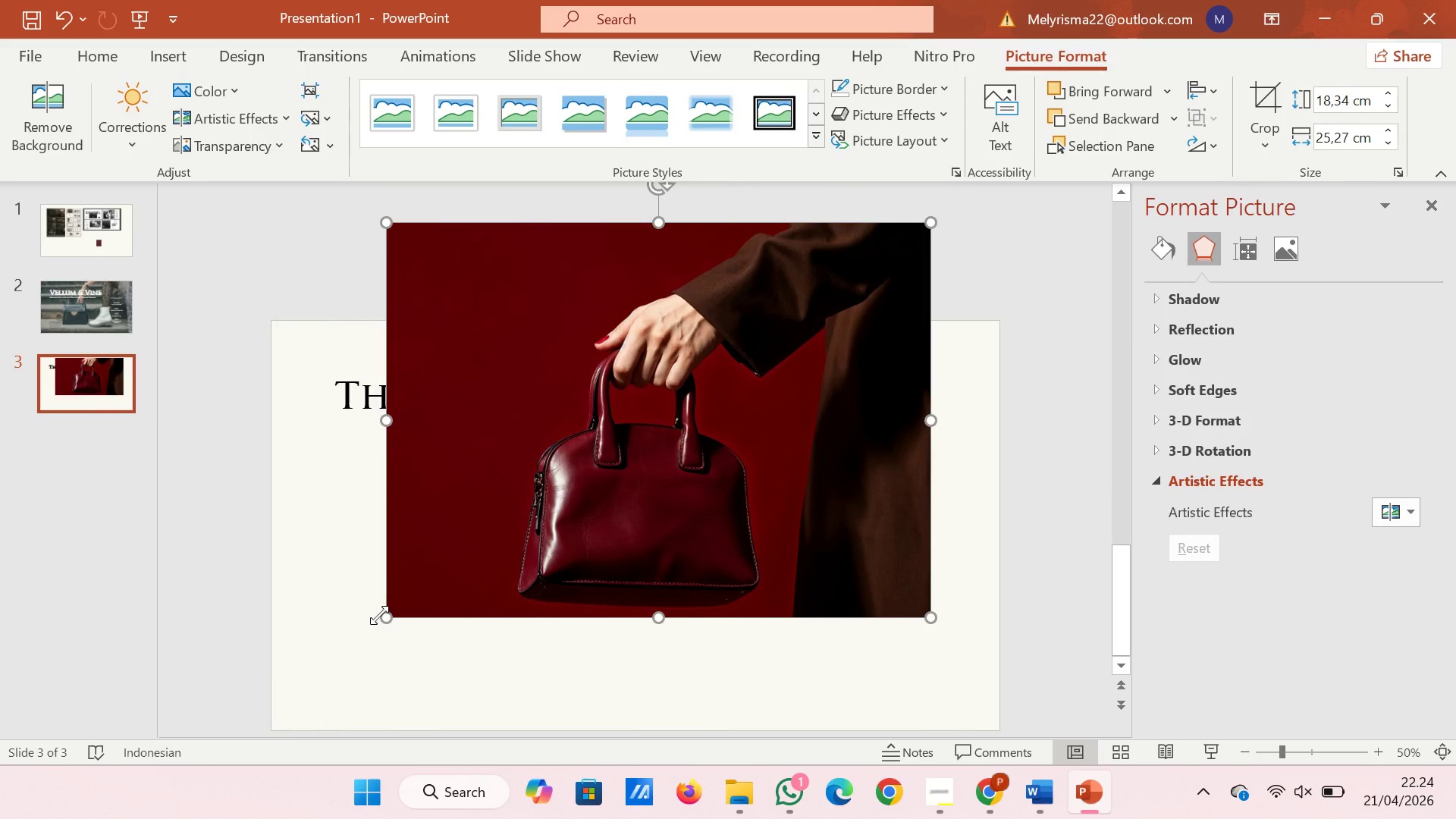 
left_click_drag(start_coordinate=[384, 615], to_coordinate=[300, 700])
 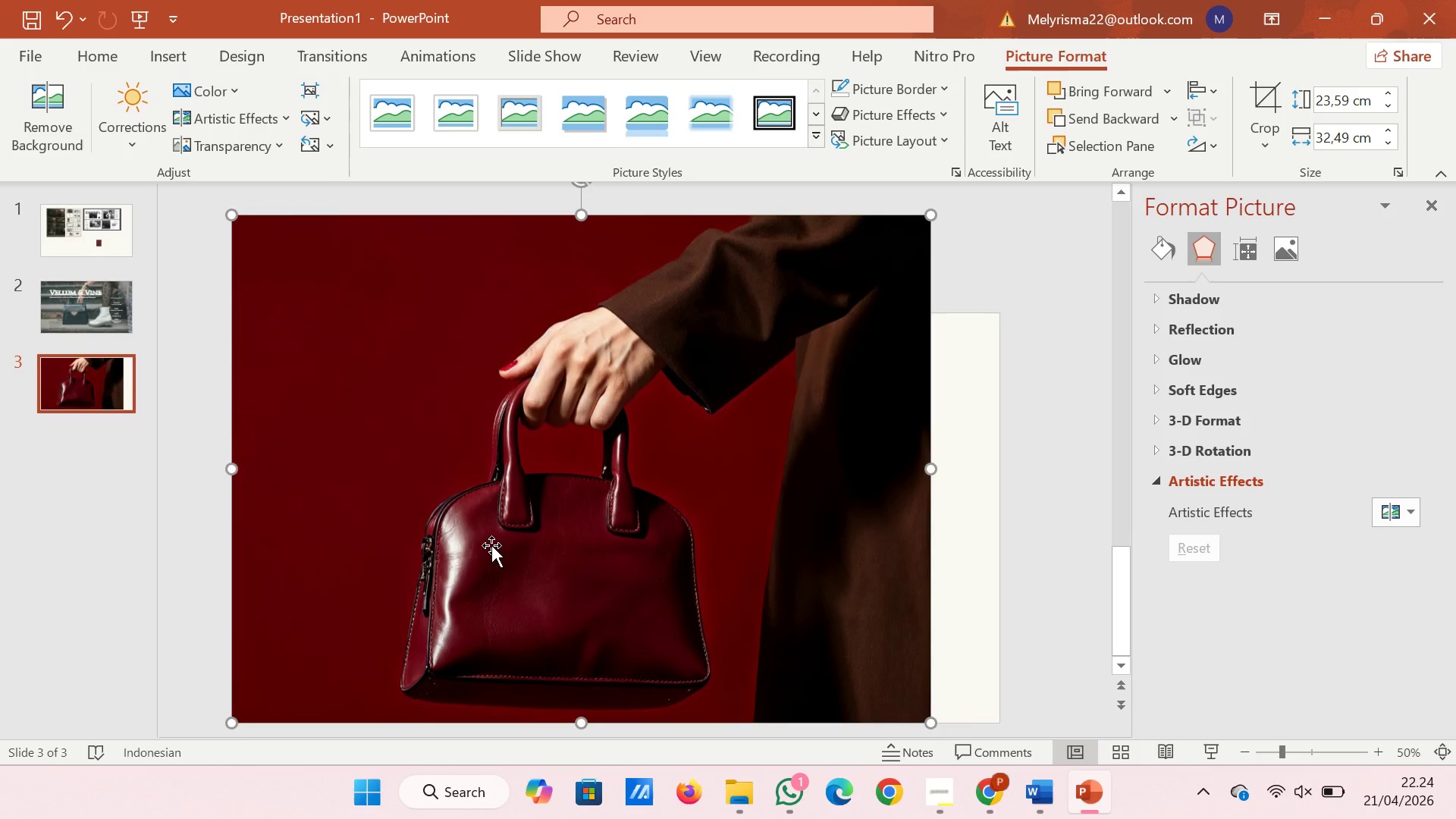 
left_click_drag(start_coordinate=[503, 535], to_coordinate=[570, 482])
 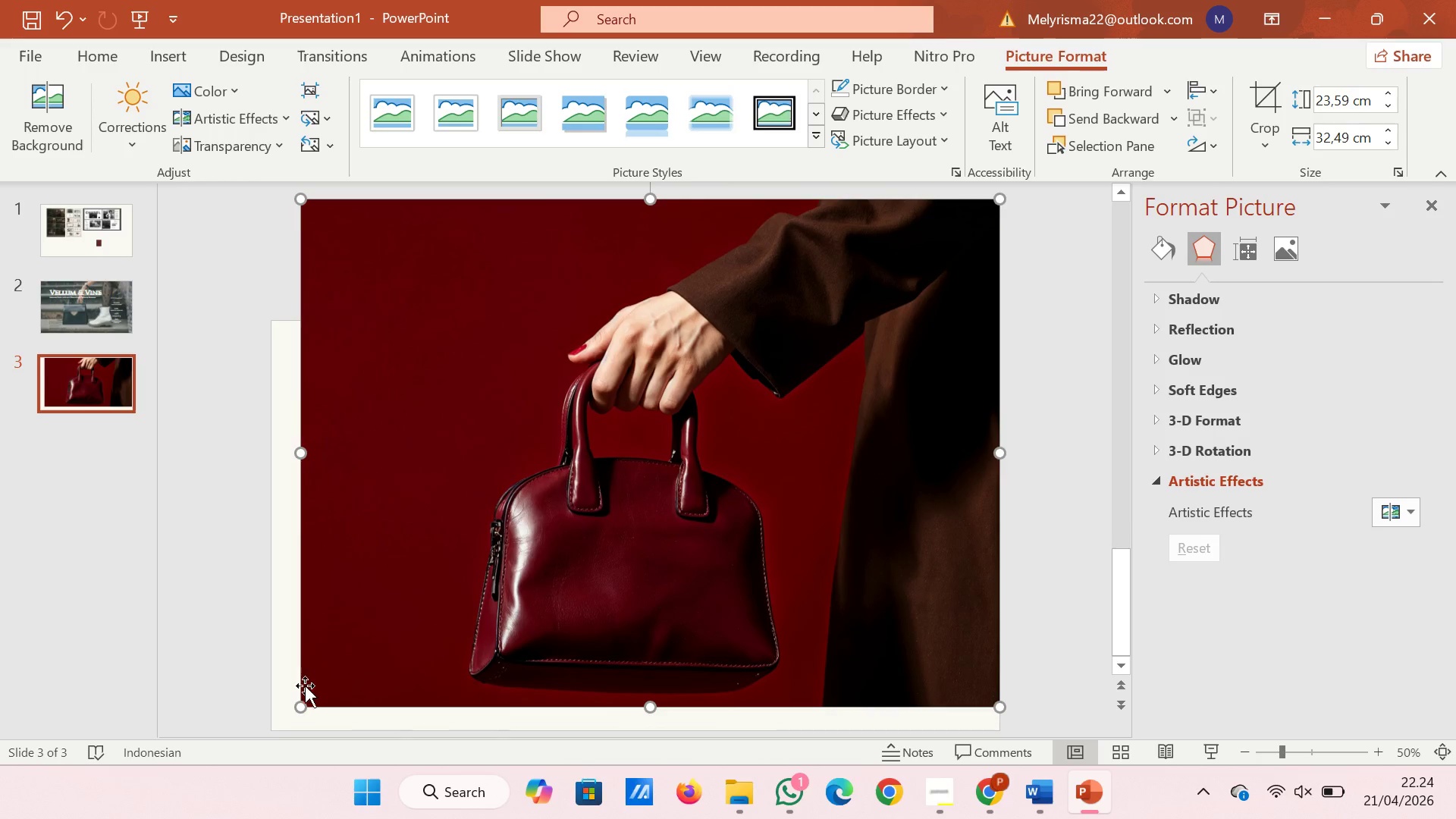 
left_click_drag(start_coordinate=[304, 708], to_coordinate=[301, 719])
 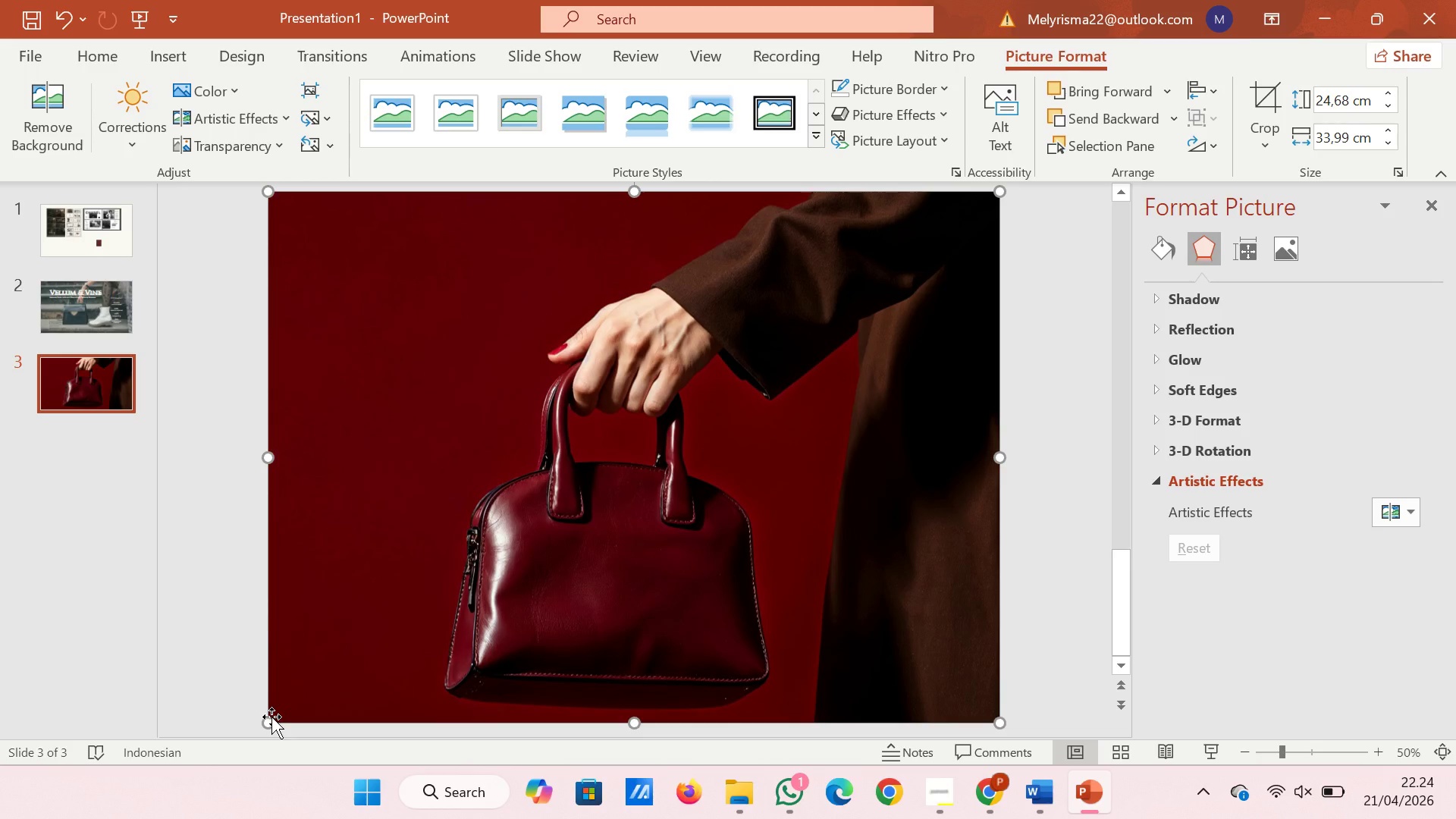 
left_click_drag(start_coordinate=[267, 722], to_coordinate=[322, 632])
 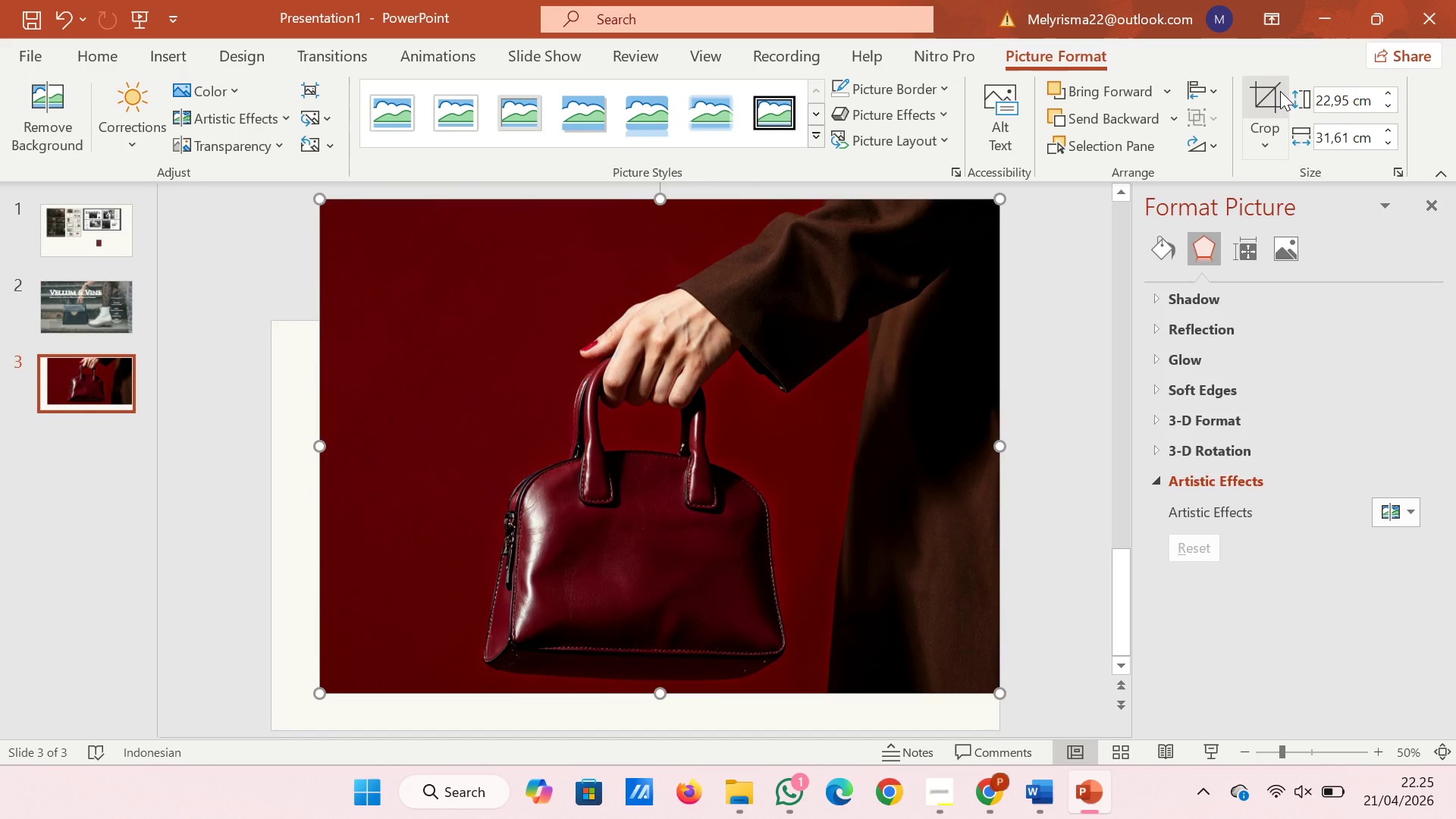 
left_click([1279, 87])
 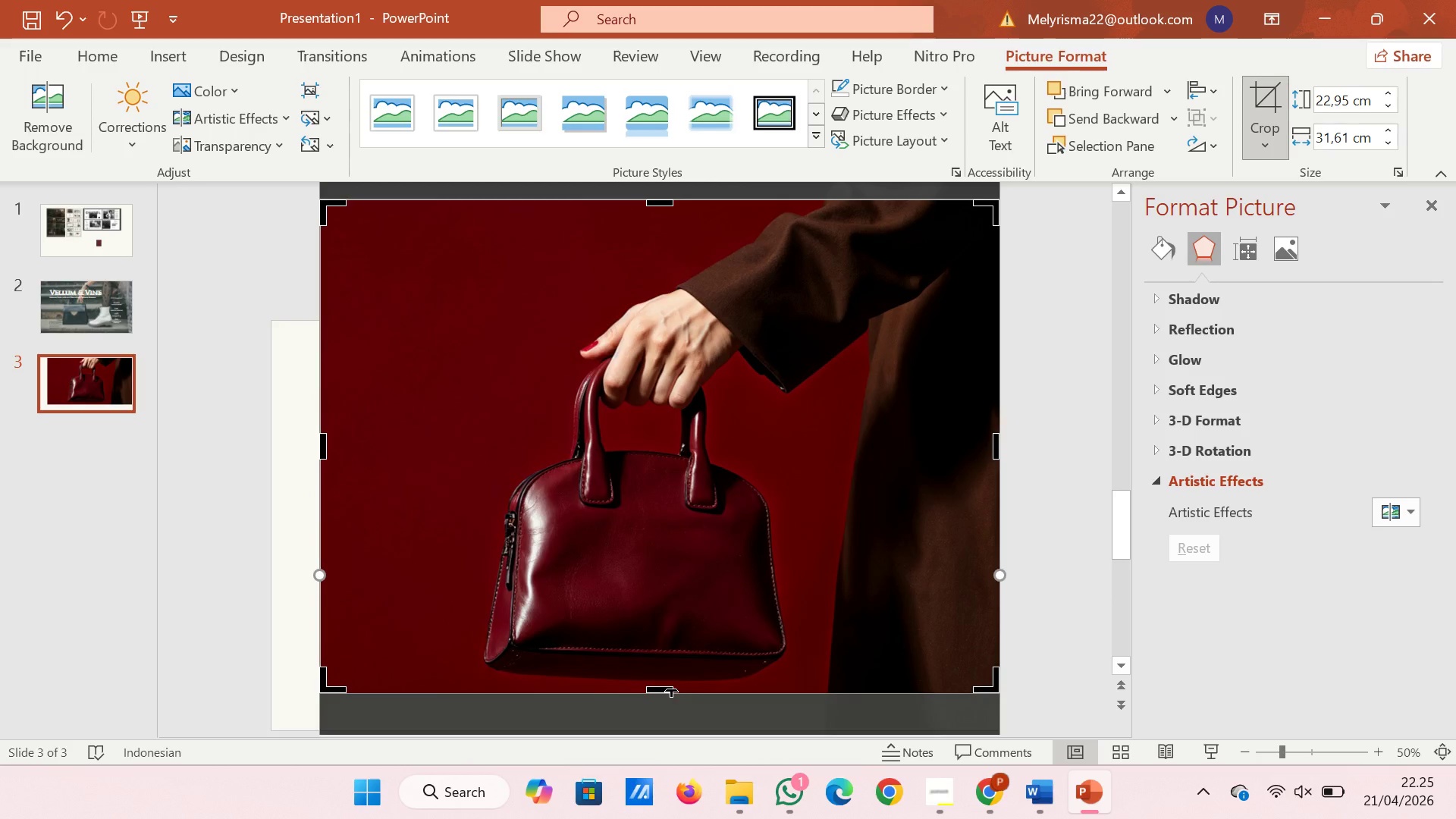 
left_click_drag(start_coordinate=[667, 689], to_coordinate=[664, 731])
 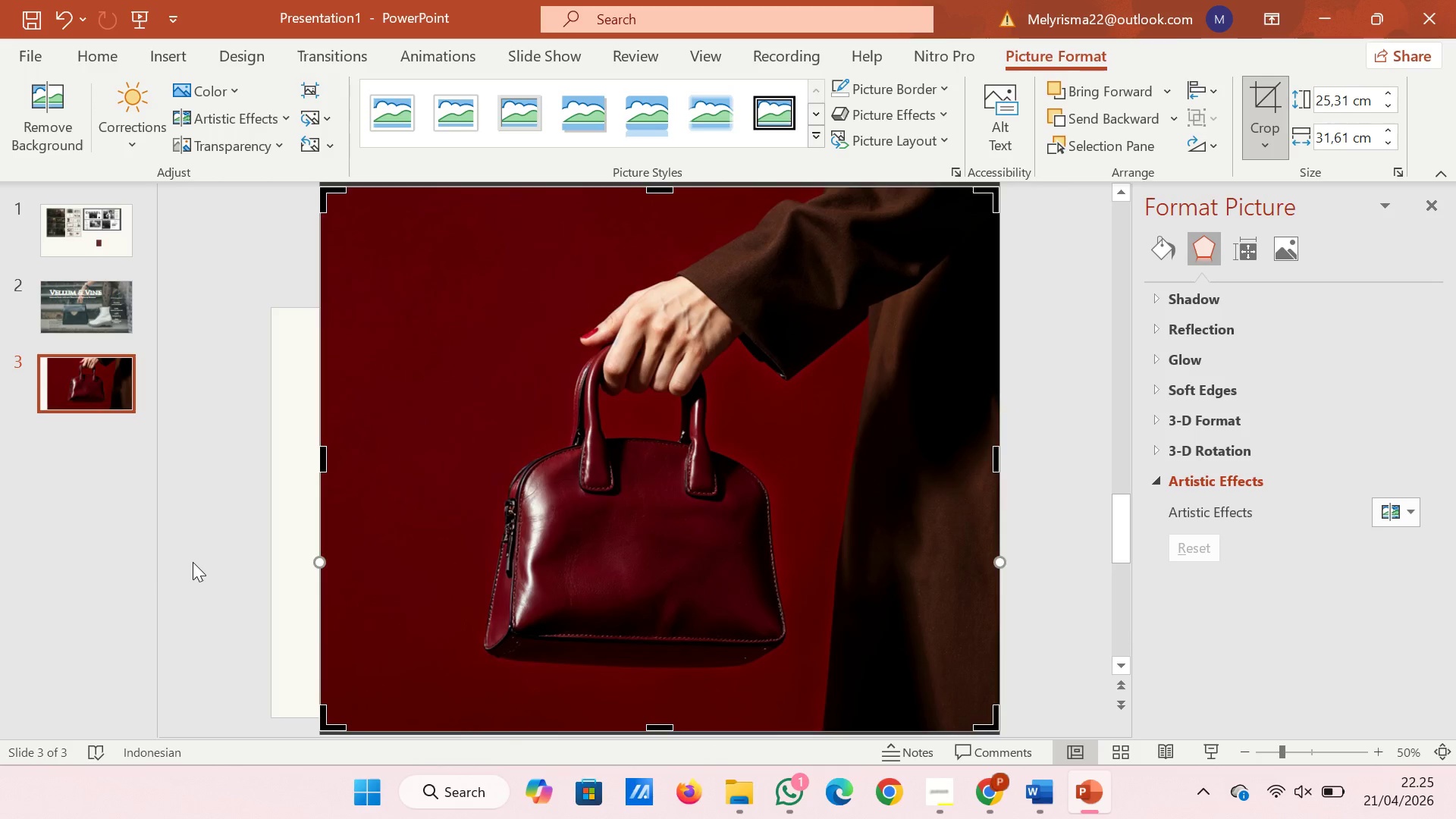 
left_click([193, 562])
 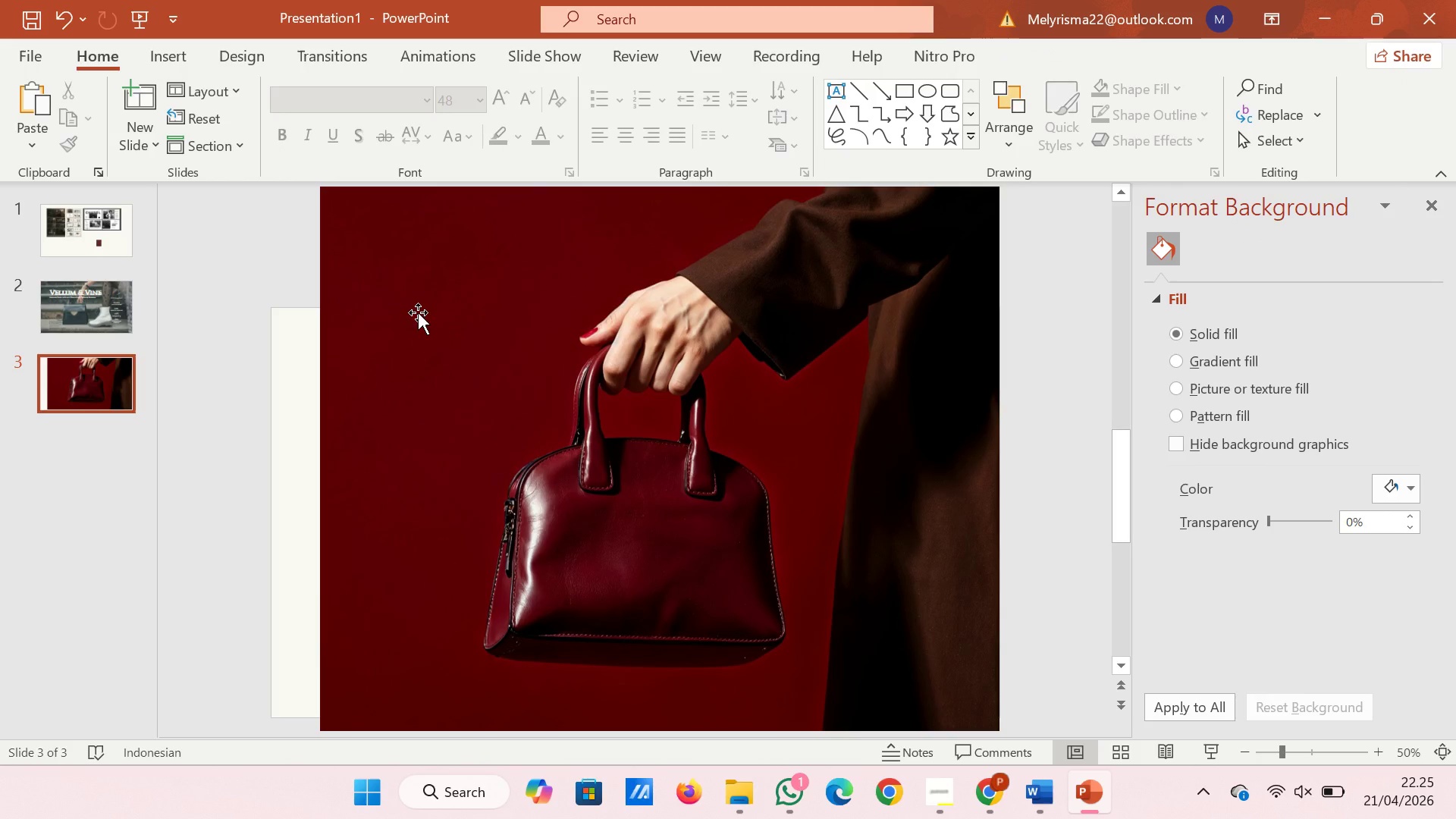 
wait(5.45)
 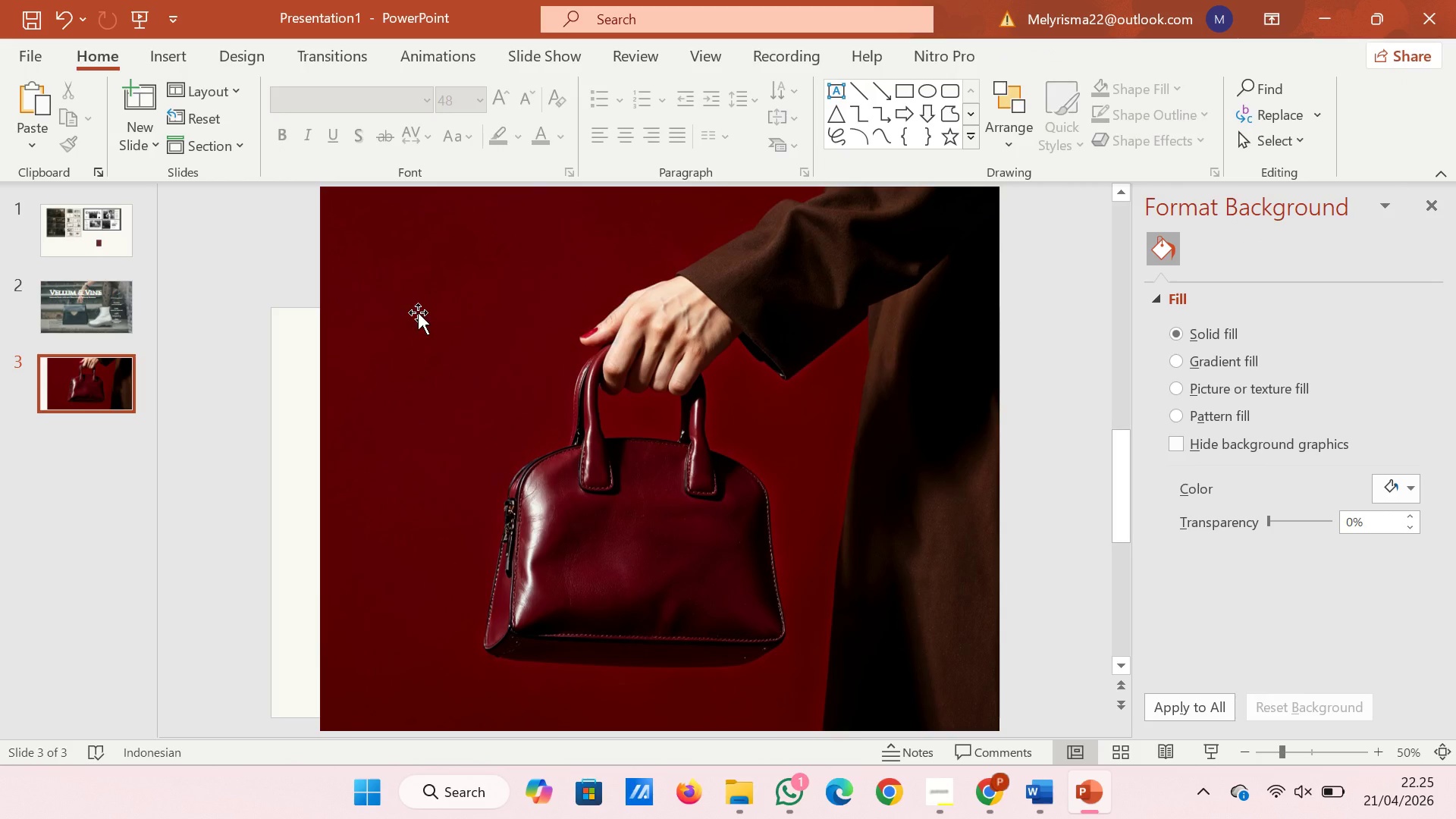 
left_click([905, 99])
 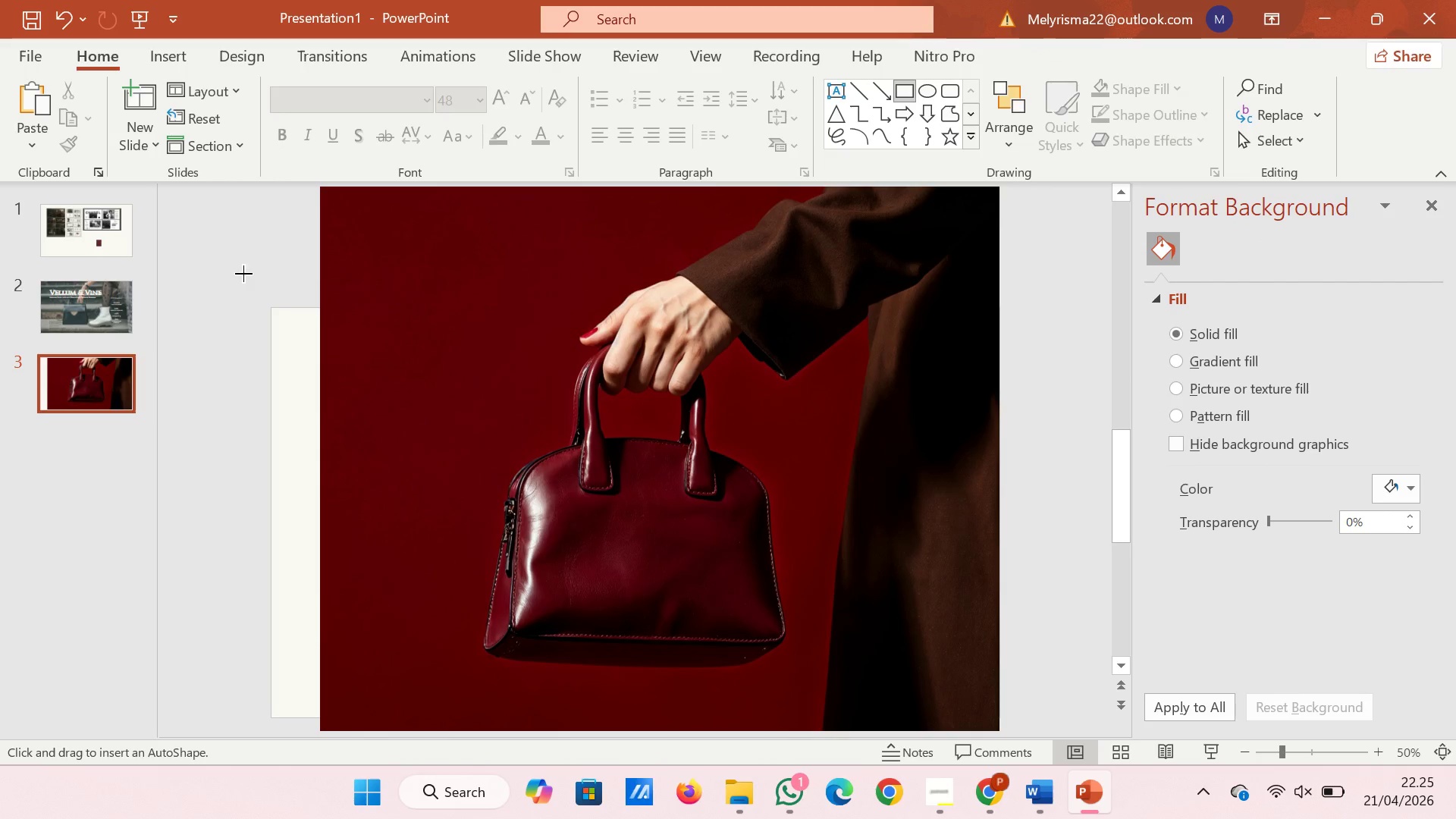 
left_click_drag(start_coordinate=[239, 279], to_coordinate=[349, 732])
 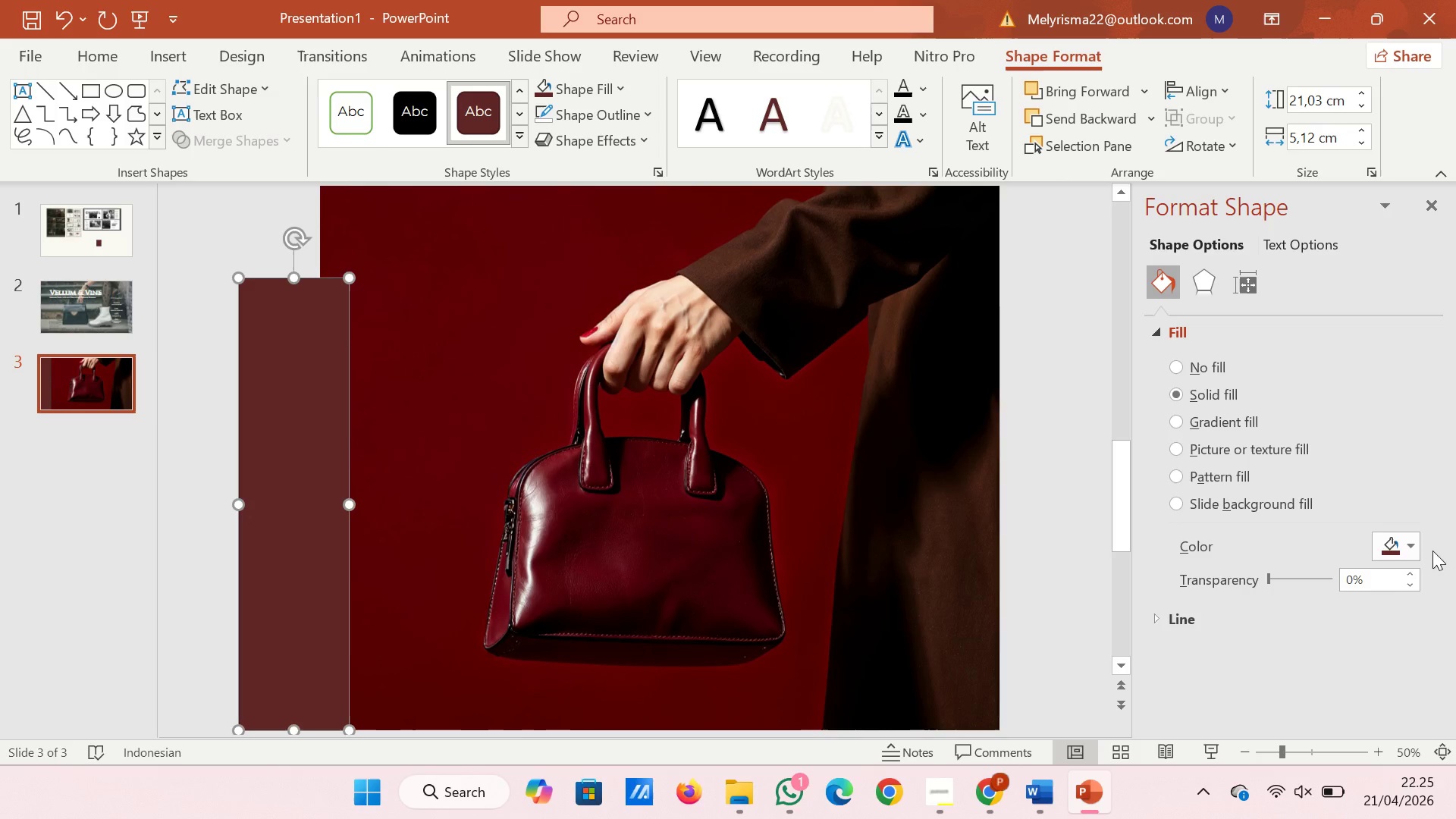 
left_click([1410, 554])
 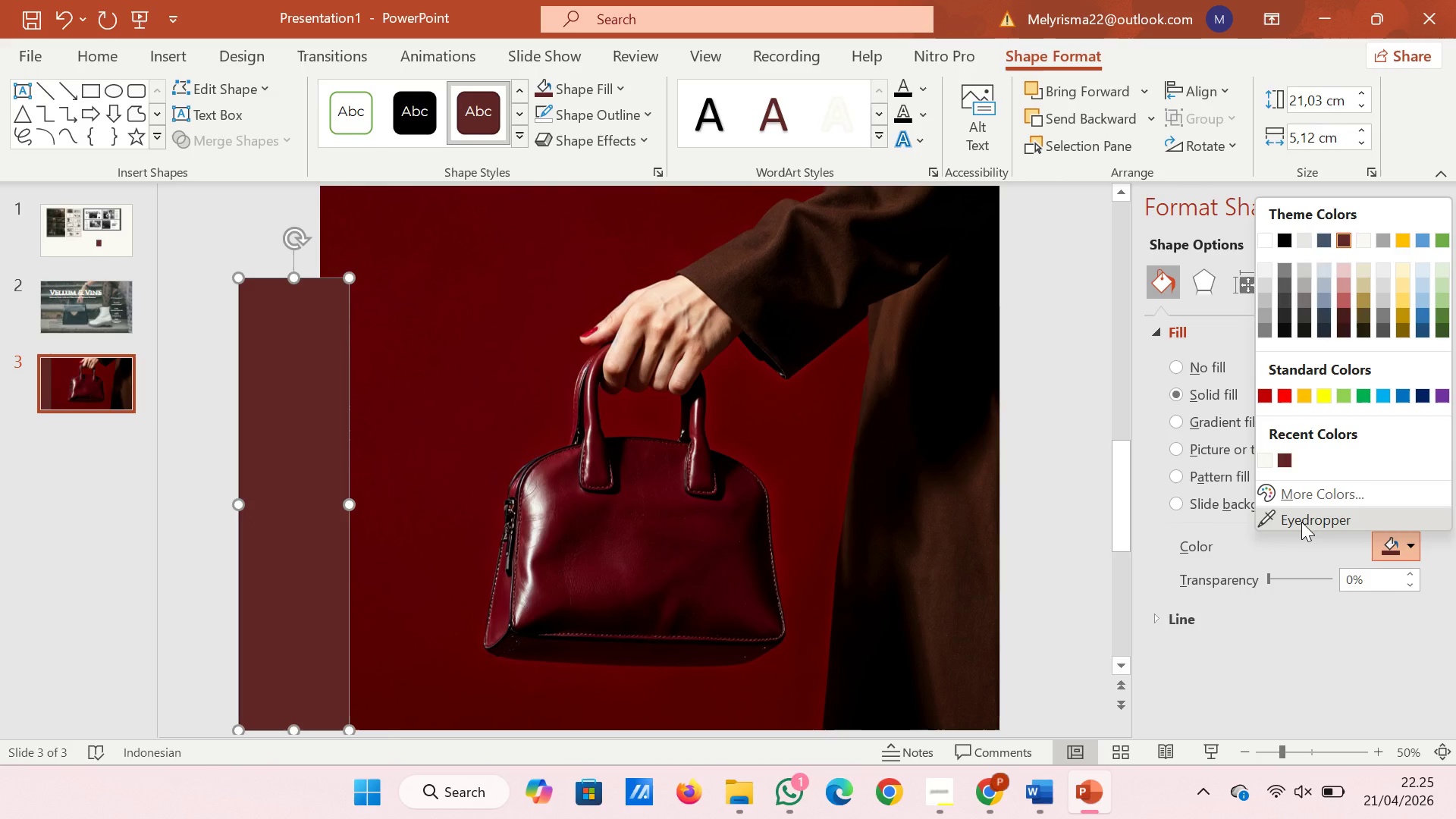 
left_click([1301, 522])
 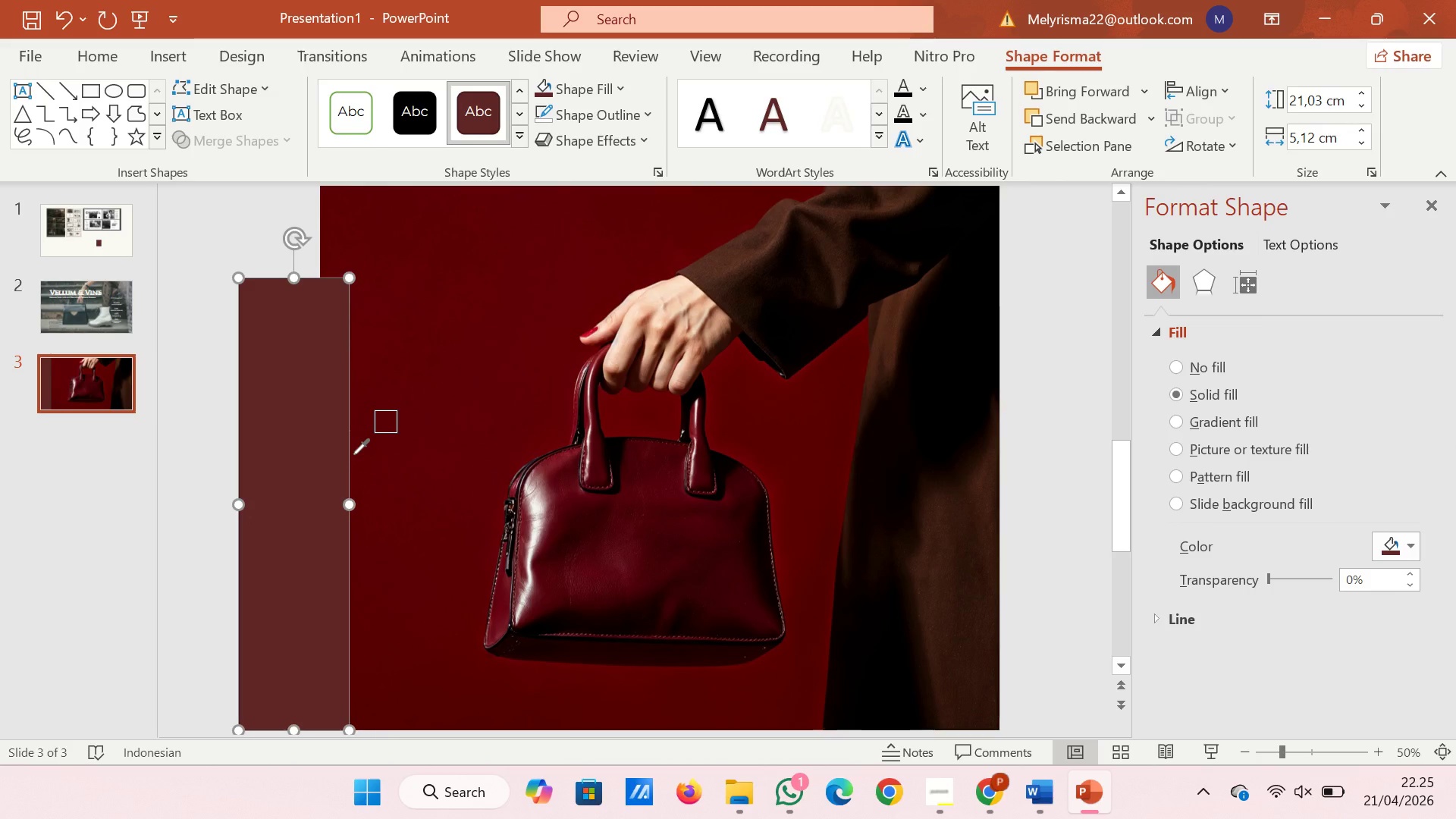 
left_click([354, 453])
 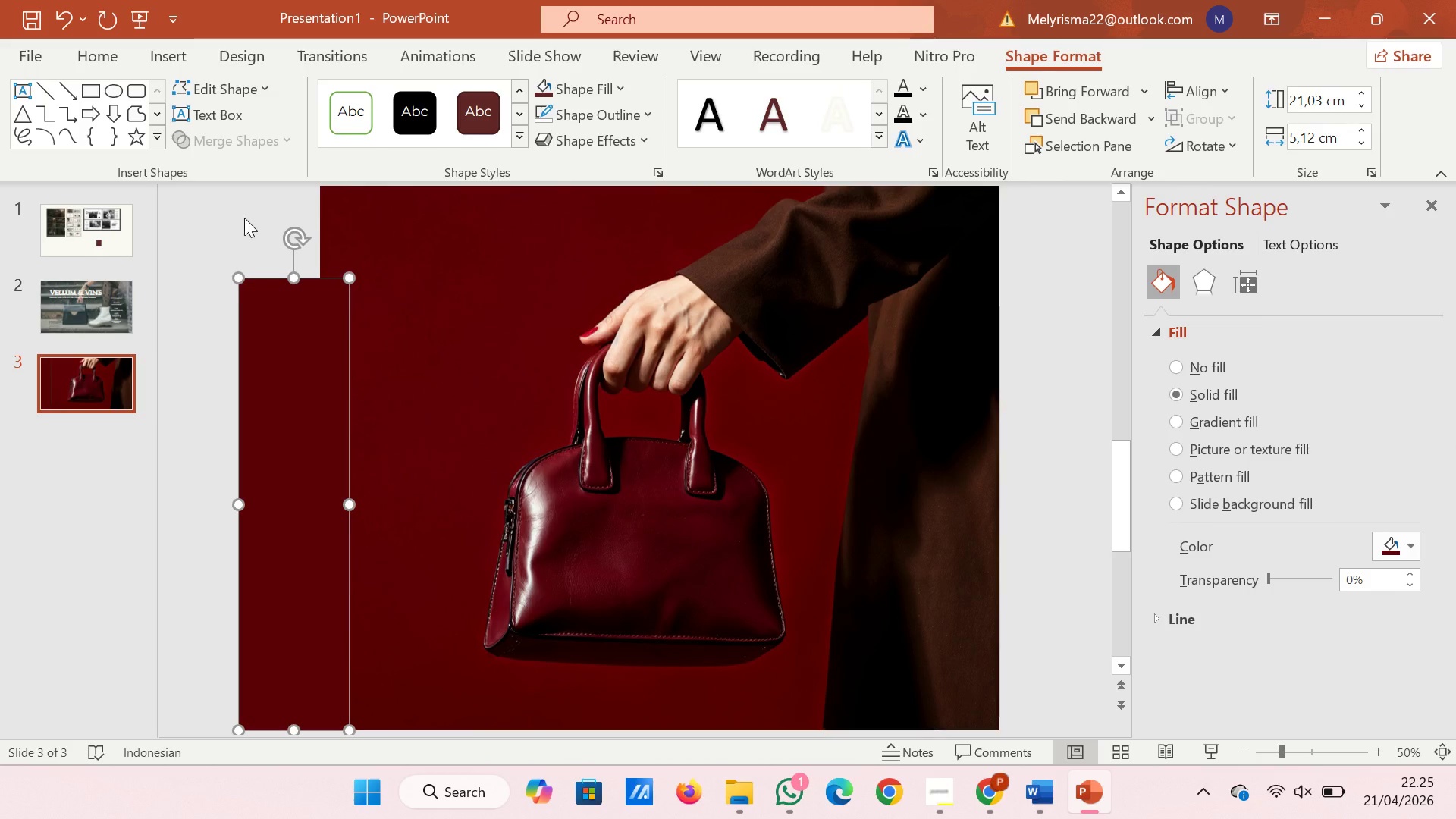 
left_click([243, 217])
 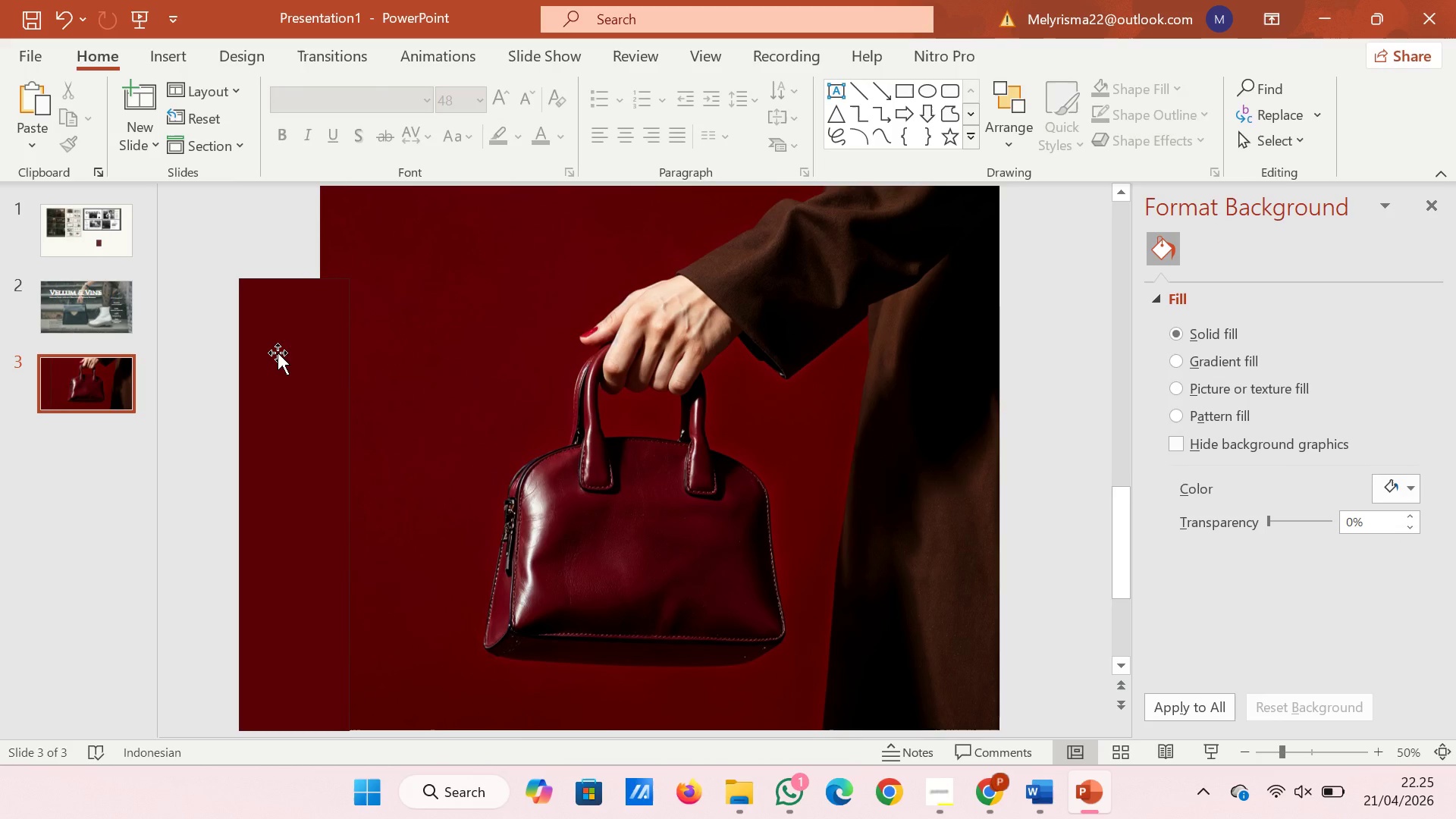 
left_click([278, 353])
 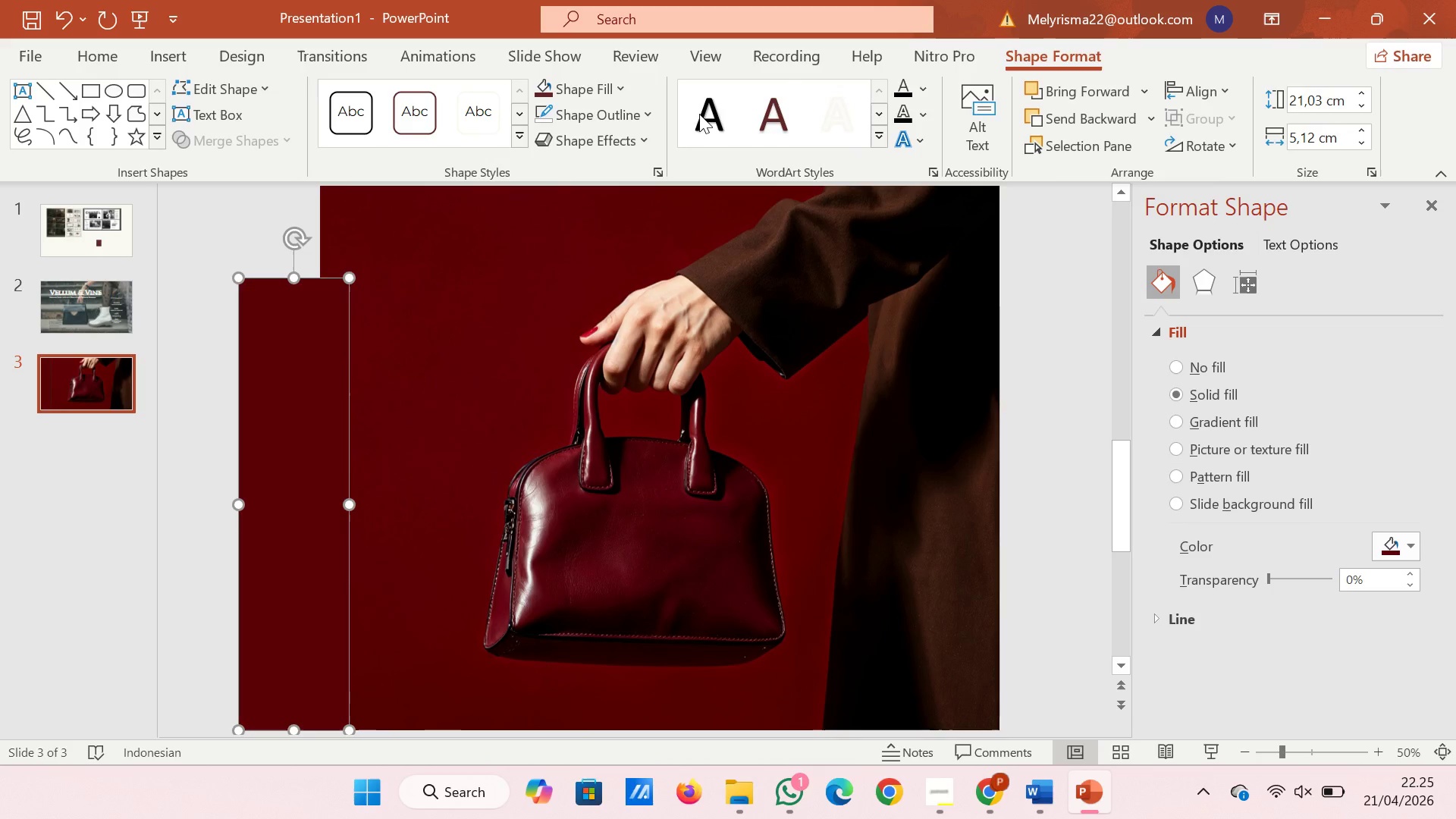 
left_click([646, 103])
 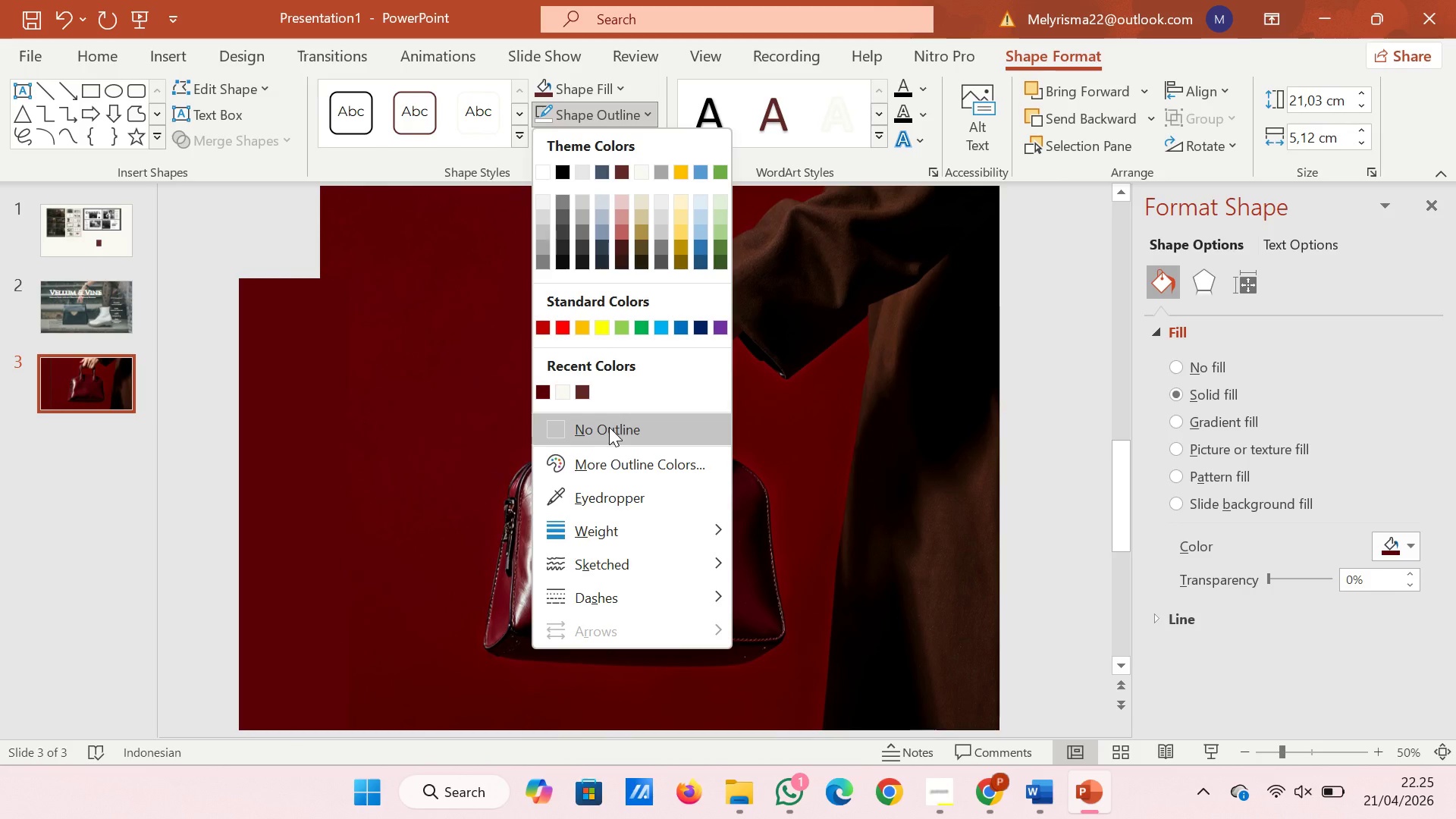 
left_click([609, 427])
 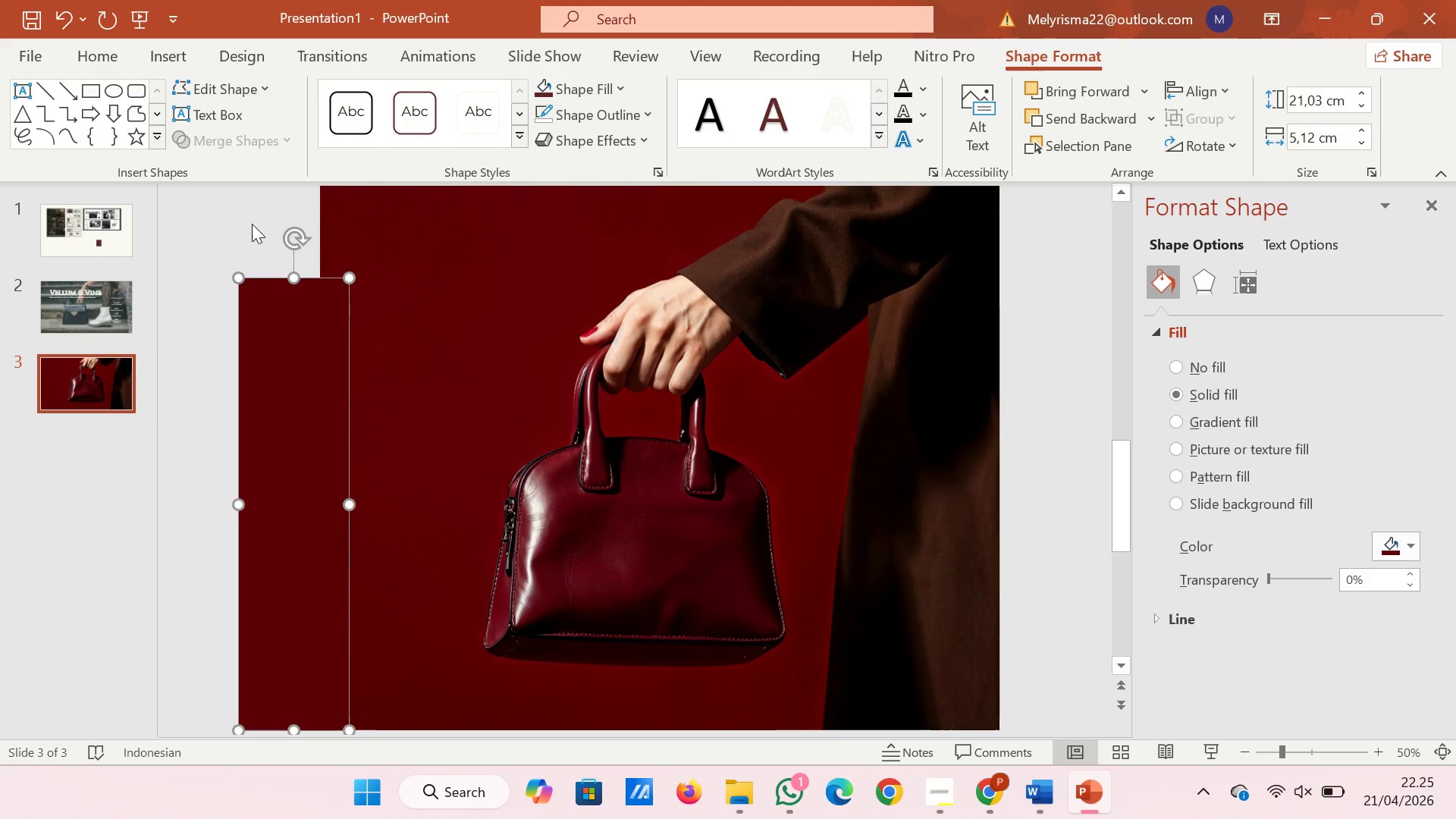 
left_click([240, 224])
 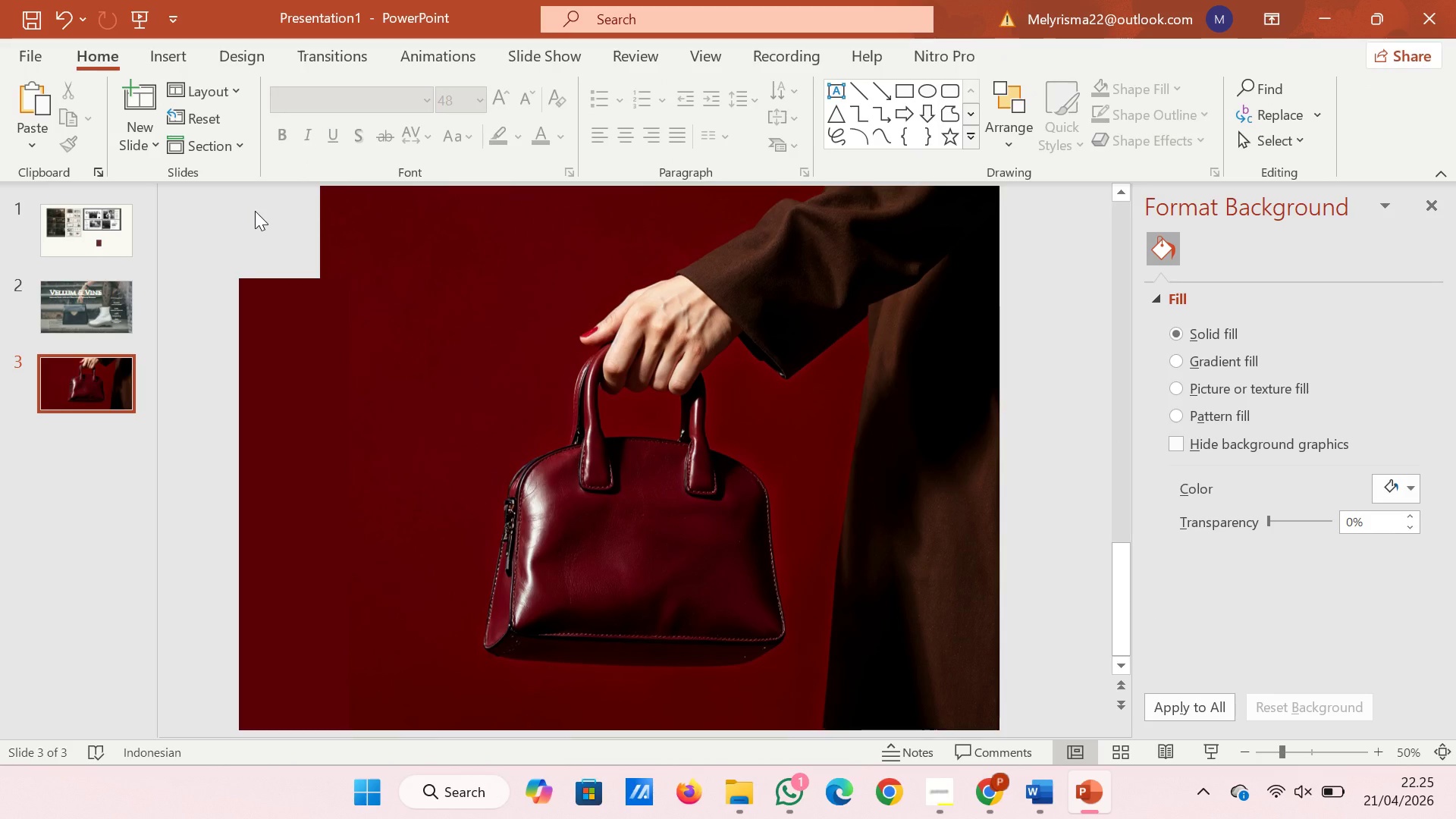 
wait(5.61)
 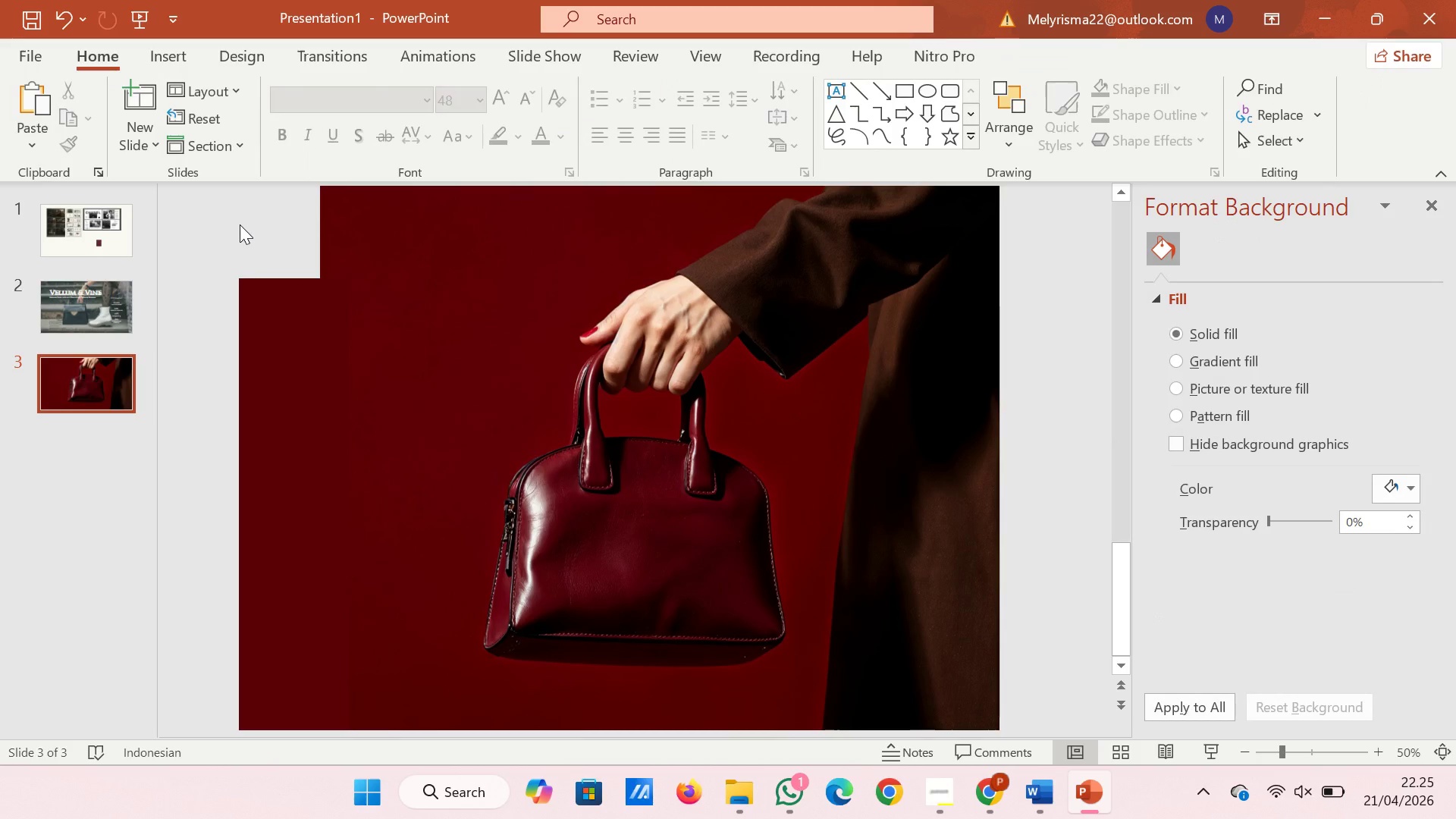 
left_click([531, 503])
 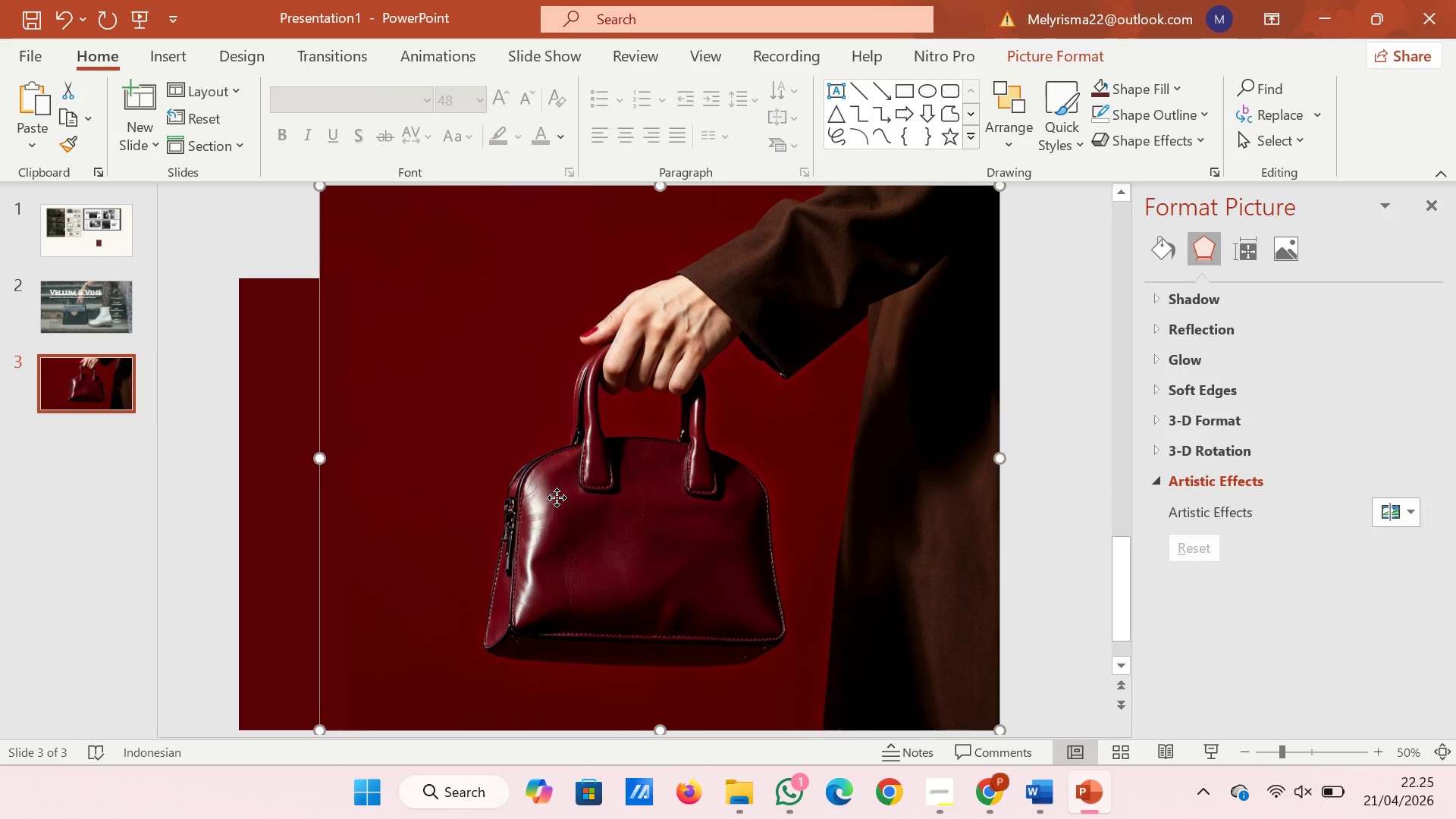 
left_click_drag(start_coordinate=[555, 497], to_coordinate=[556, 482])
 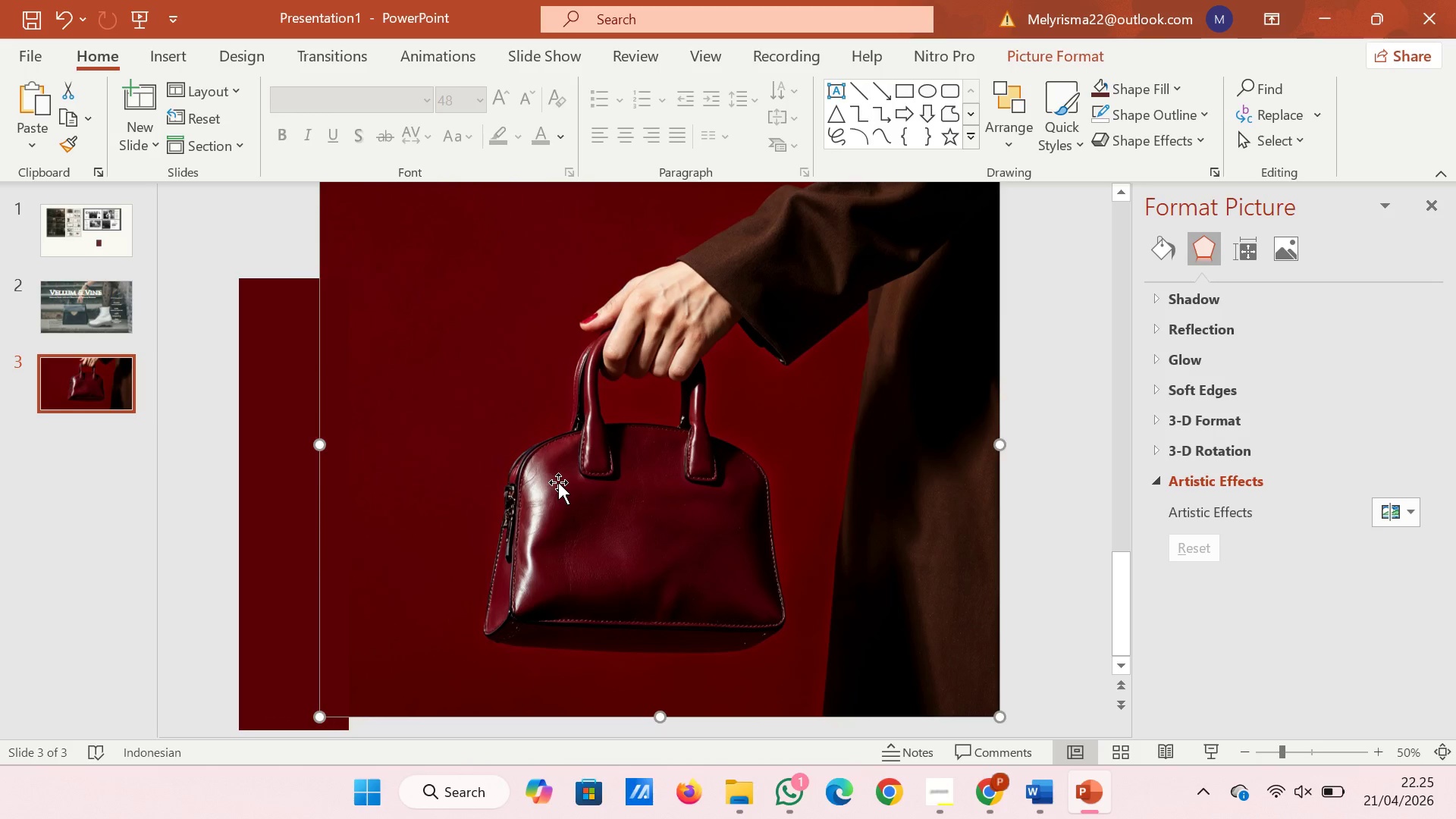 
left_click_drag(start_coordinate=[558, 482], to_coordinate=[562, 482])
 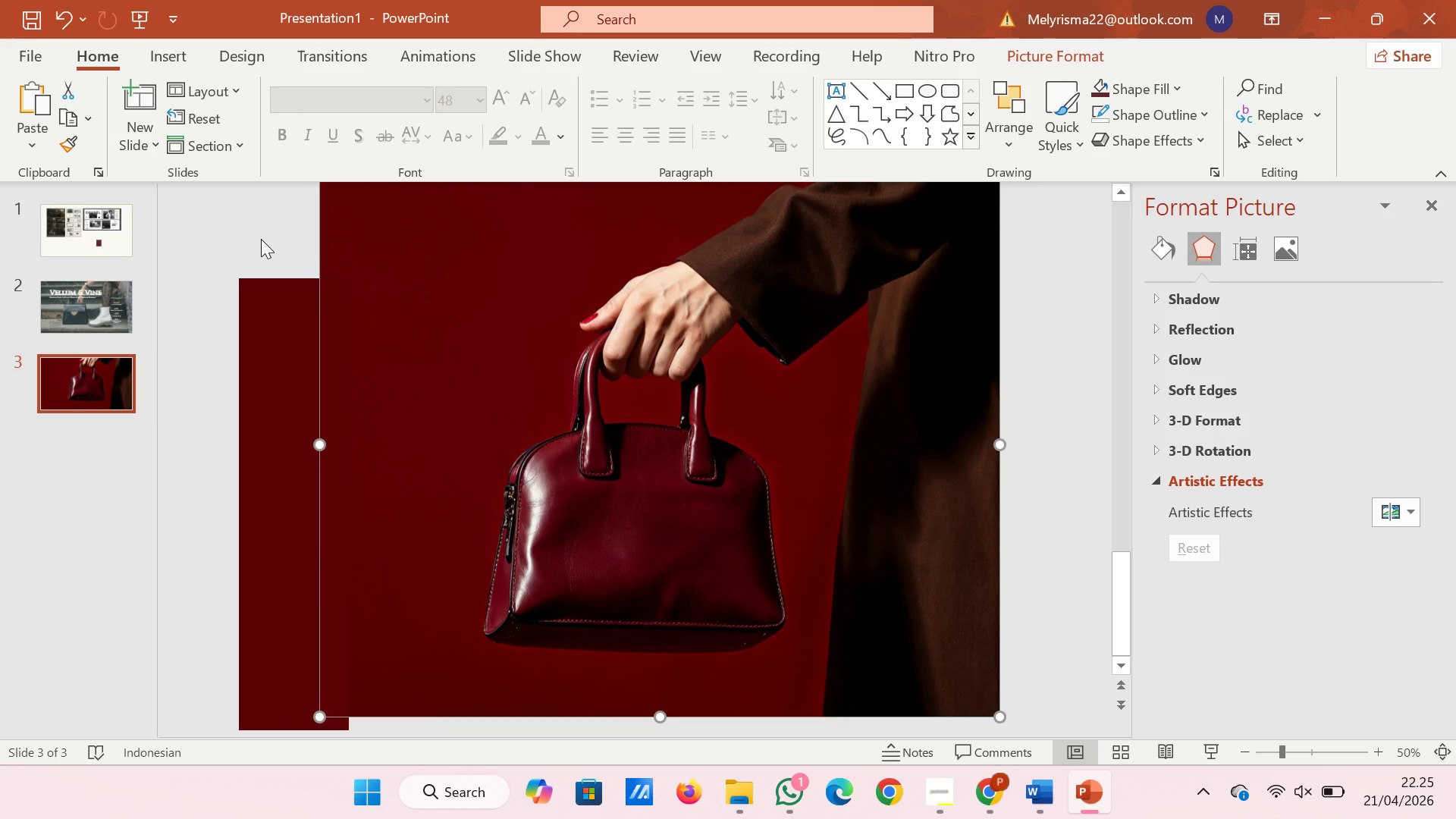 
left_click([259, 237])
 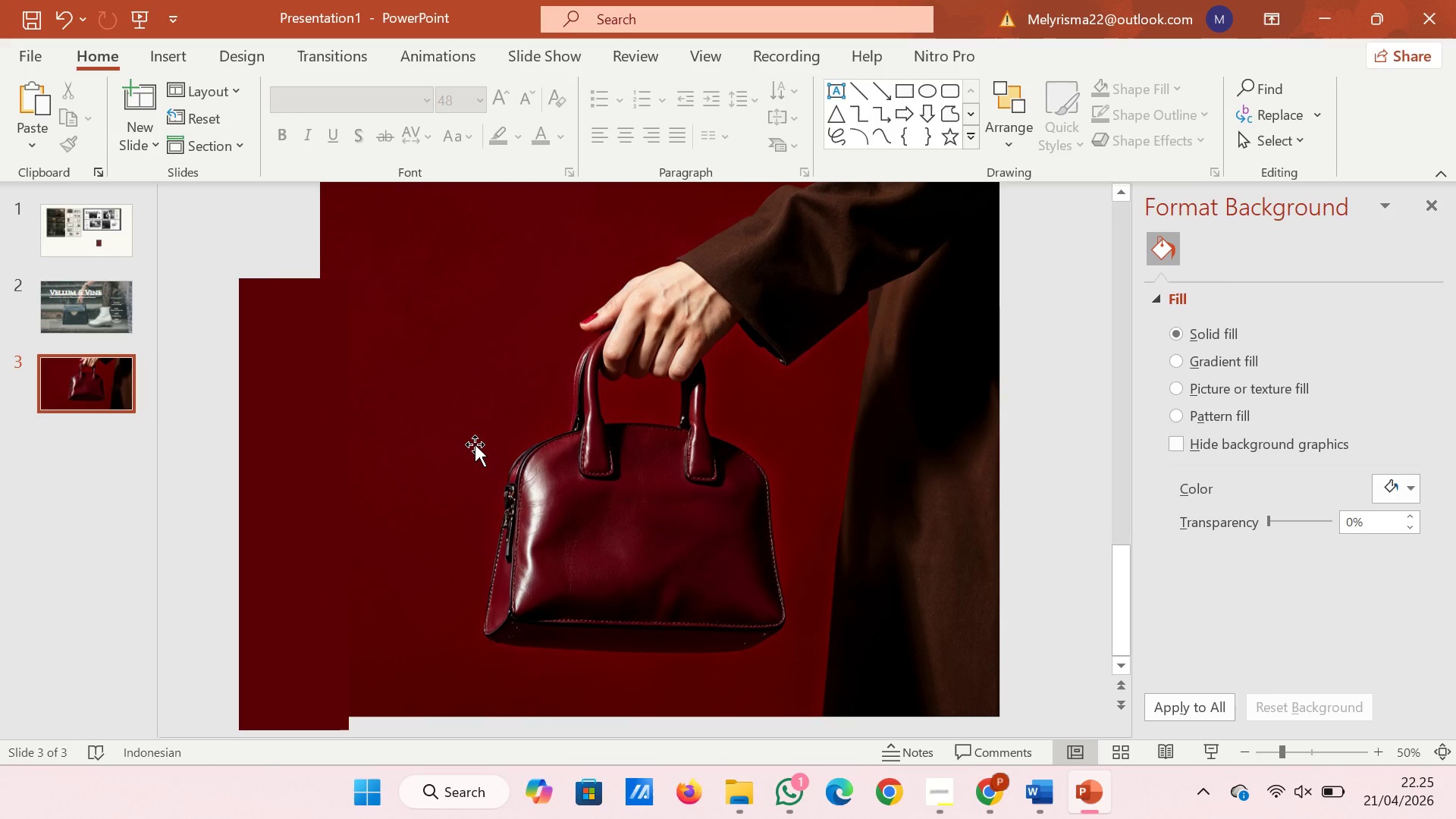 
wait(5.44)
 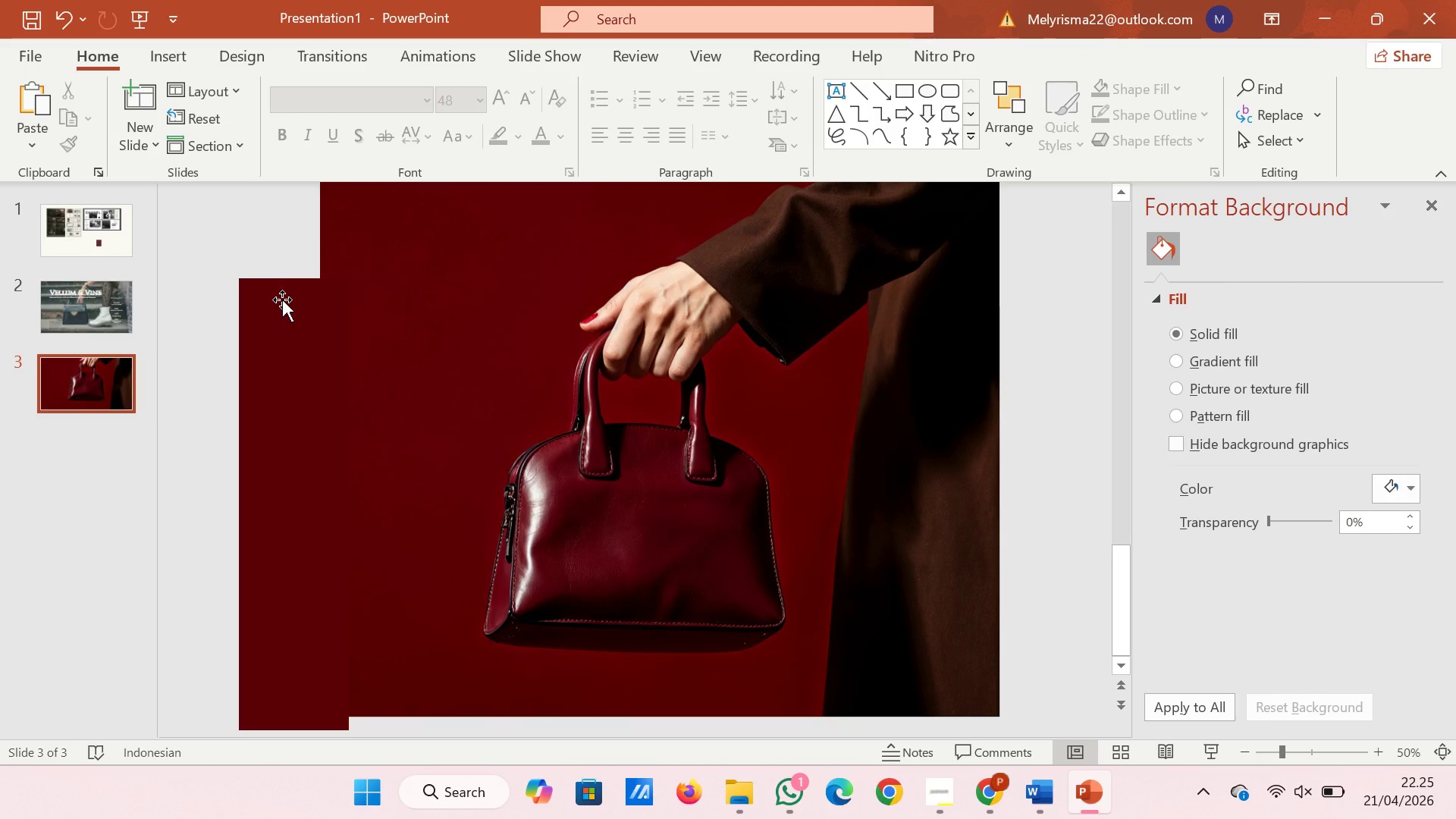 
left_click([475, 444])
 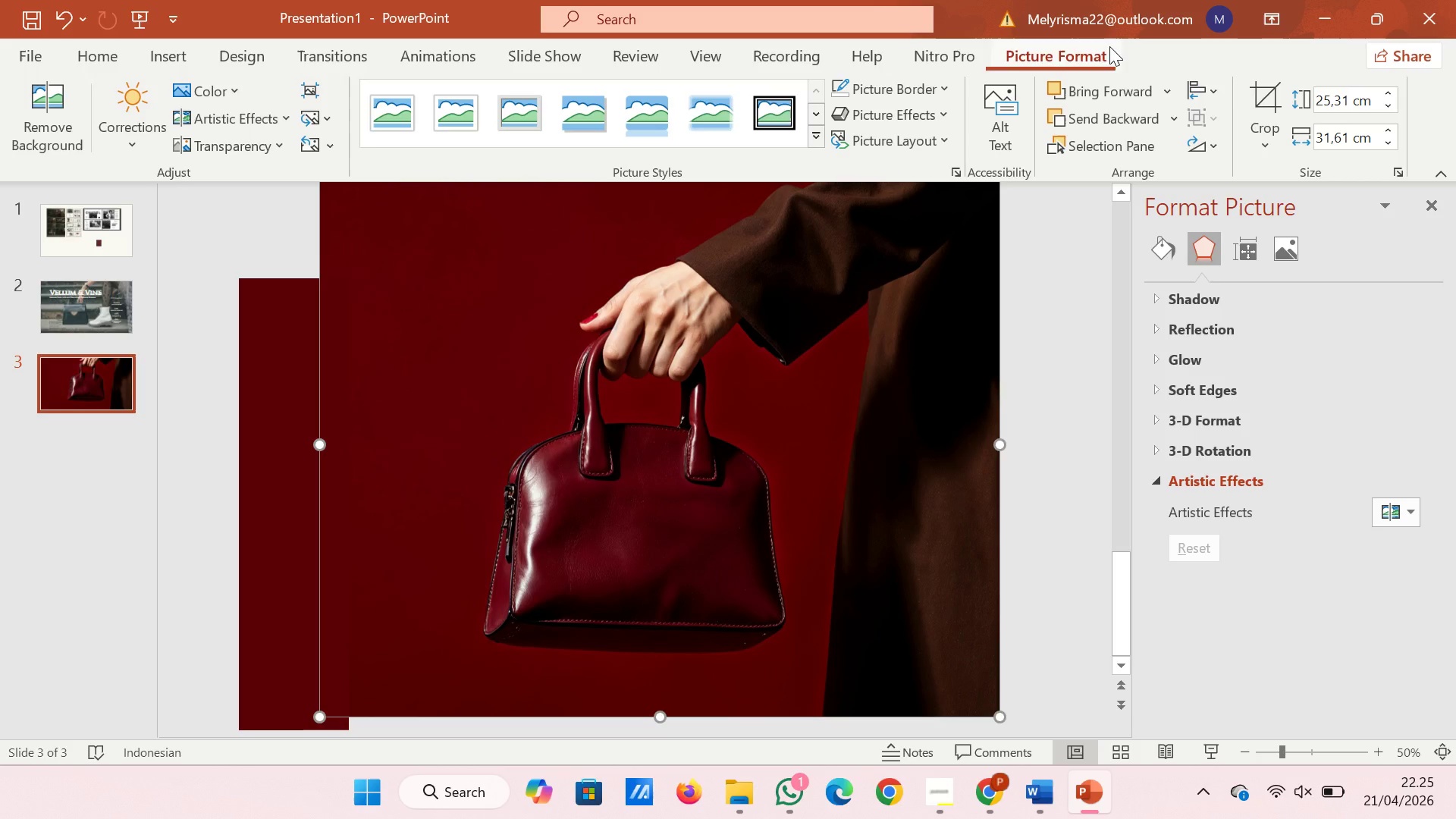 
left_click([1255, 88])
 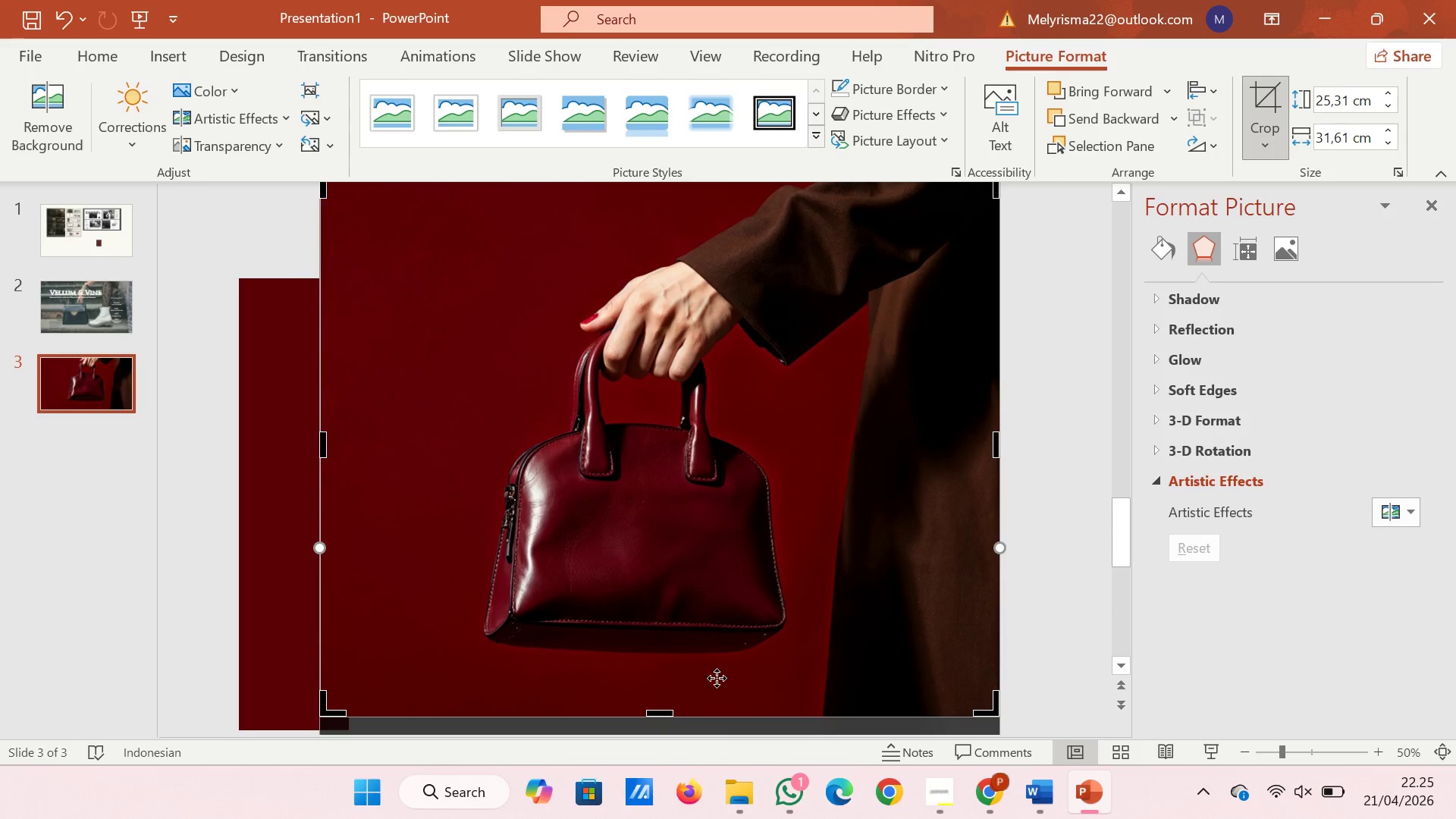 
left_click_drag(start_coordinate=[654, 712], to_coordinate=[654, 740])
 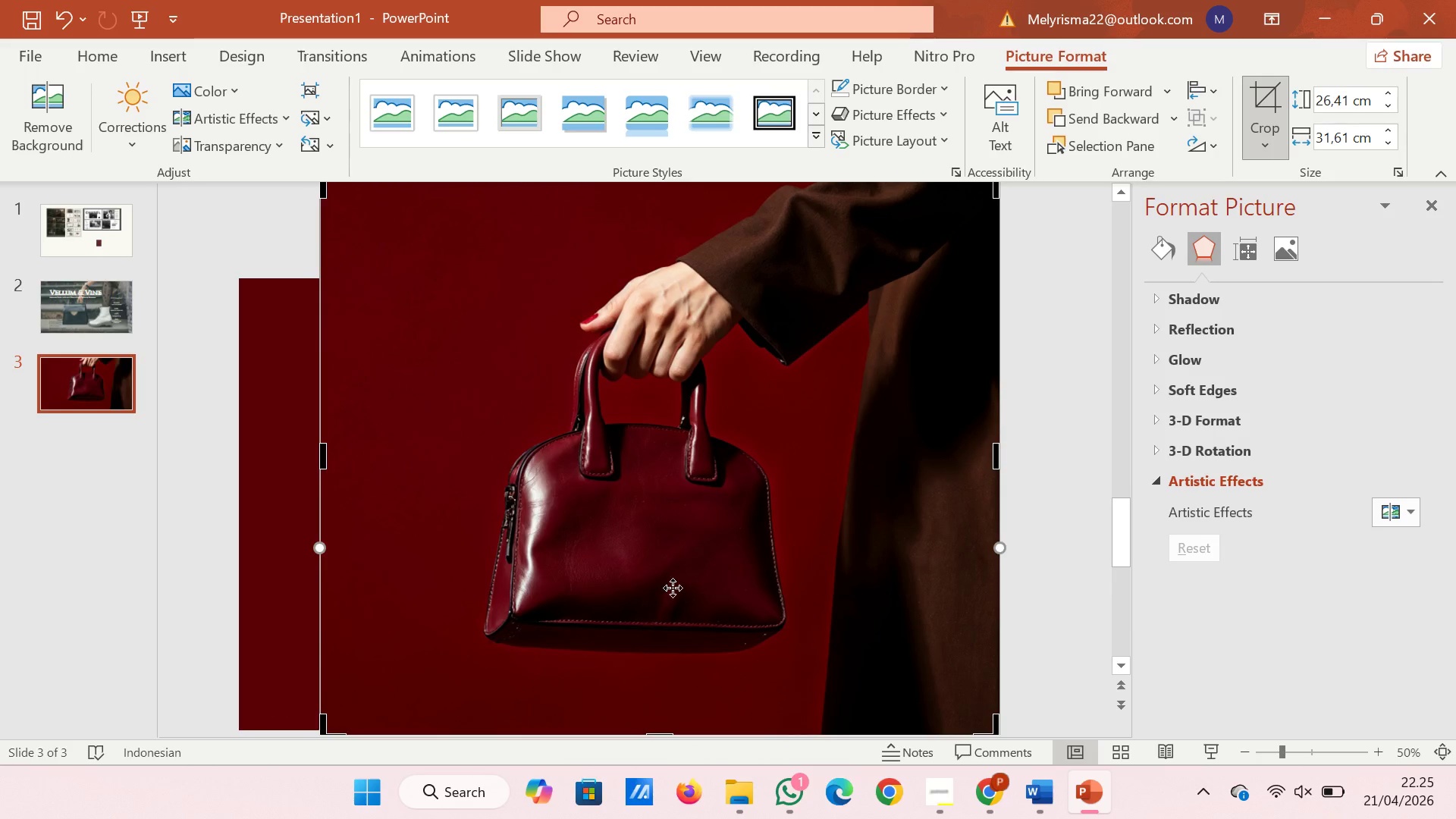 
left_click_drag(start_coordinate=[669, 588], to_coordinate=[725, 588])
 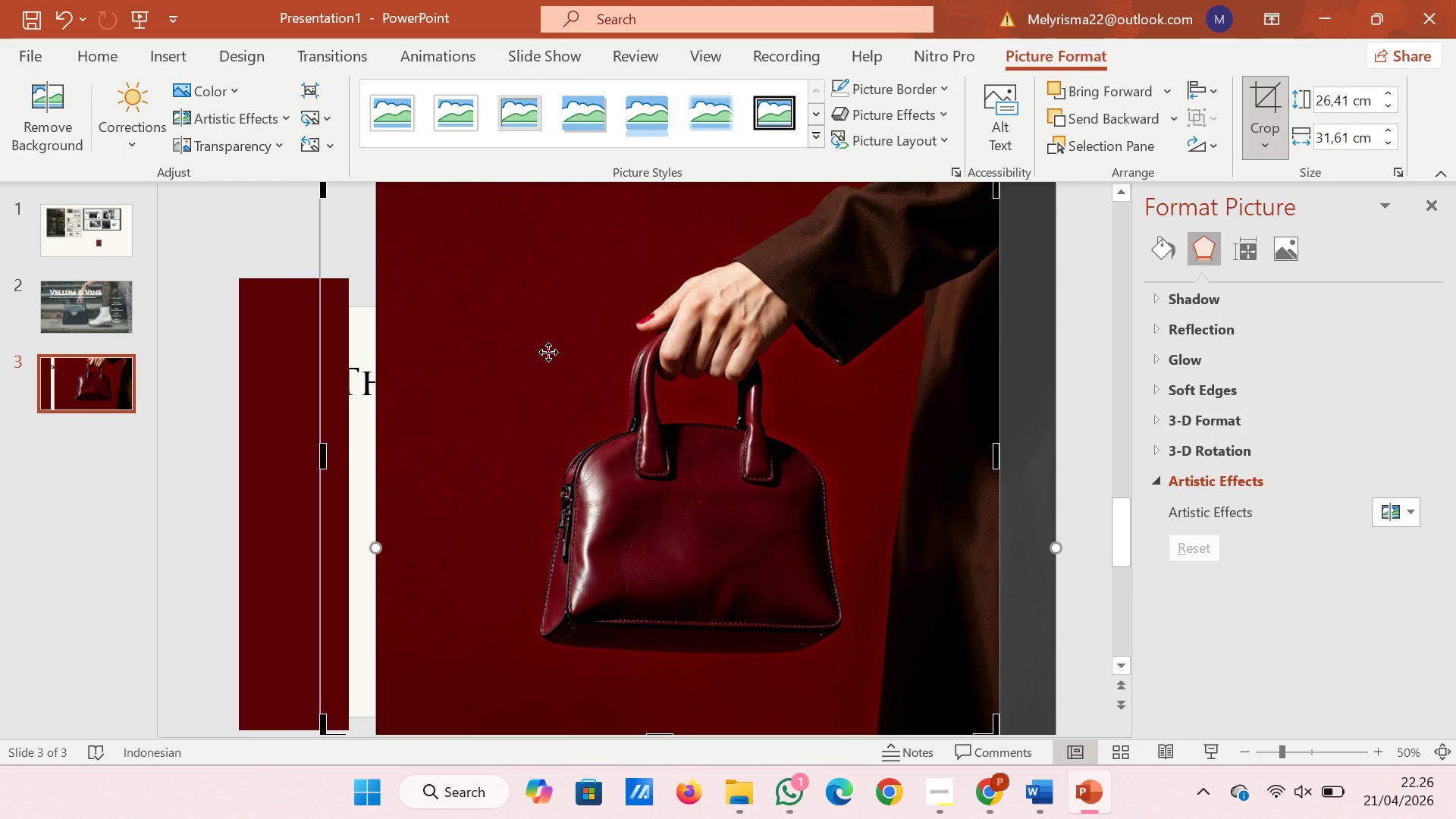 
wait(5.08)
 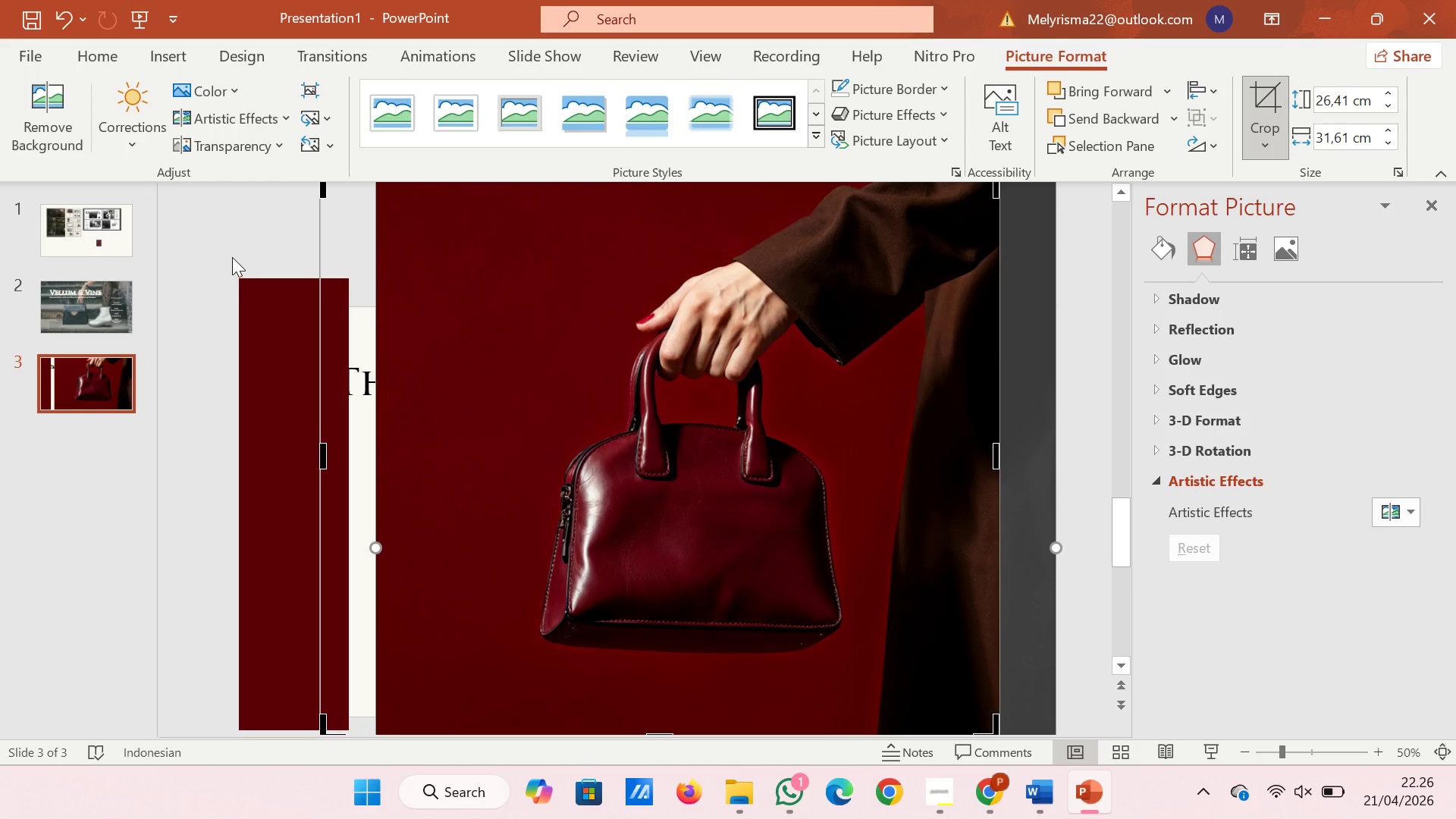 
left_click([235, 203])
 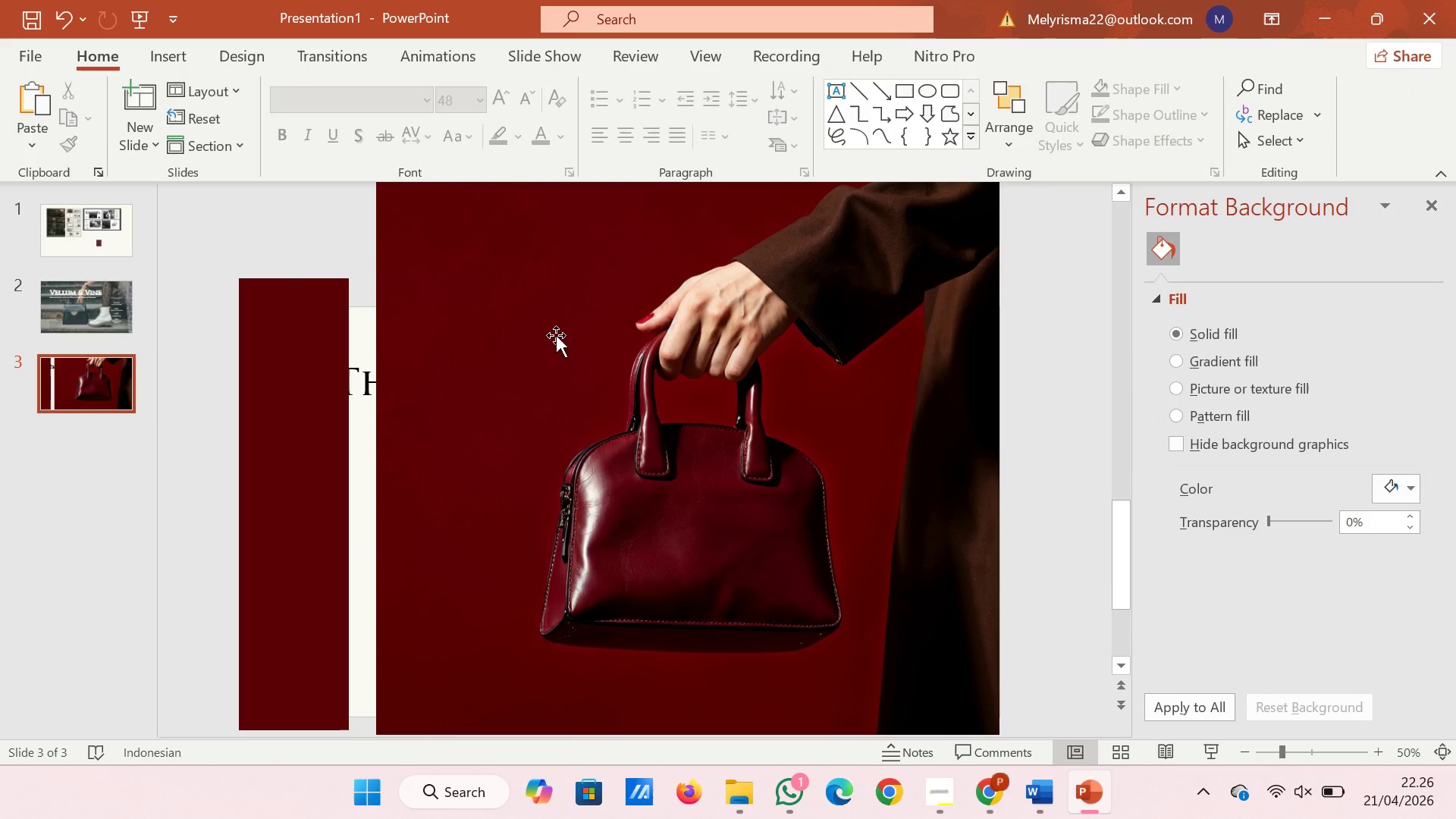 
left_click([556, 335])
 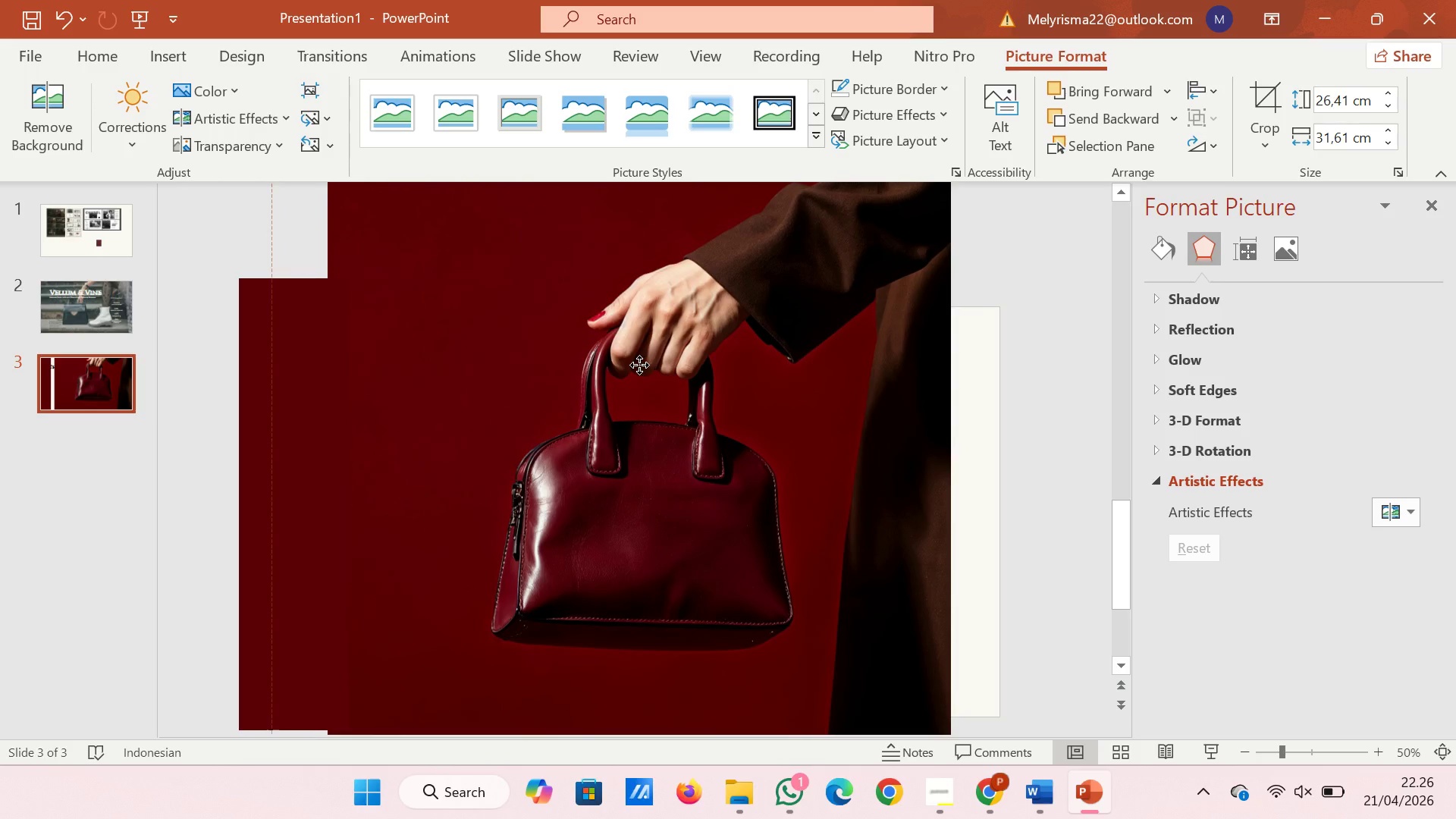 
wait(10.09)
 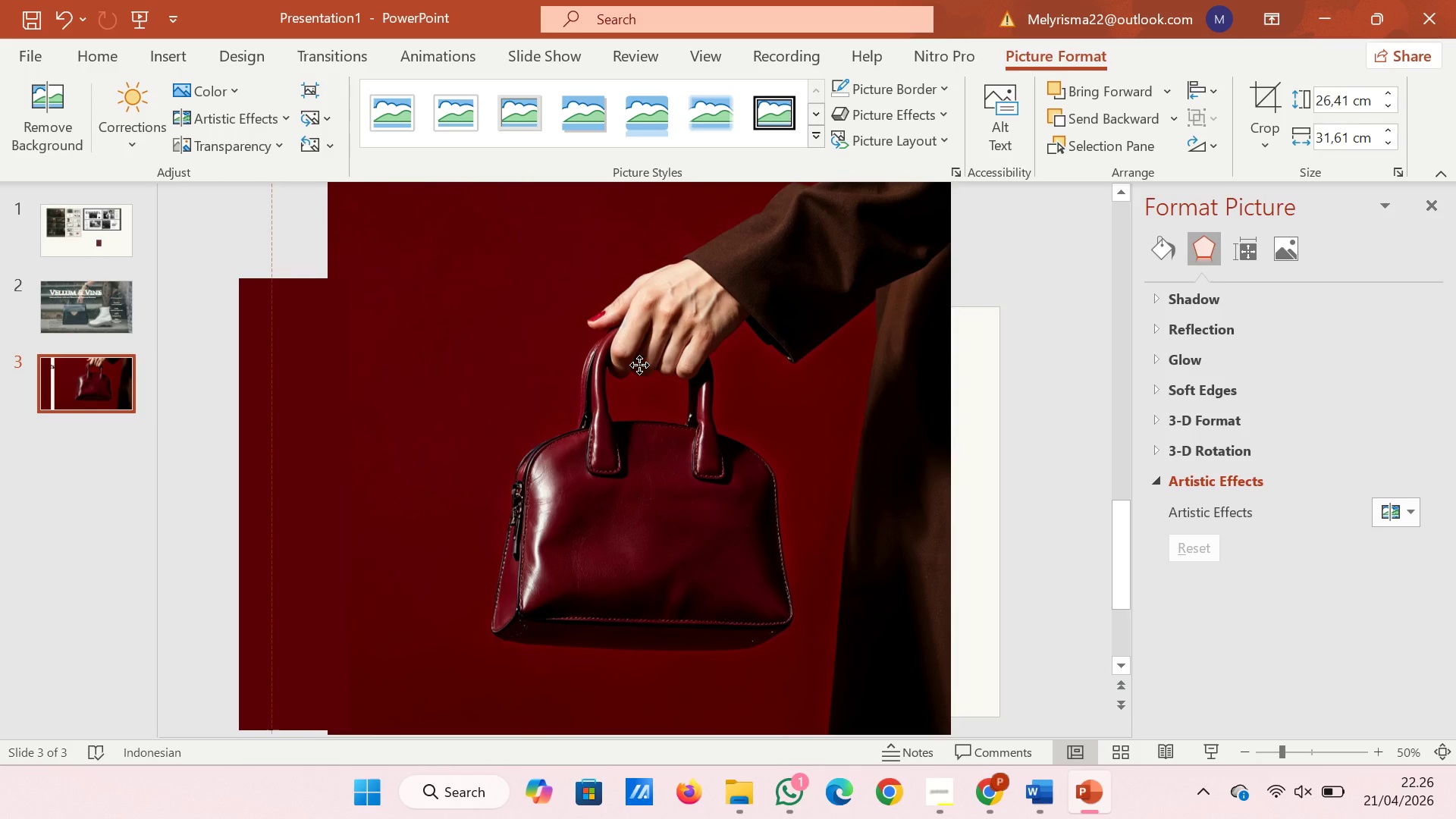 
key(Backspace)
 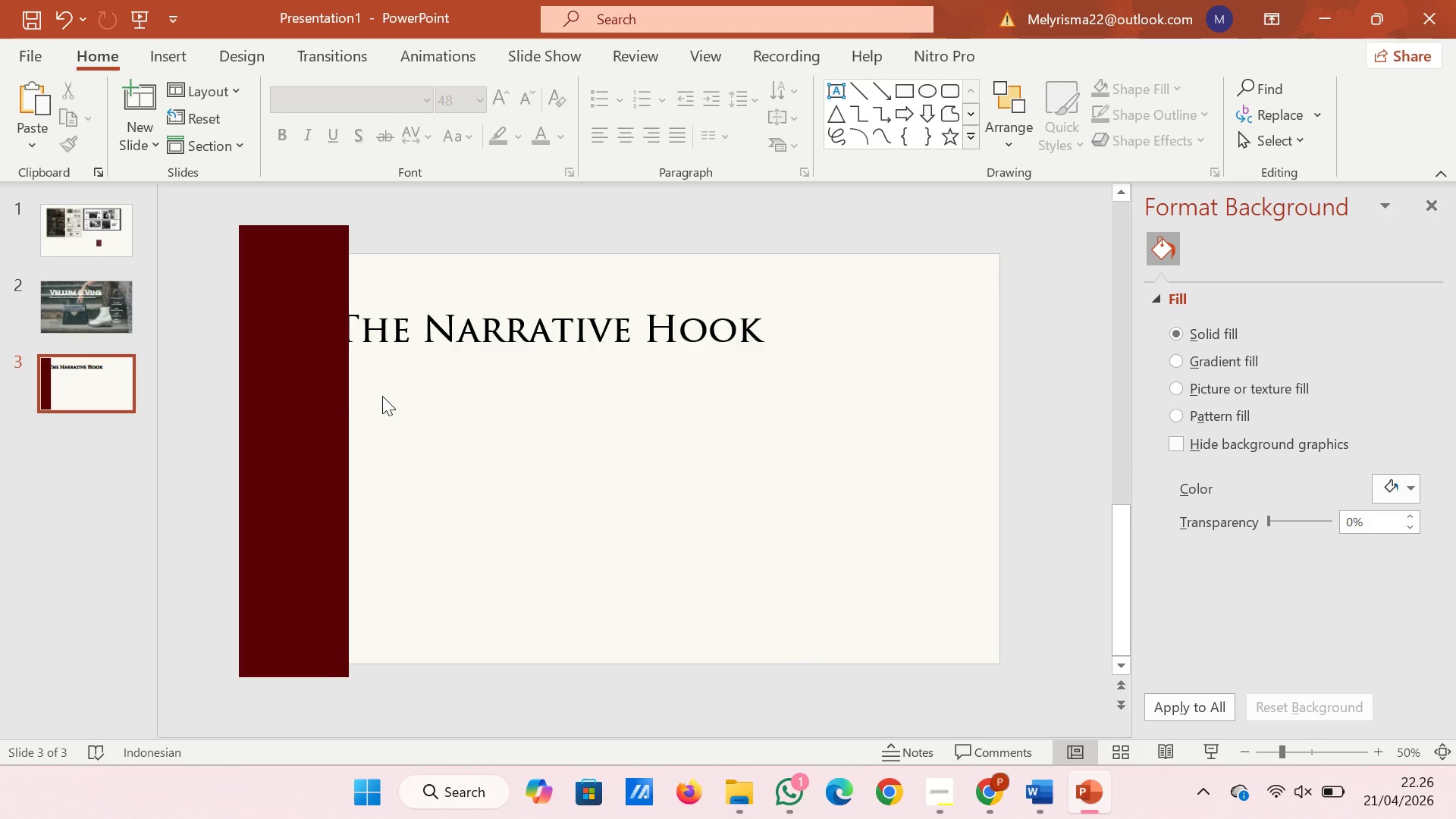 
left_click([331, 390])
 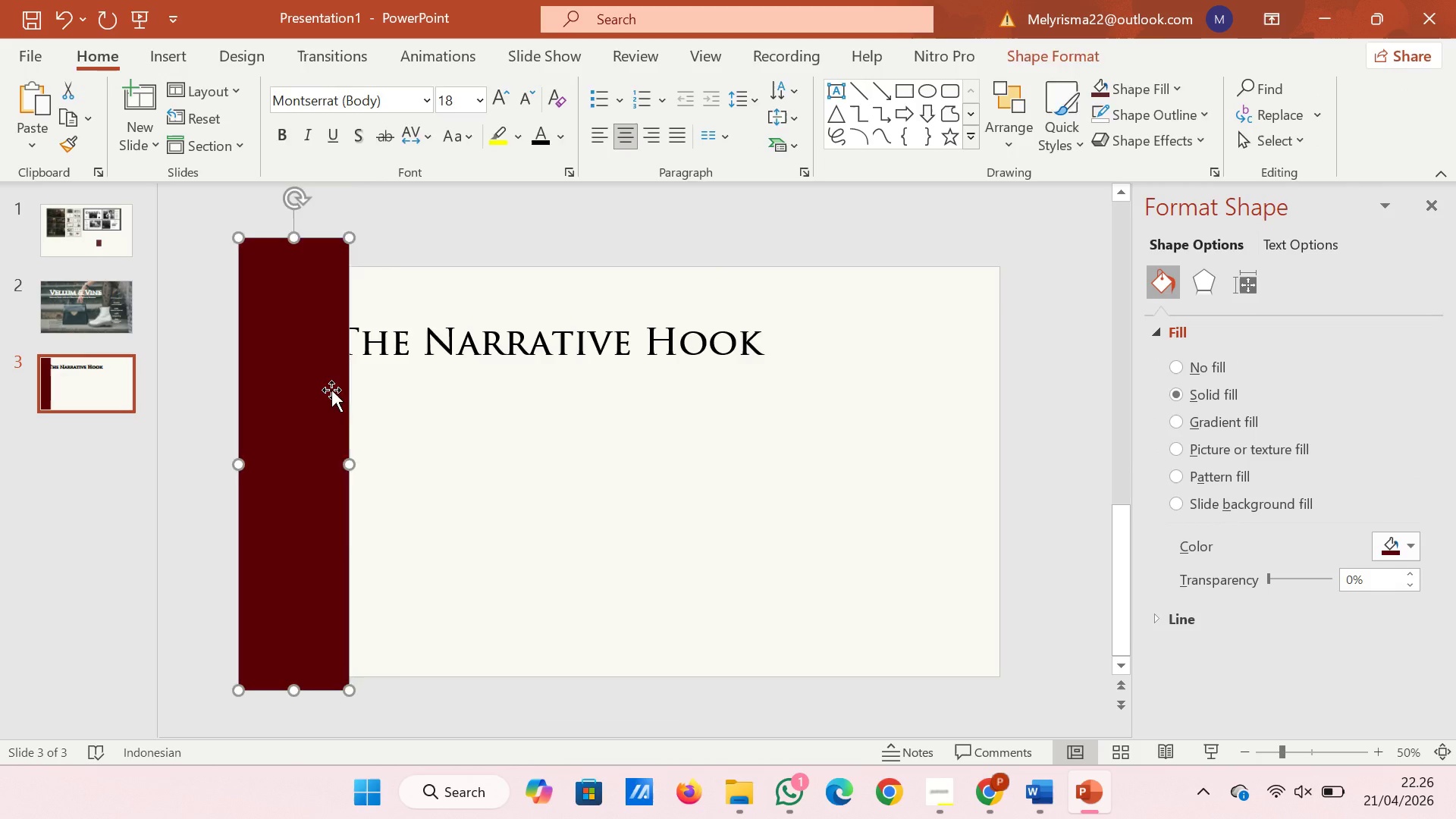 
key(Backspace)
 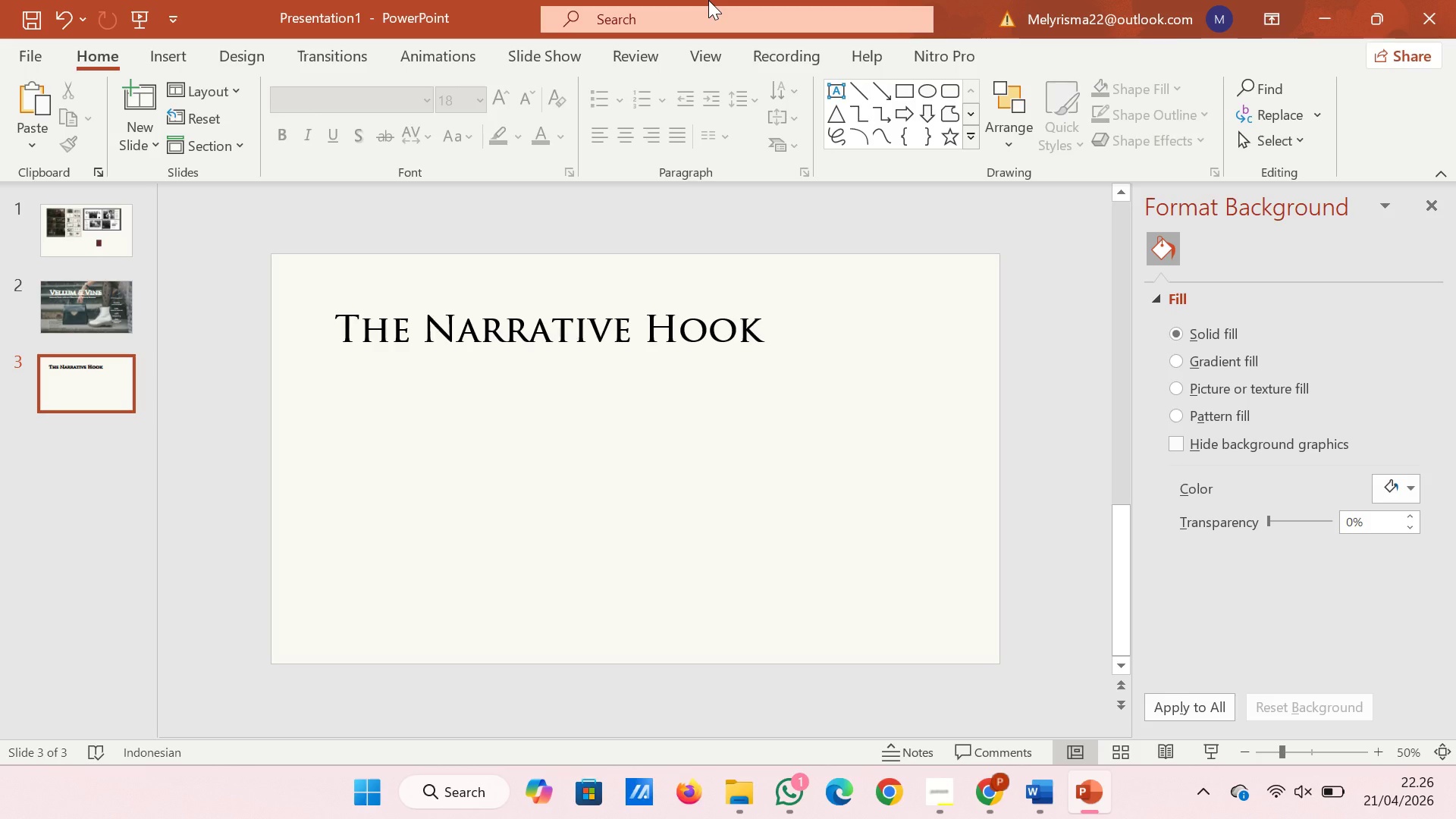 
wait(44.0)
 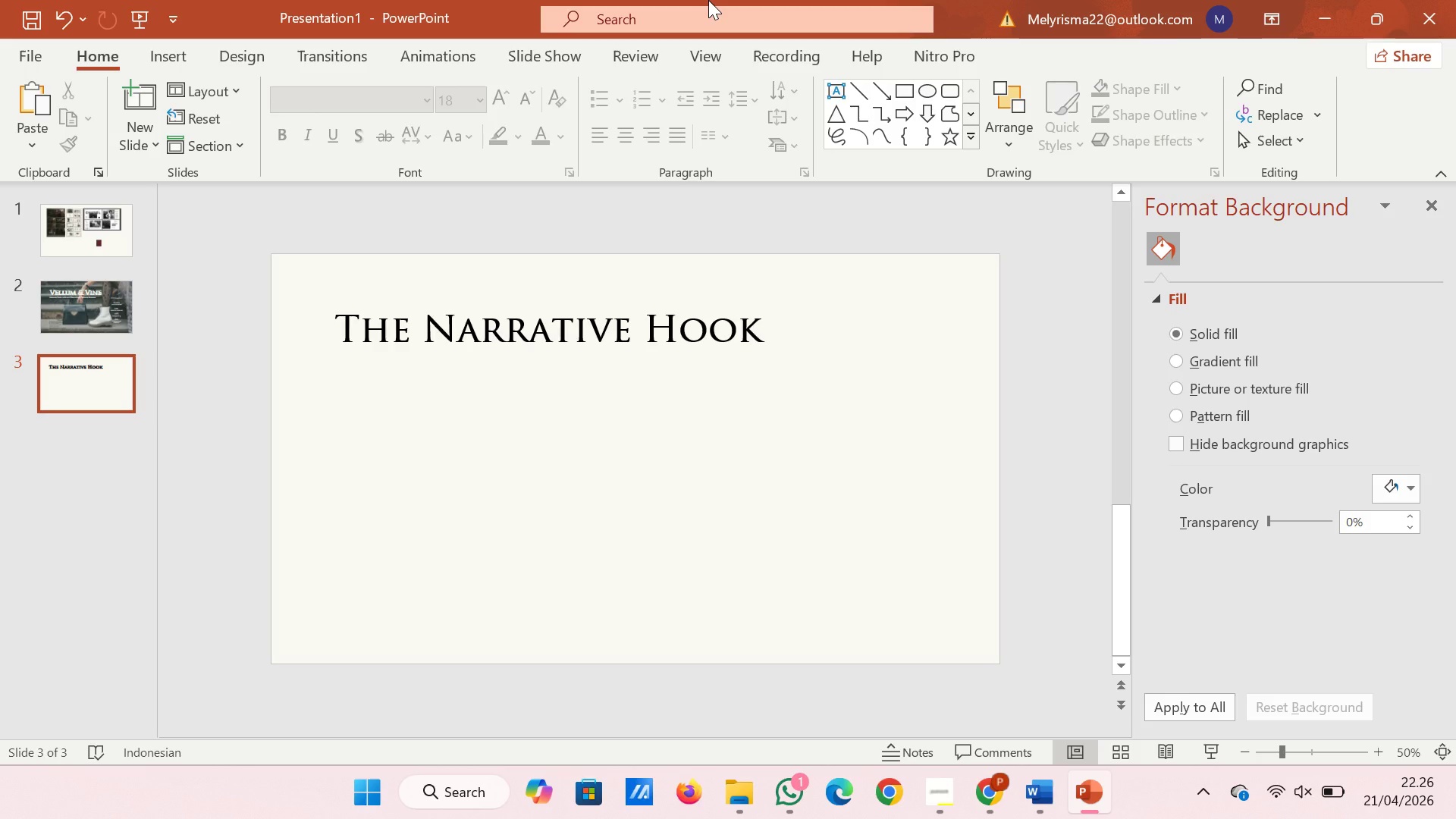 
left_click([1006, 792])
 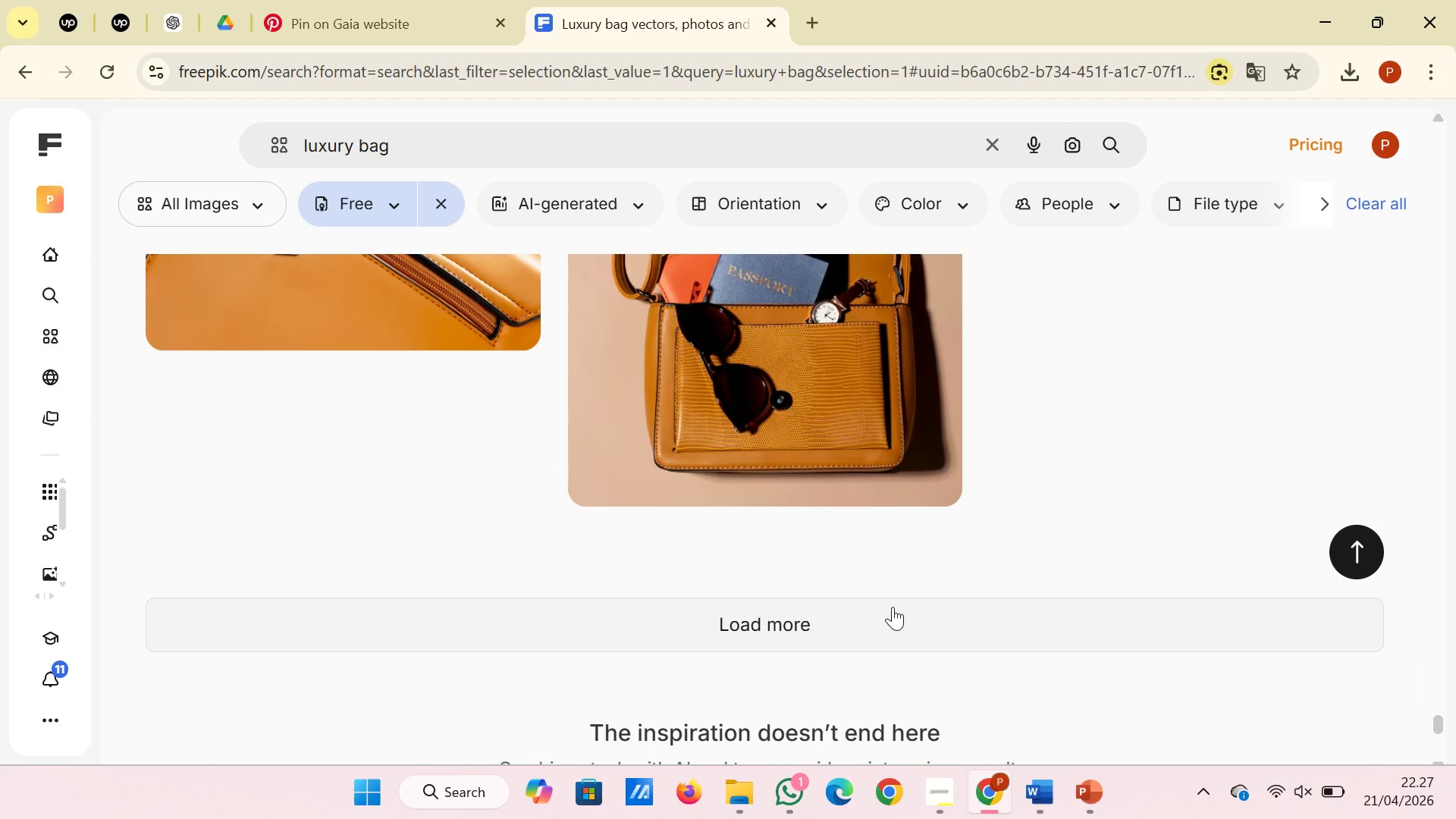 
left_click([886, 616])
 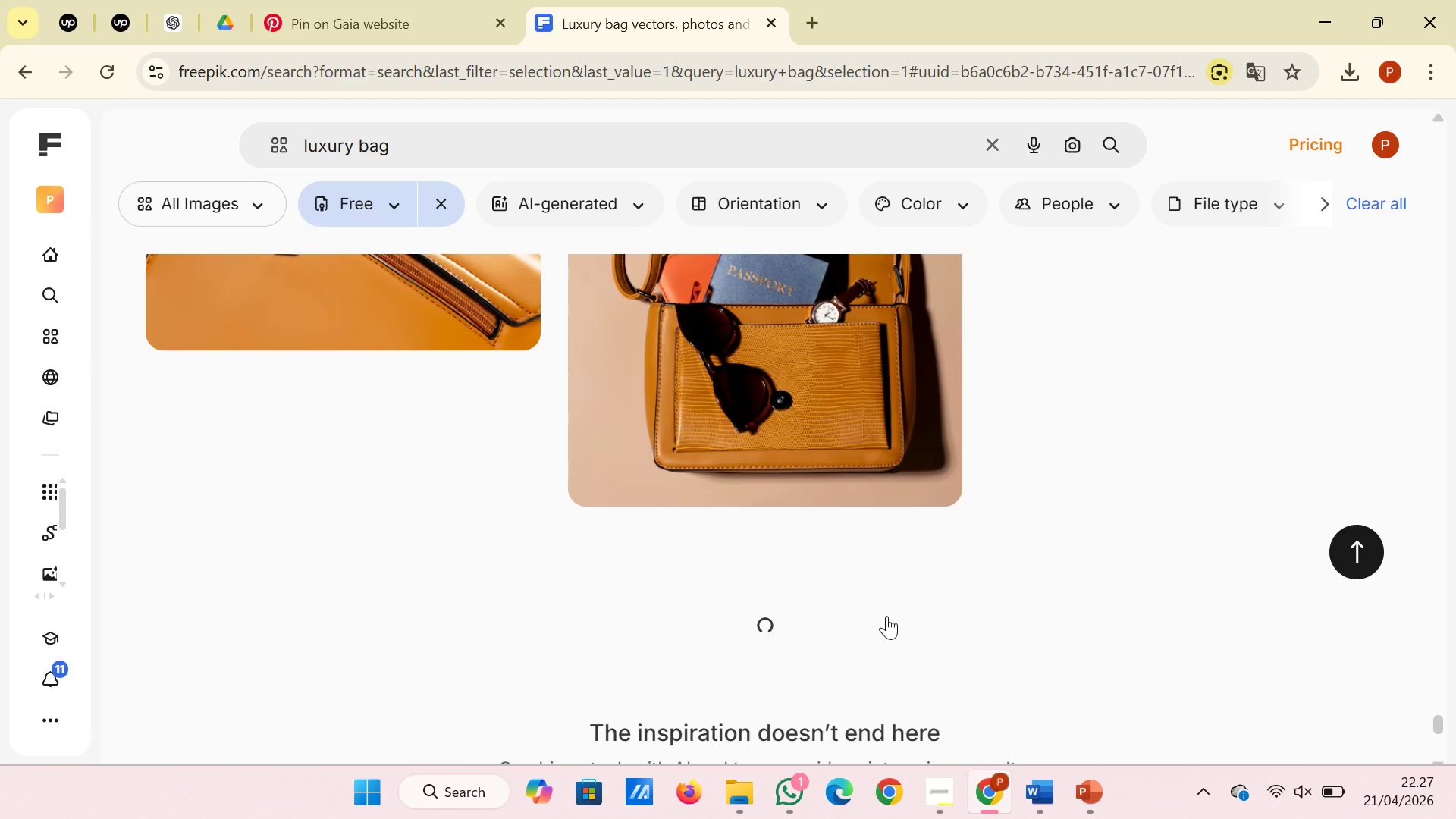 
left_click([886, 616])
 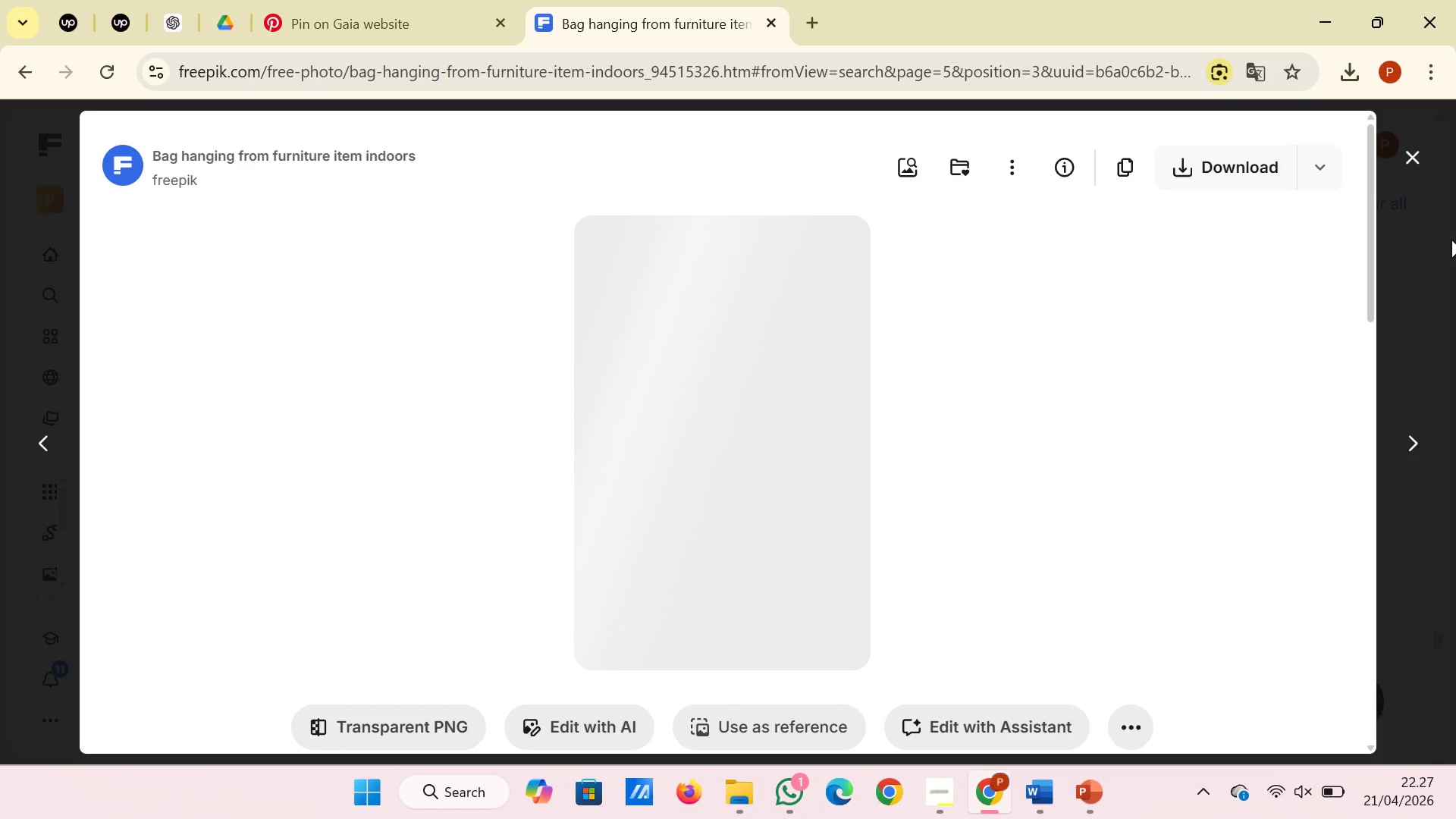 
left_click_drag(start_coordinate=[1404, 167], to_coordinate=[1420, 147])
 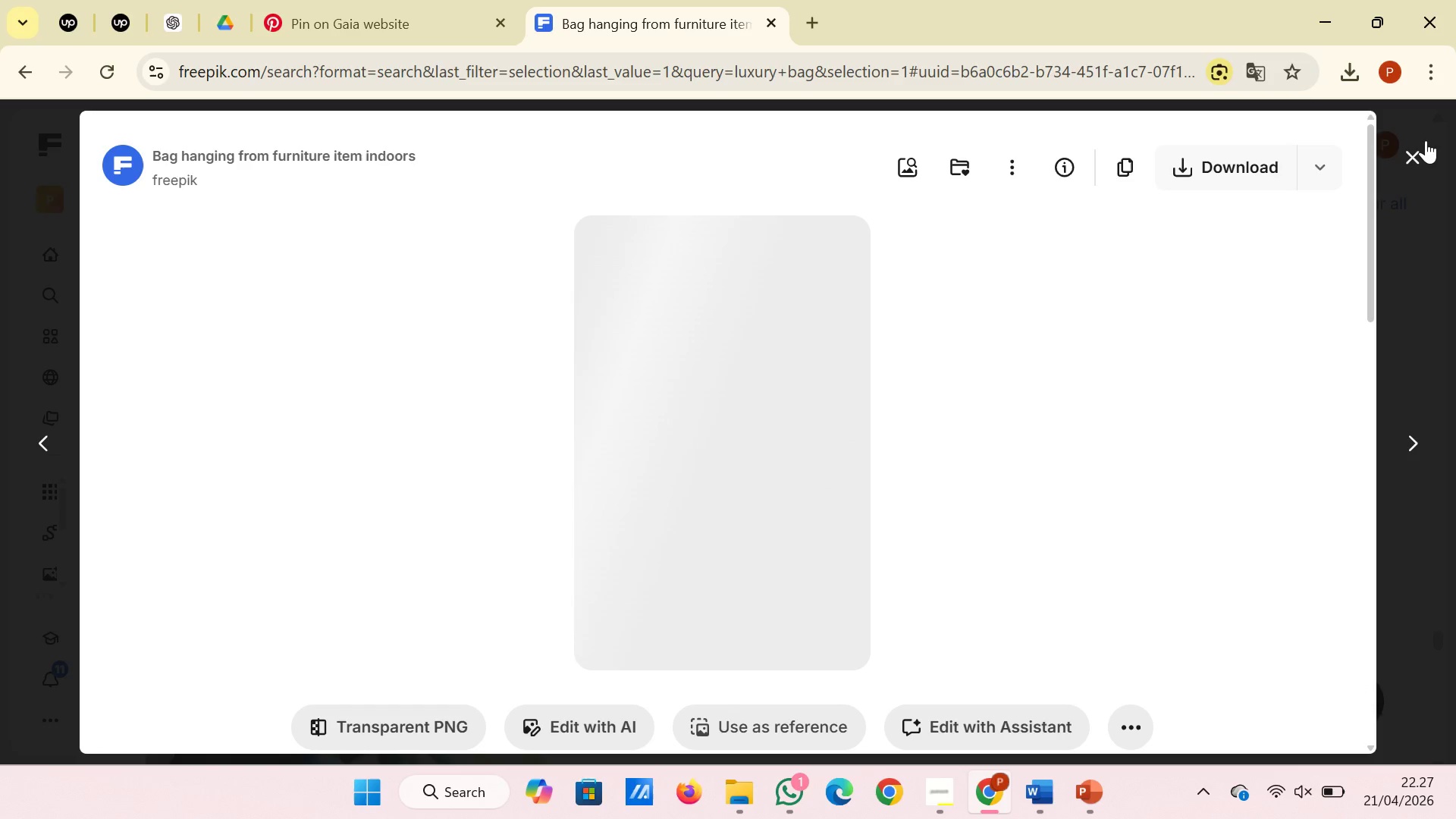 
mouse_move([1422, 160])
 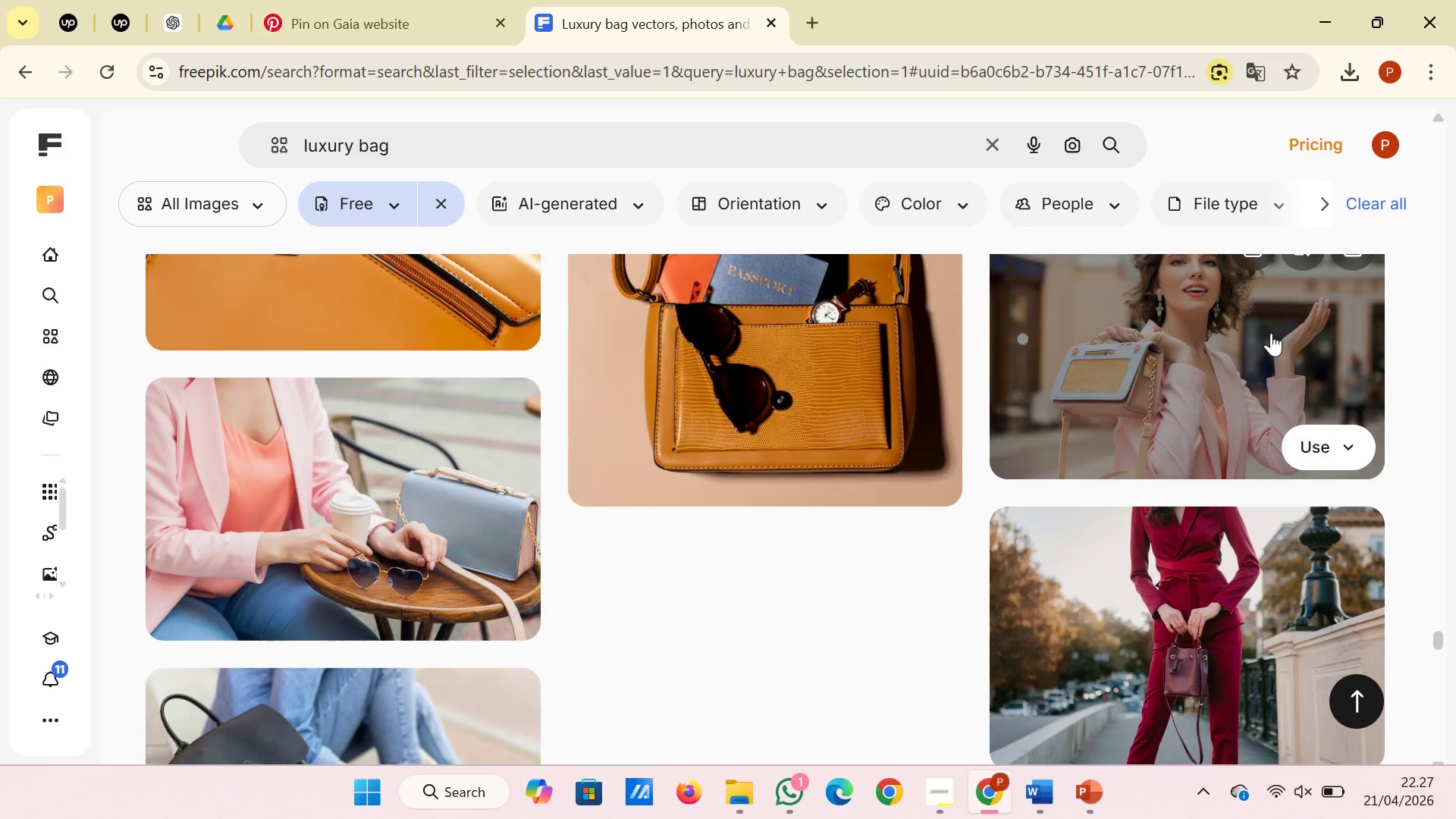 
scroll: coordinate [1271, 333], scroll_direction: down, amount: 7.0
 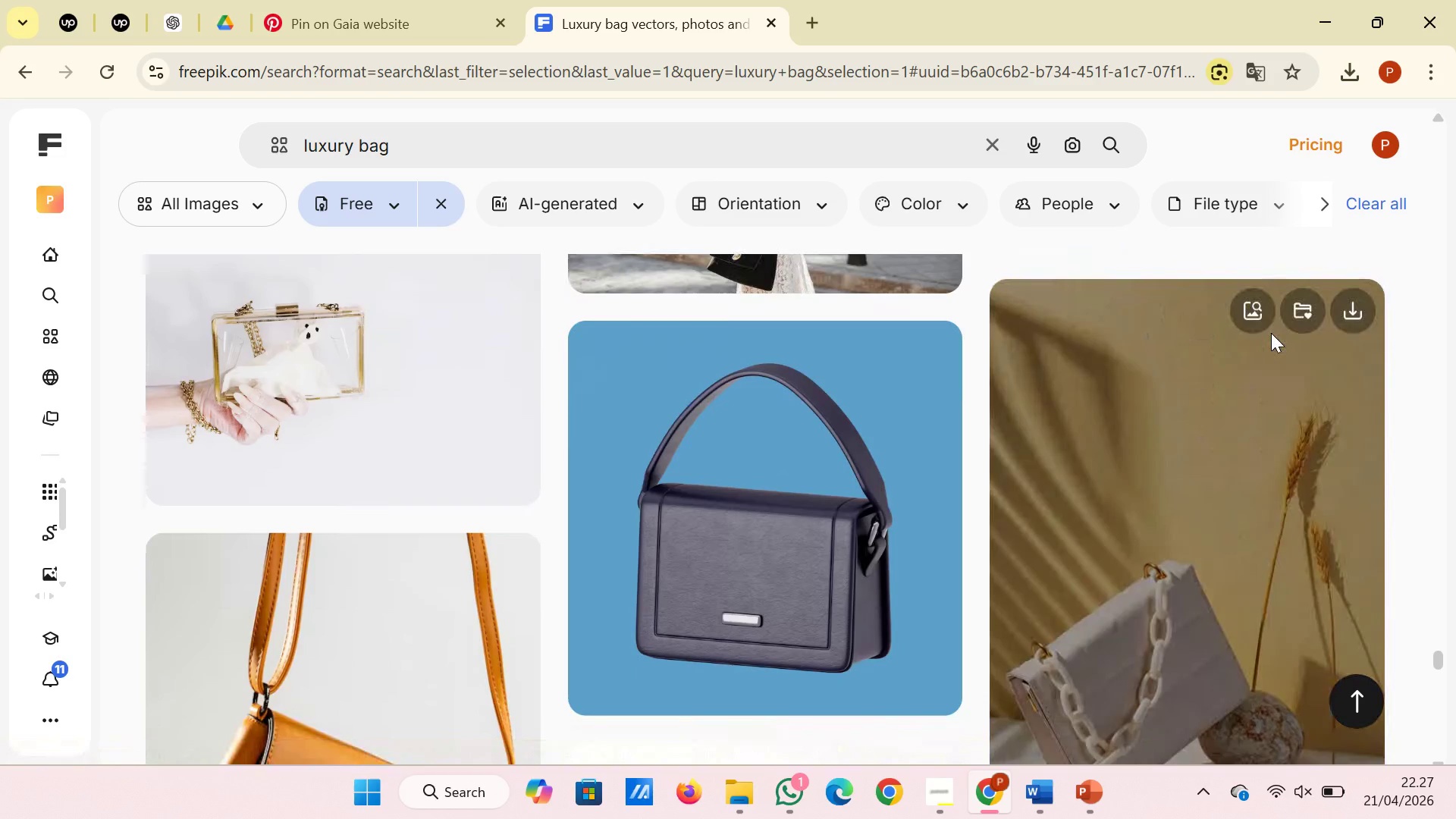 
scroll: coordinate [1271, 333], scroll_direction: down, amount: 5.0
 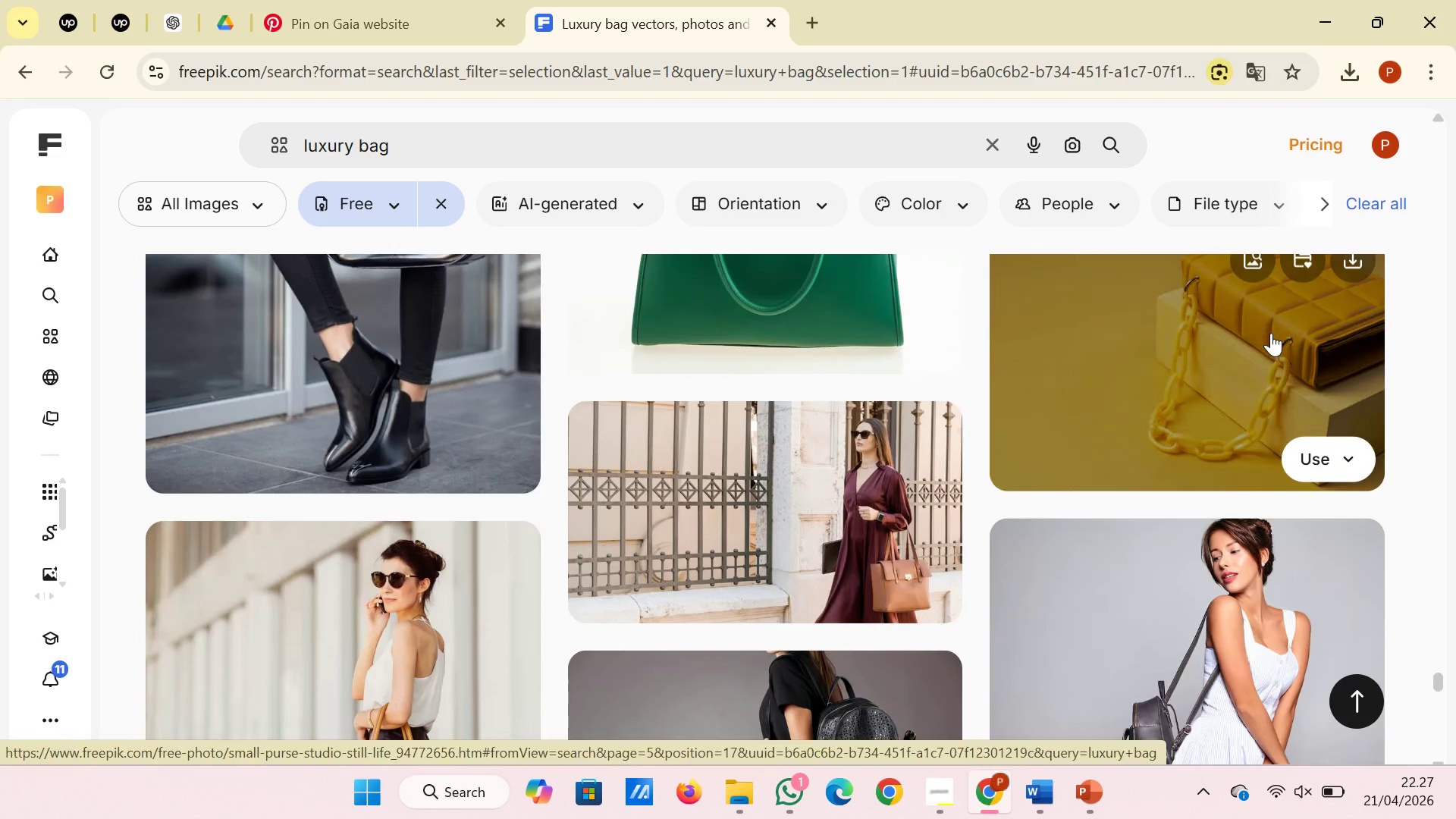 
scroll: coordinate [1271, 333], scroll_direction: down, amount: 7.0
 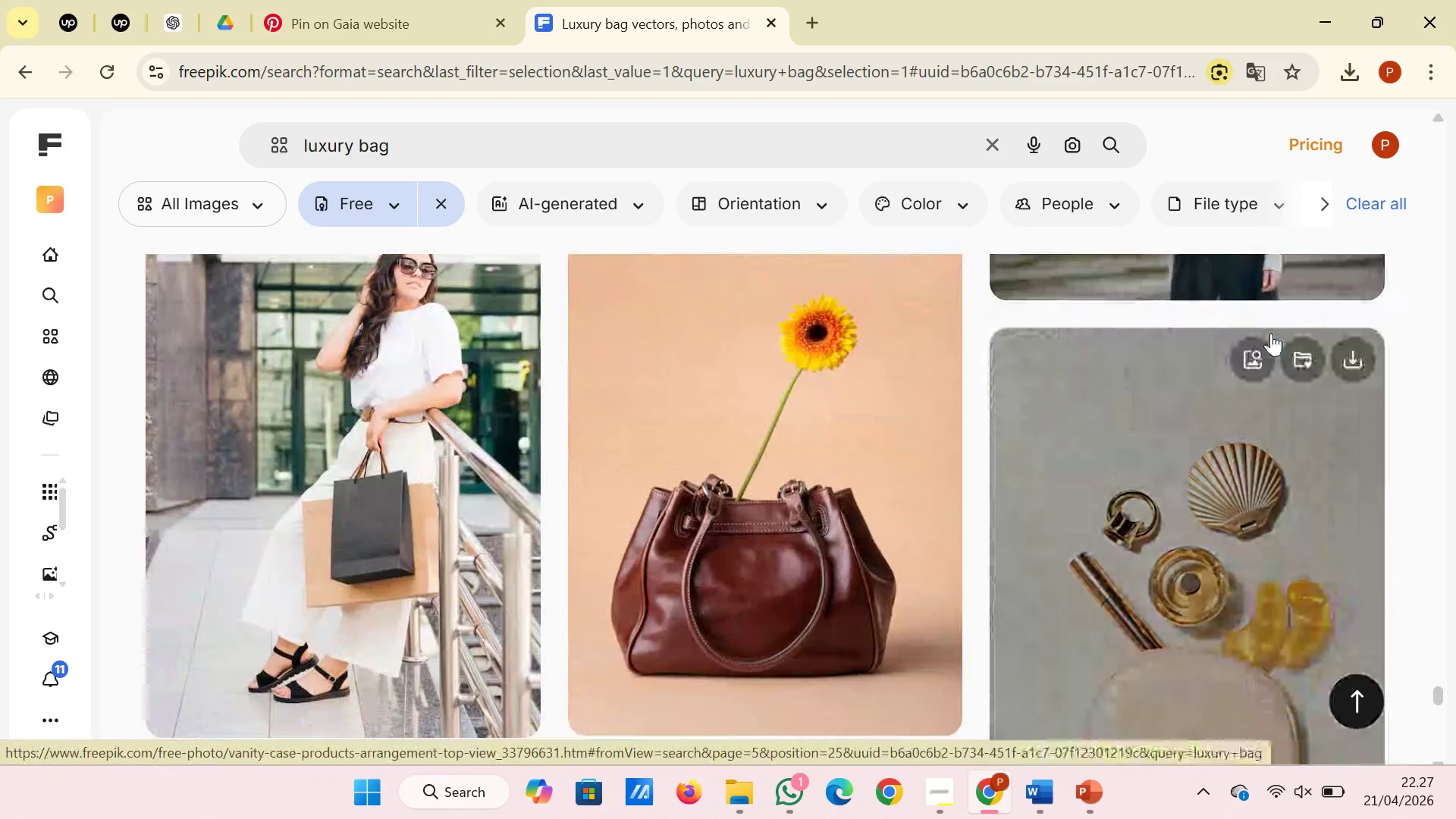 
scroll: coordinate [1271, 333], scroll_direction: down, amount: 2.0
 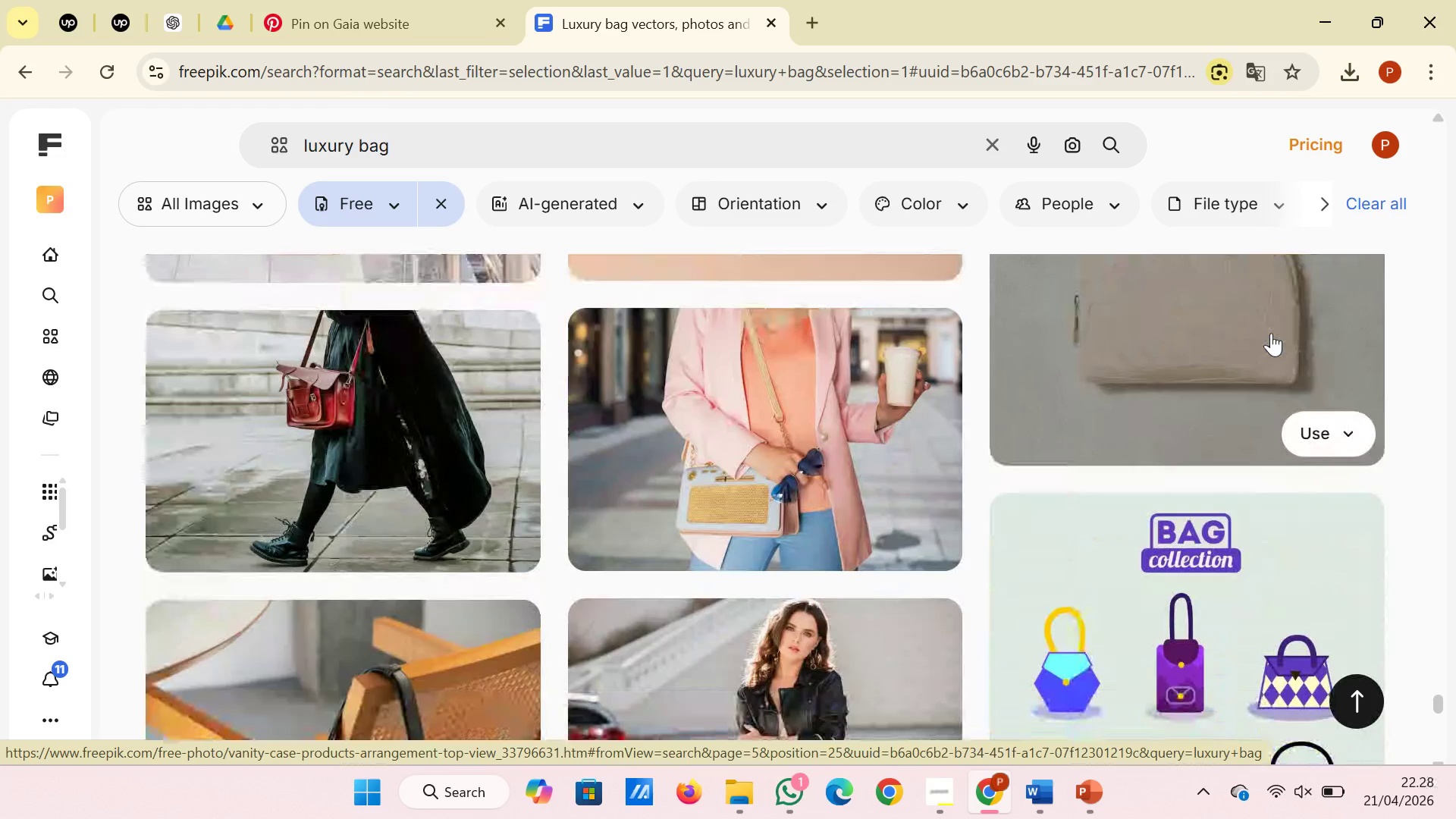 
wait(8.33)
 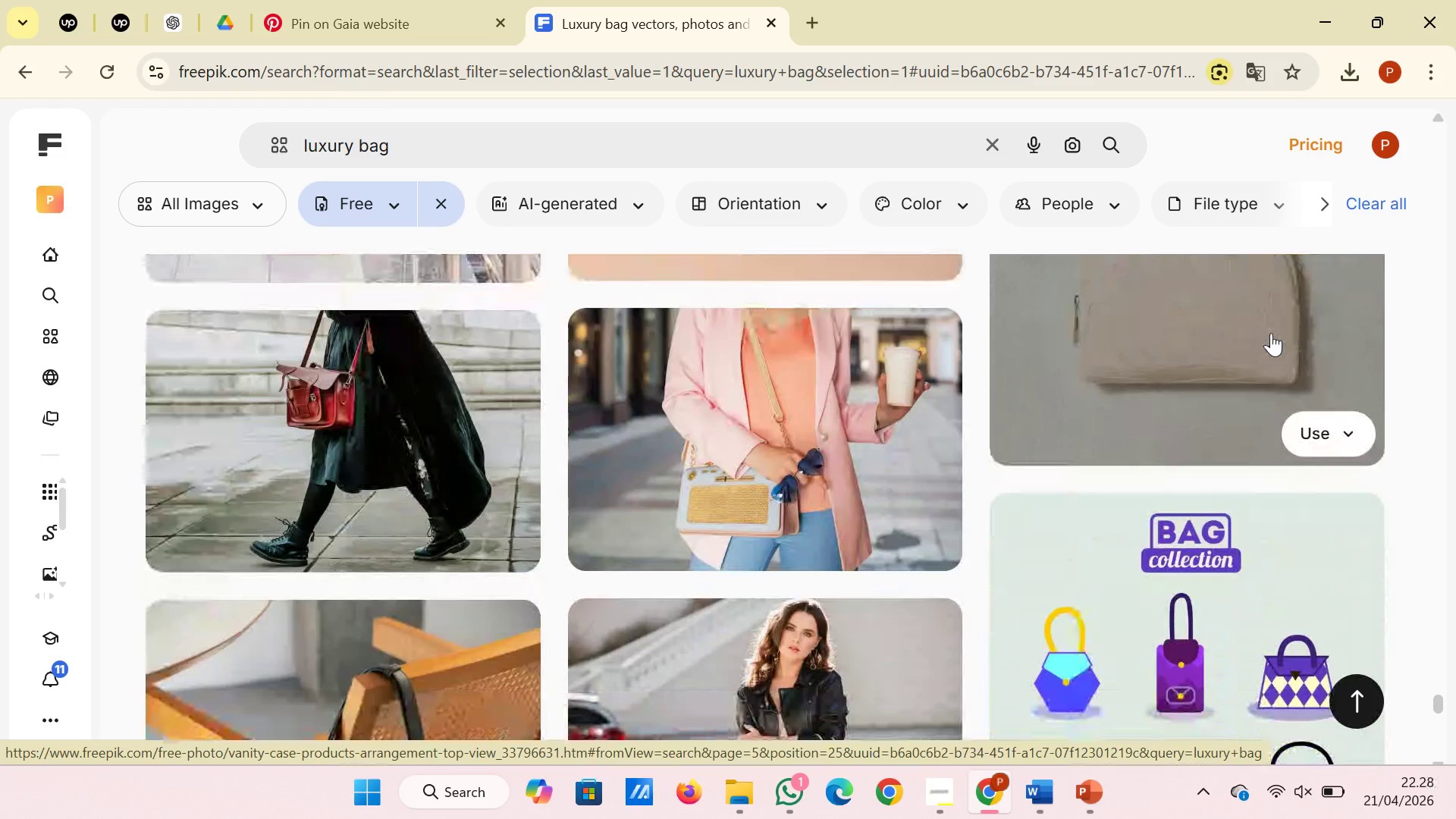 
scroll: coordinate [1271, 333], scroll_direction: down, amount: 11.0
 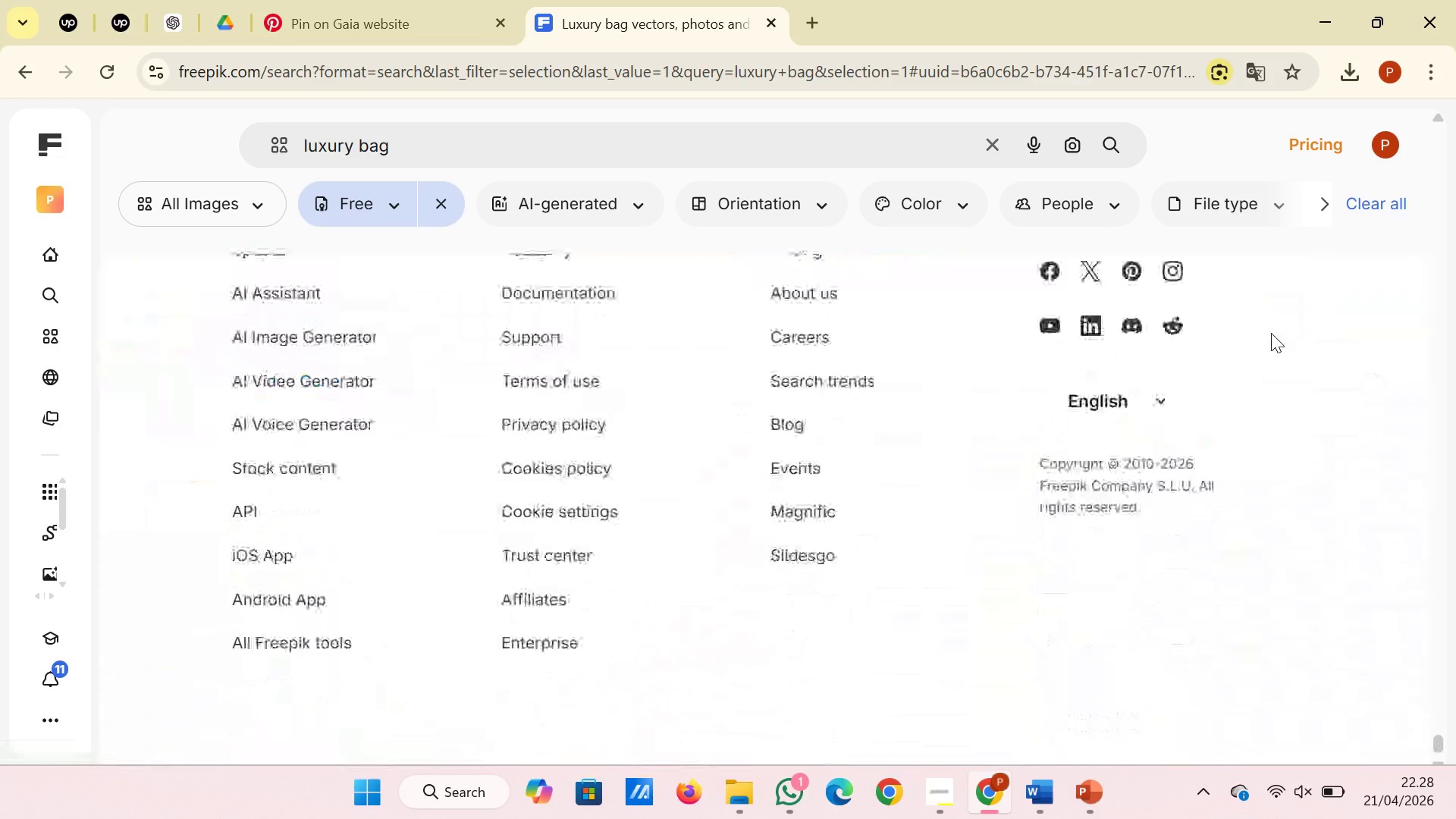 
scroll: coordinate [1271, 333], scroll_direction: up, amount: 4.0
 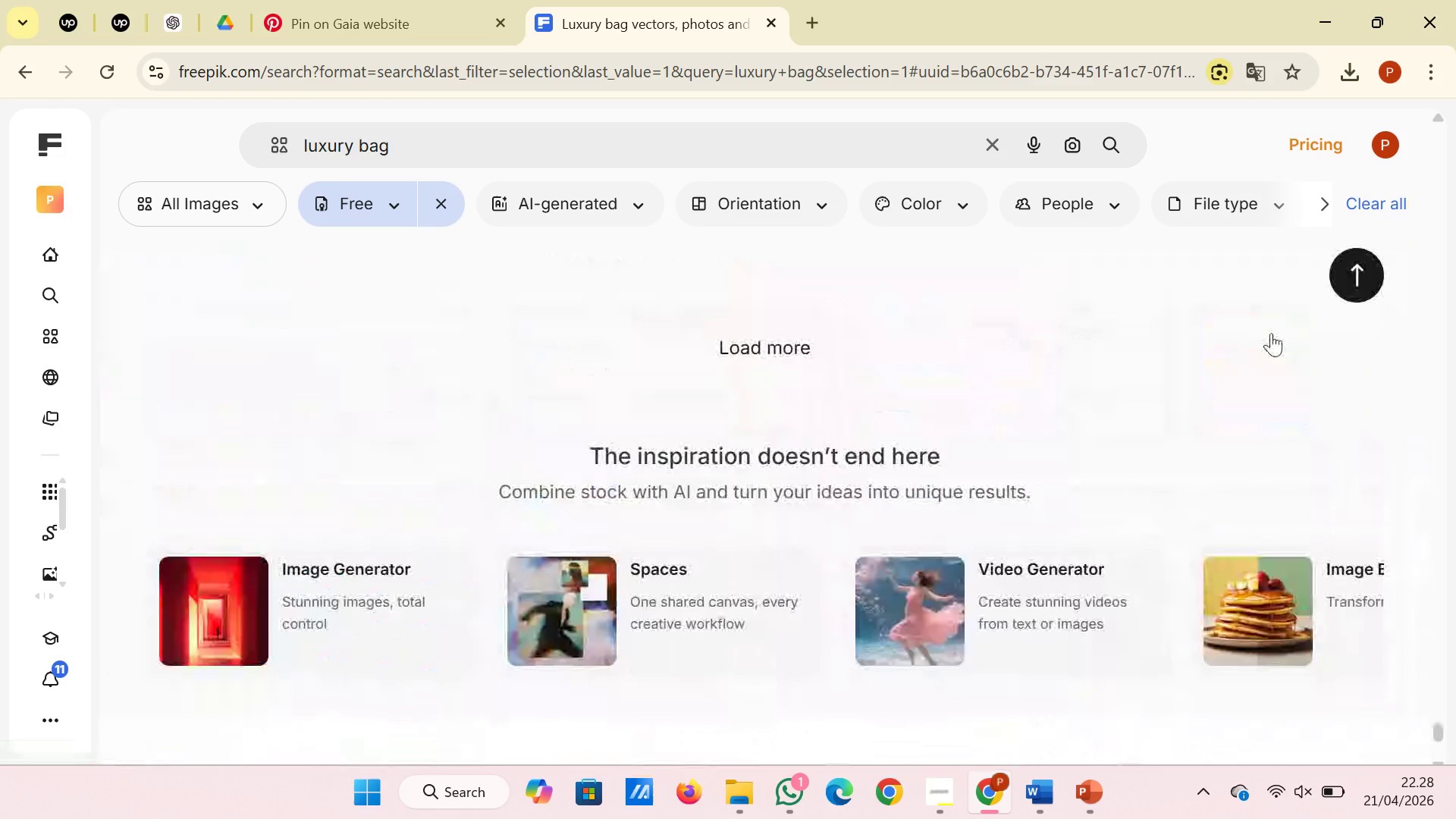 
scroll: coordinate [1271, 333], scroll_direction: none, amount: 0.0
 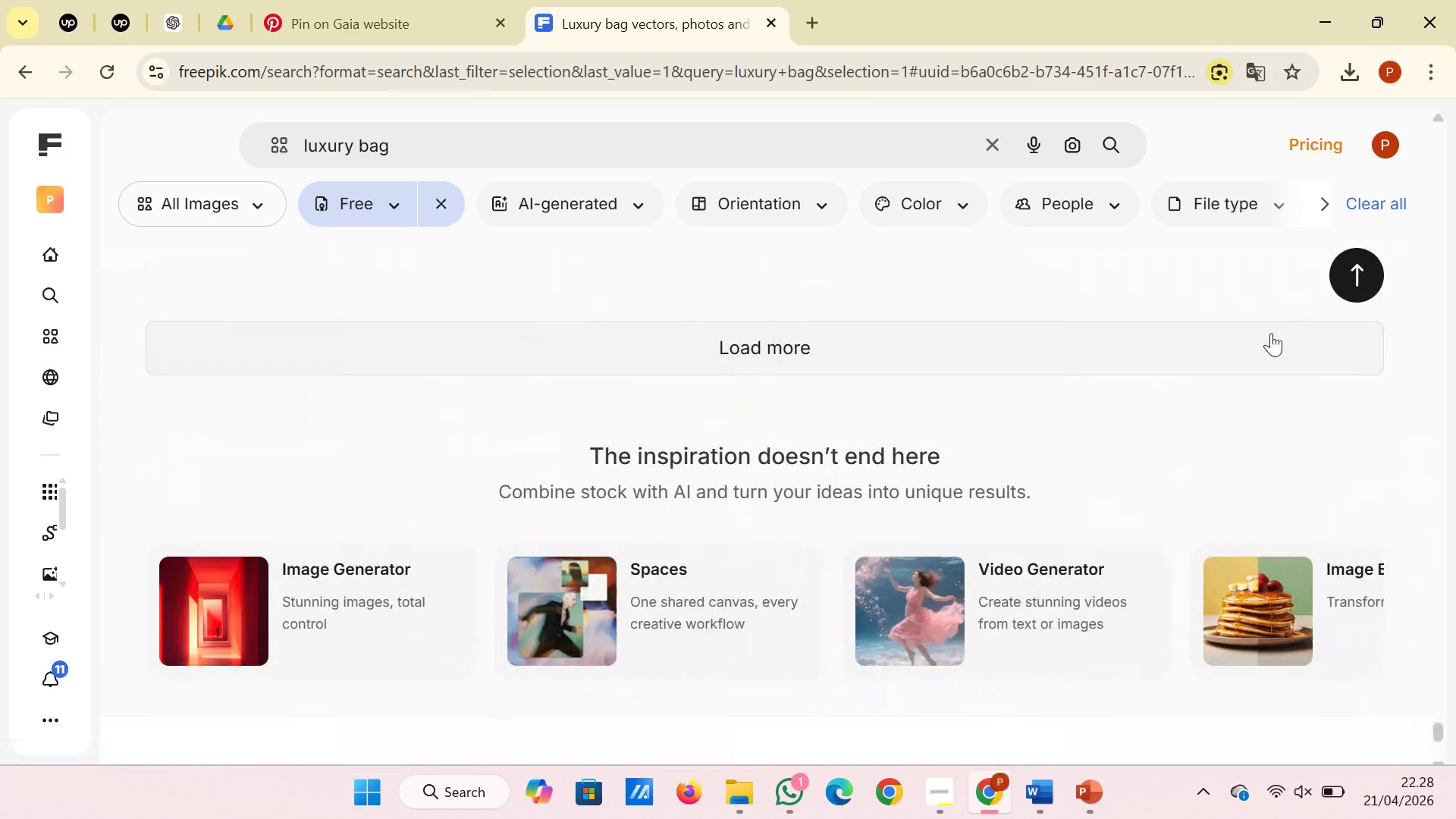 
left_click([1271, 333])
 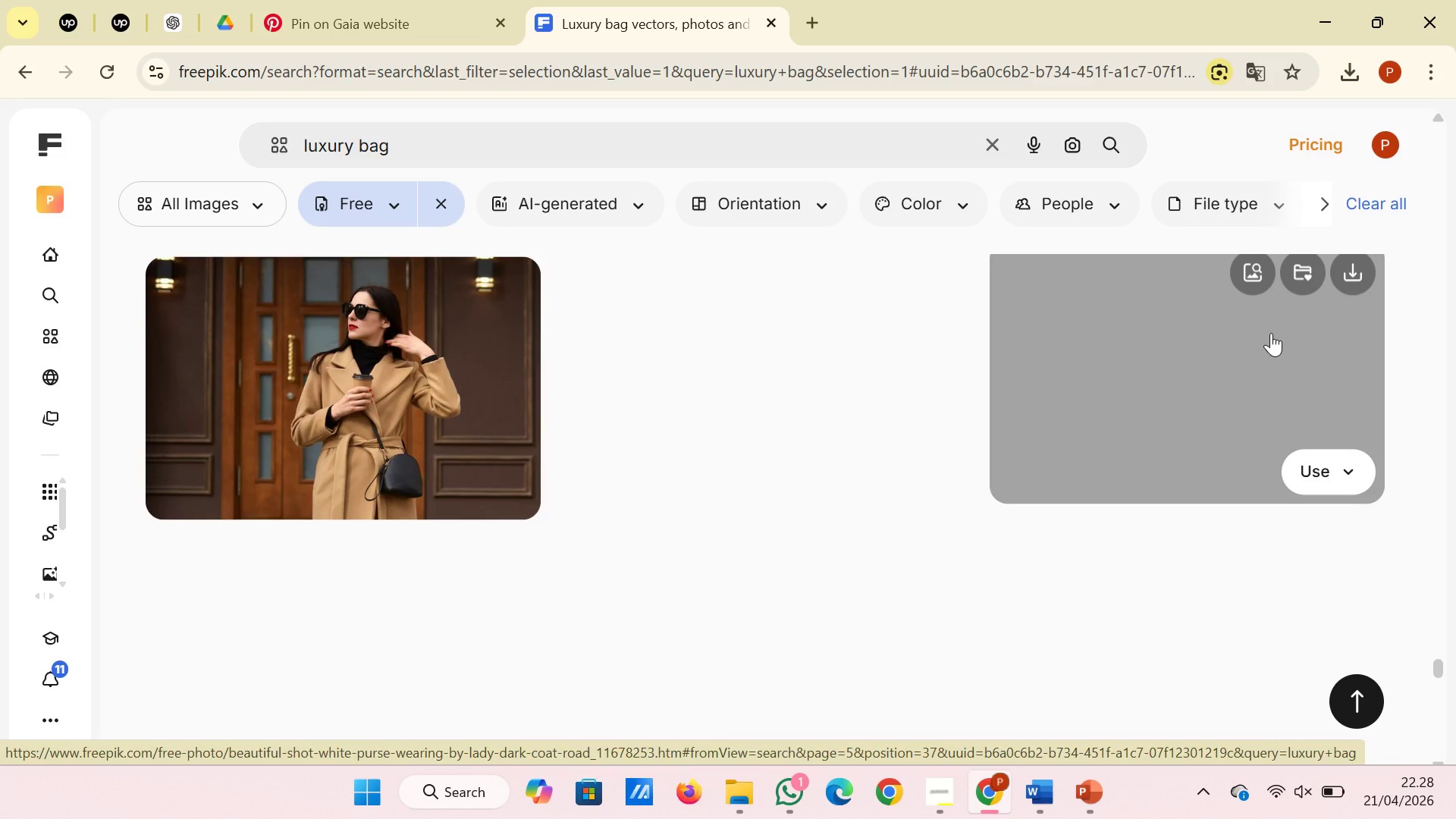 
wait(5.25)
 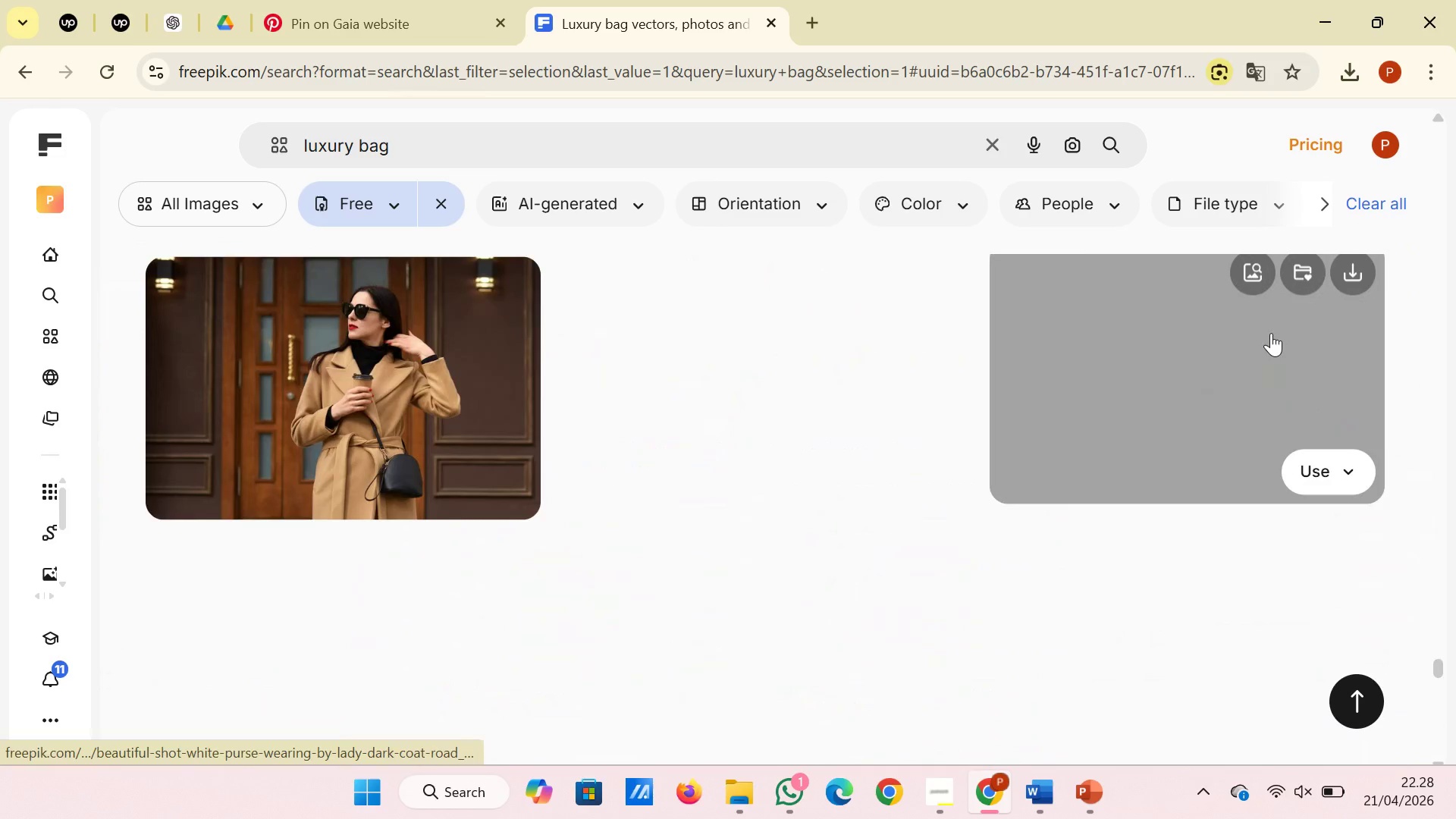 
scroll: coordinate [1271, 333], scroll_direction: down, amount: 12.0
 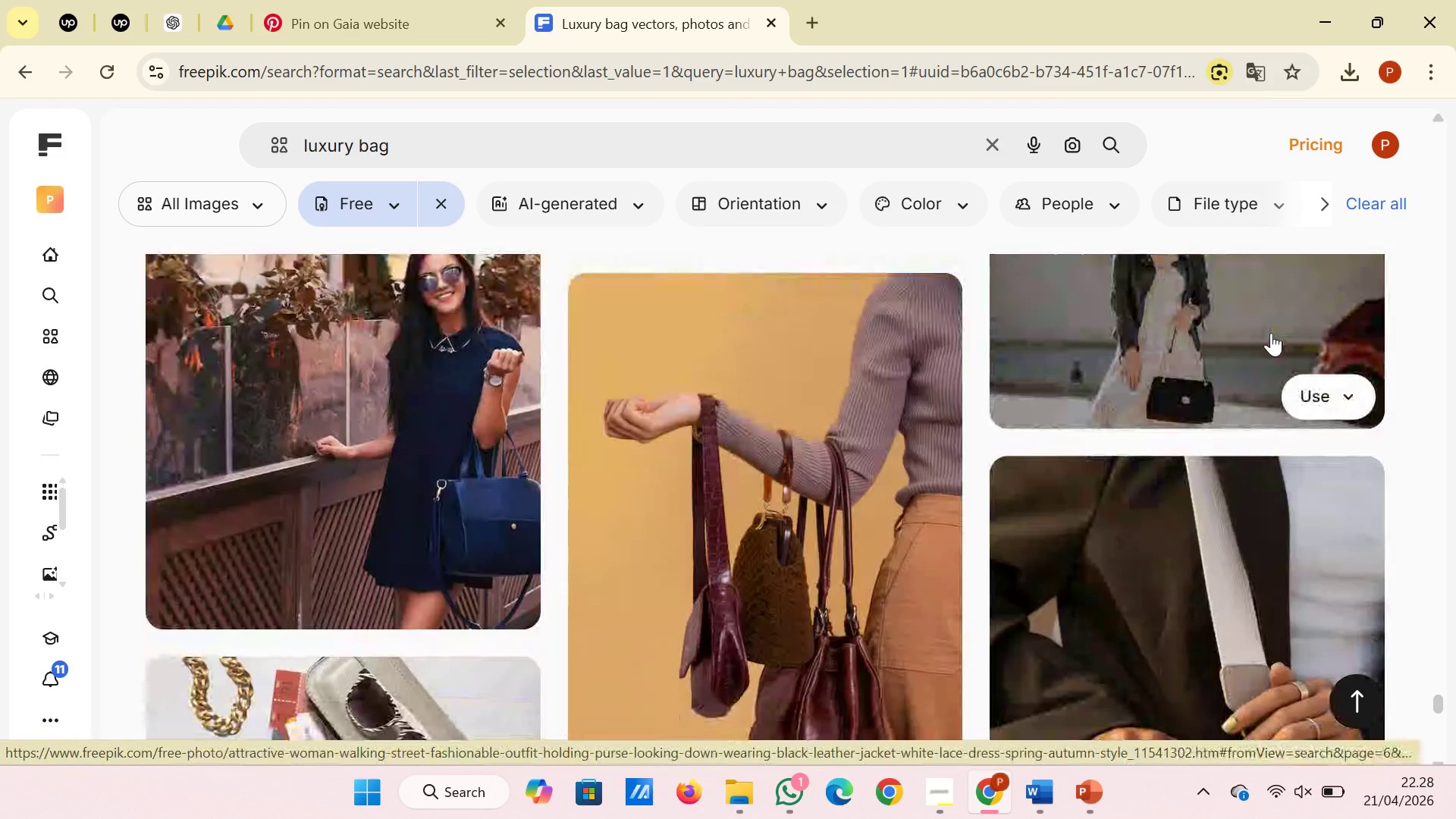 
scroll: coordinate [1271, 333], scroll_direction: down, amount: 7.0
 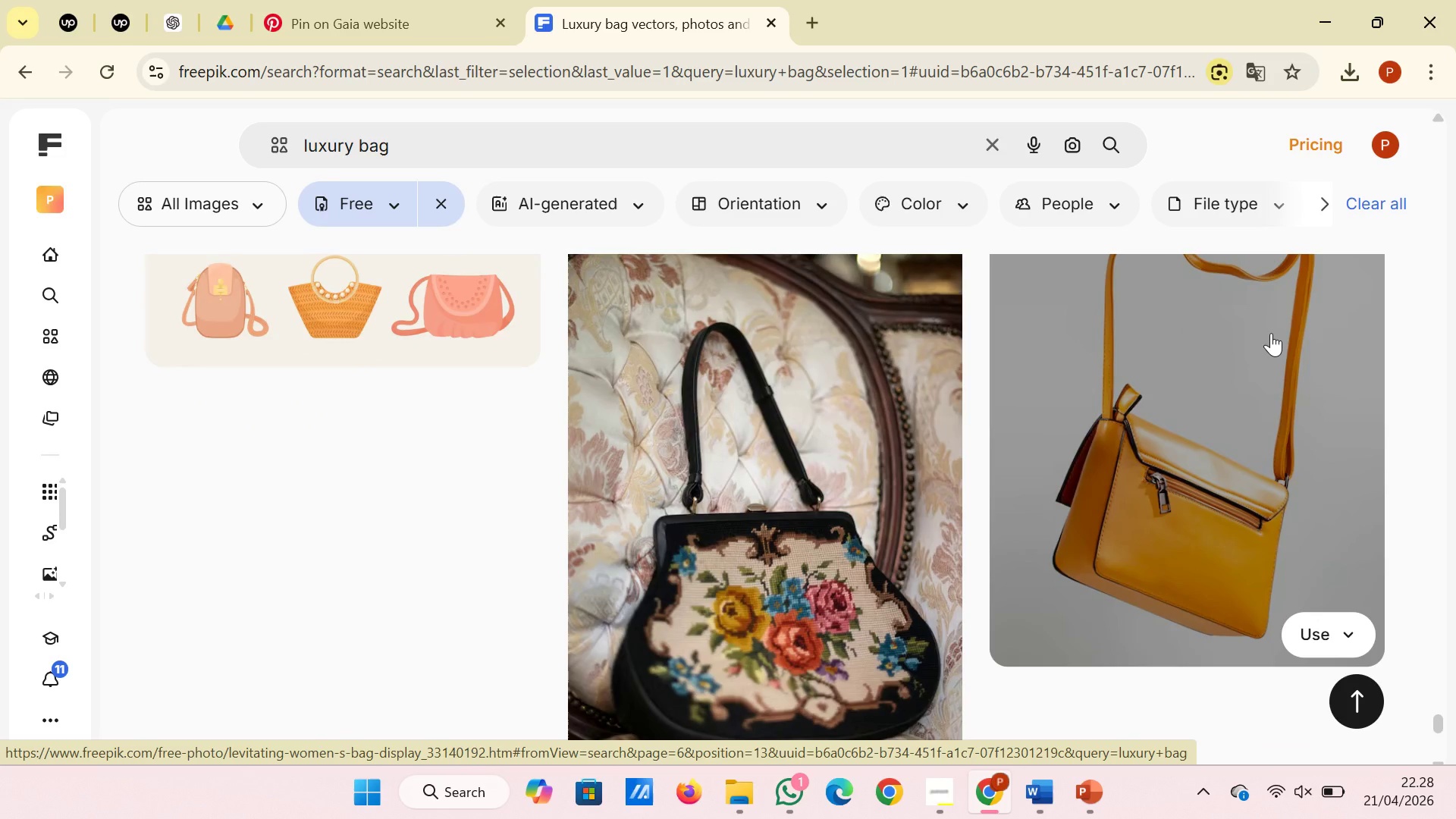 
scroll: coordinate [1271, 333], scroll_direction: down, amount: 7.0
 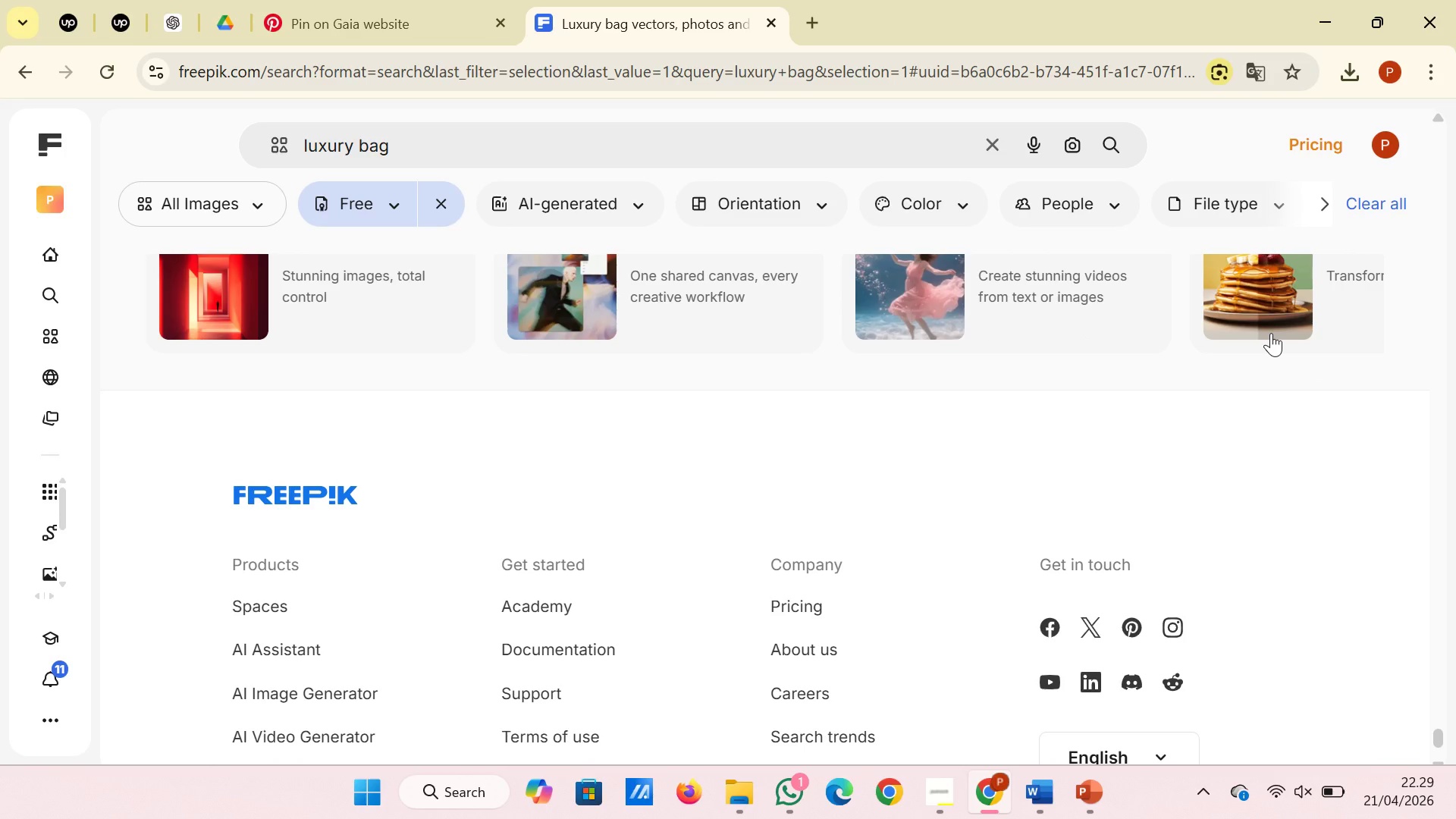 
scroll: coordinate [1271, 333], scroll_direction: down, amount: 2.0
 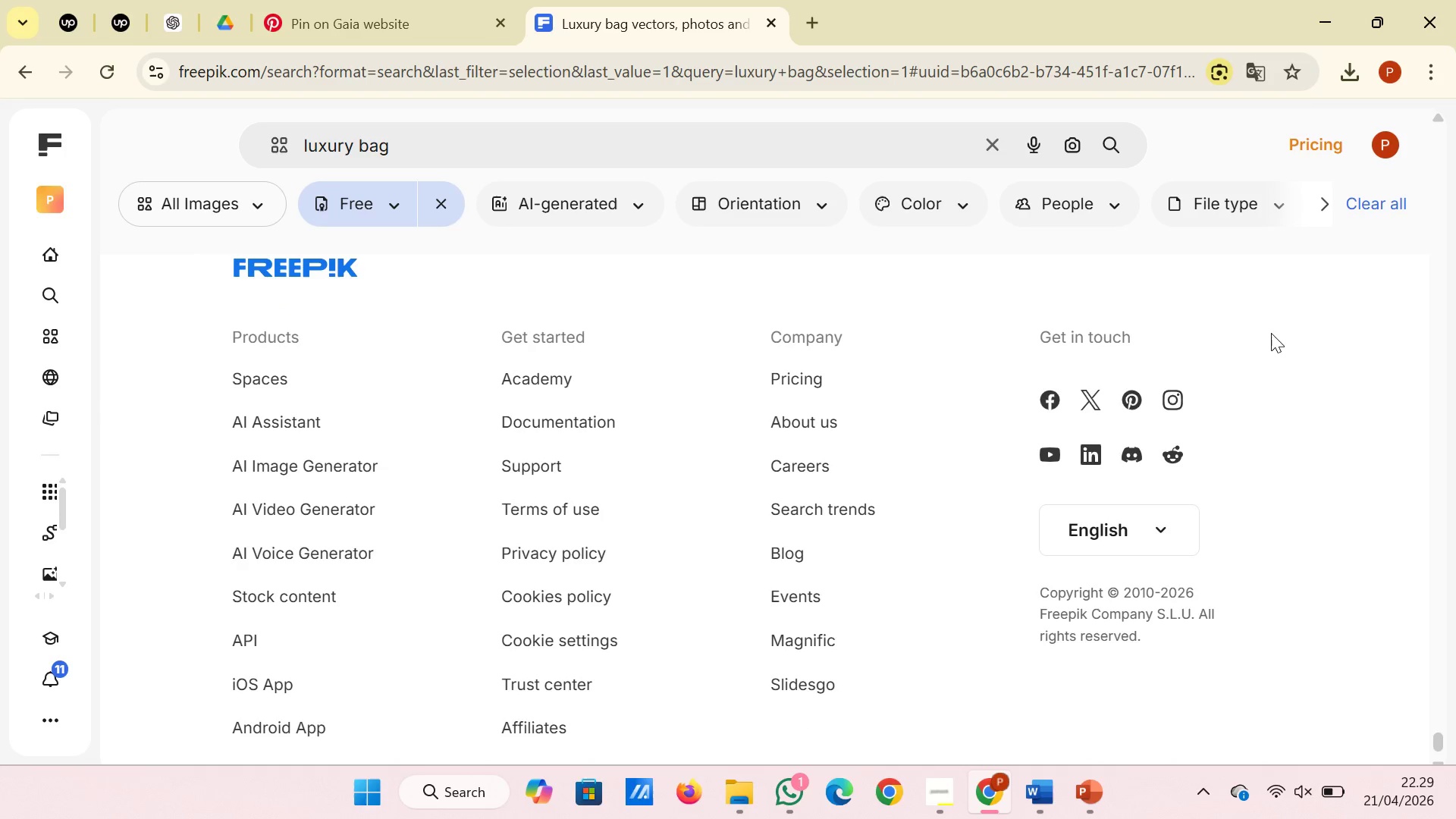 
scroll: coordinate [1271, 333], scroll_direction: up, amount: 4.0
 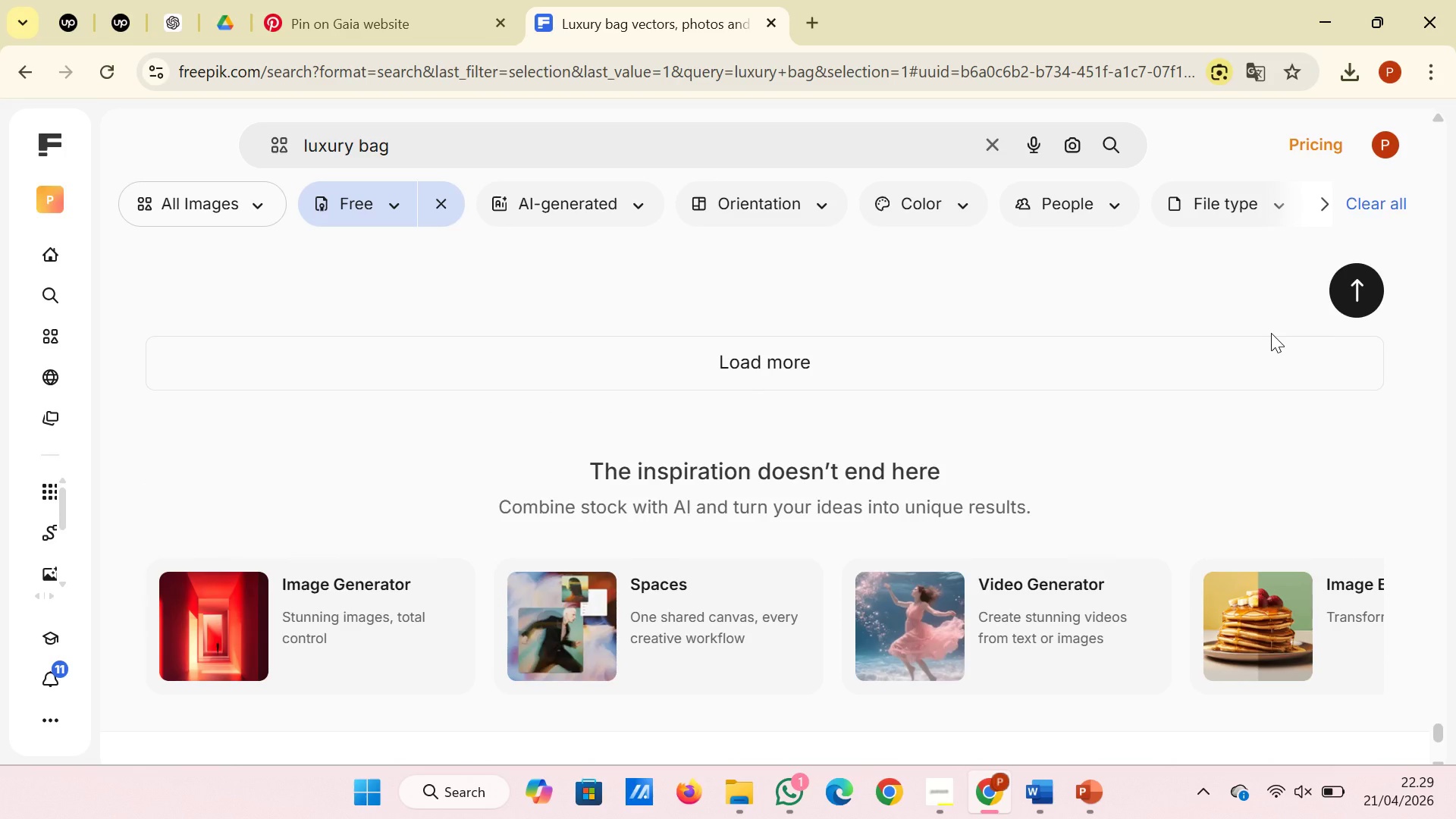 
scroll: coordinate [1271, 333], scroll_direction: none, amount: 0.0
 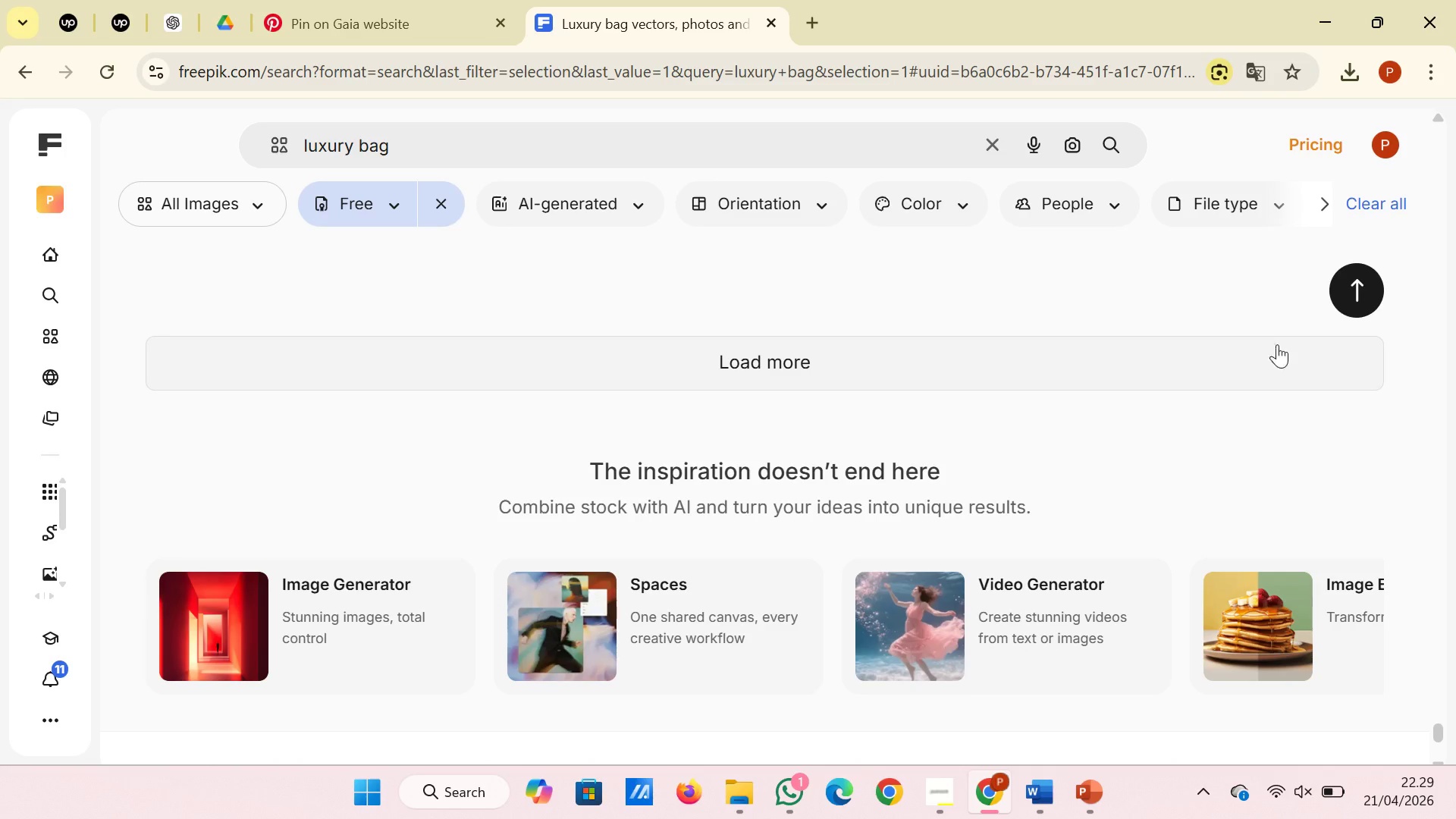 
left_click([1284, 355])
 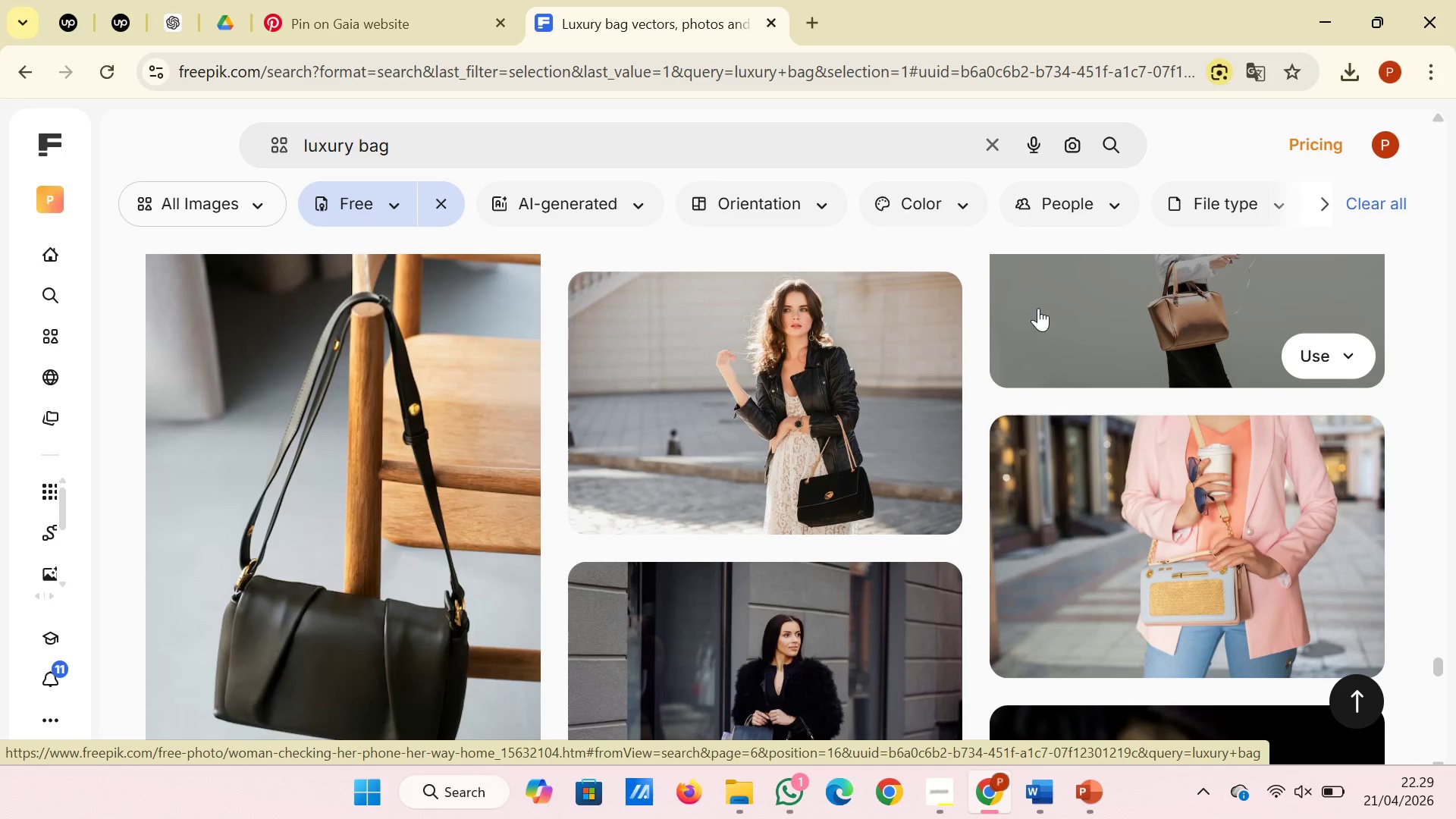 
wait(6.89)
 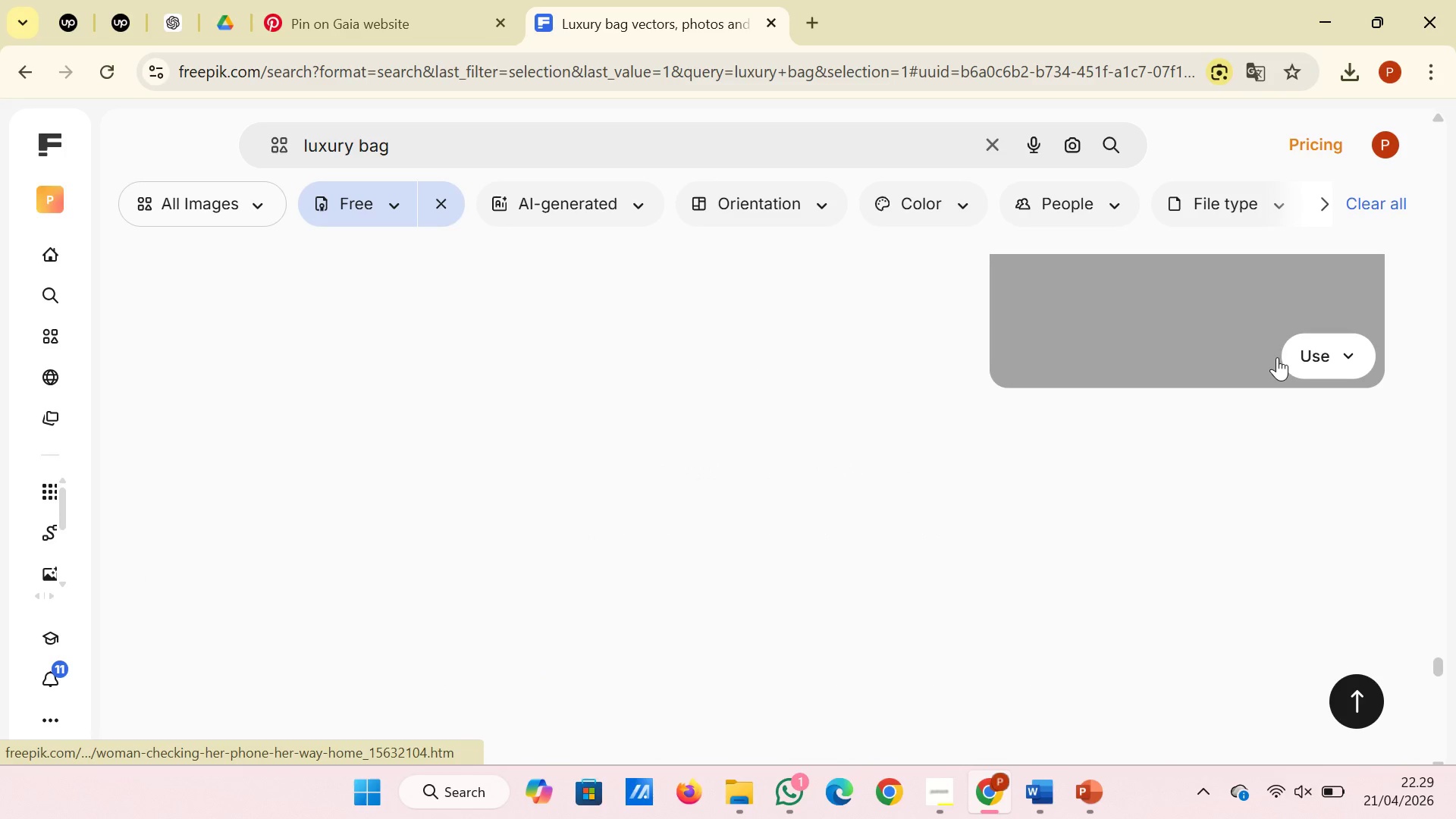 
scroll: coordinate [1038, 308], scroll_direction: down, amount: 6.0
 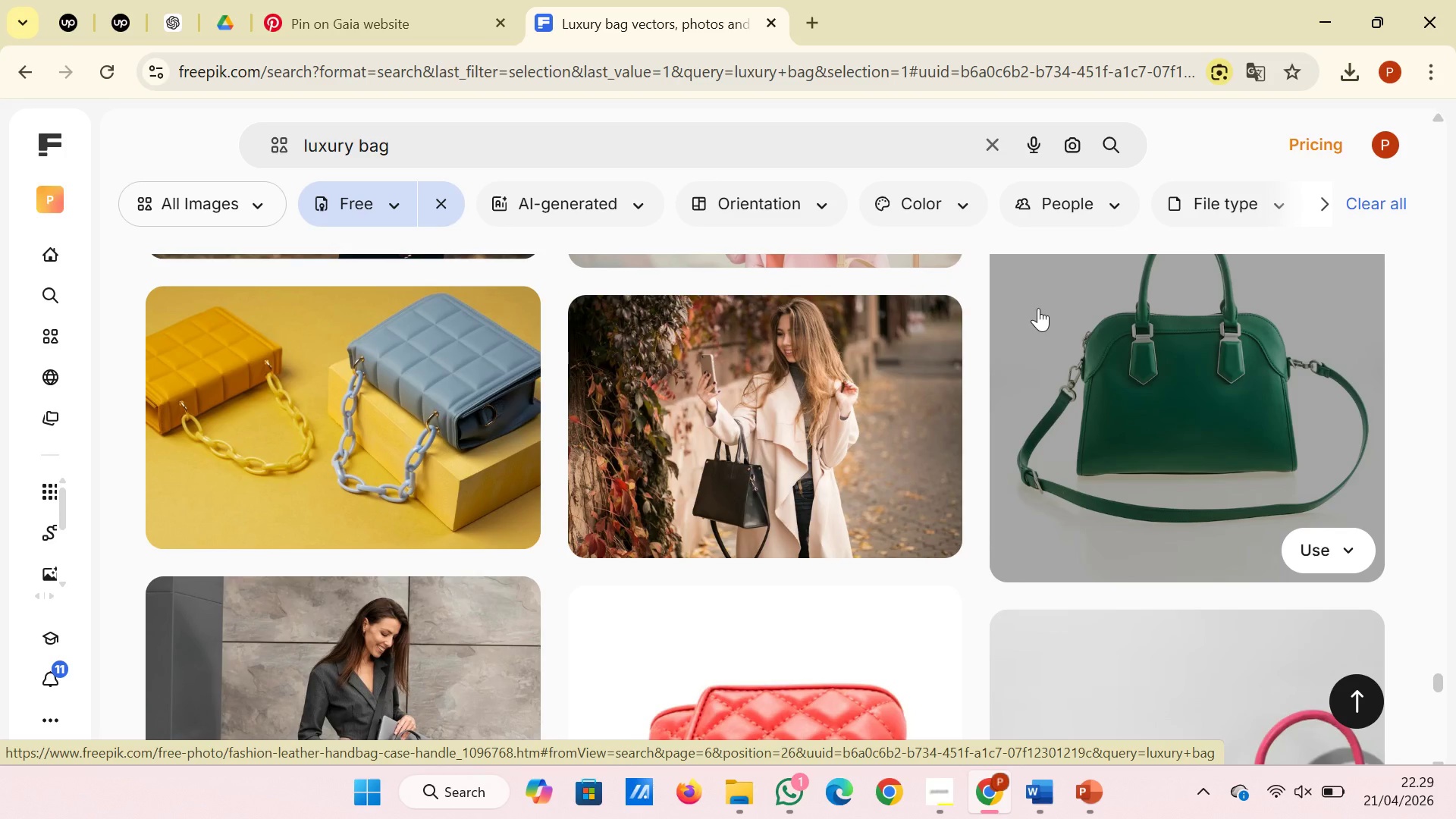 
scroll: coordinate [1038, 308], scroll_direction: down, amount: 6.0
 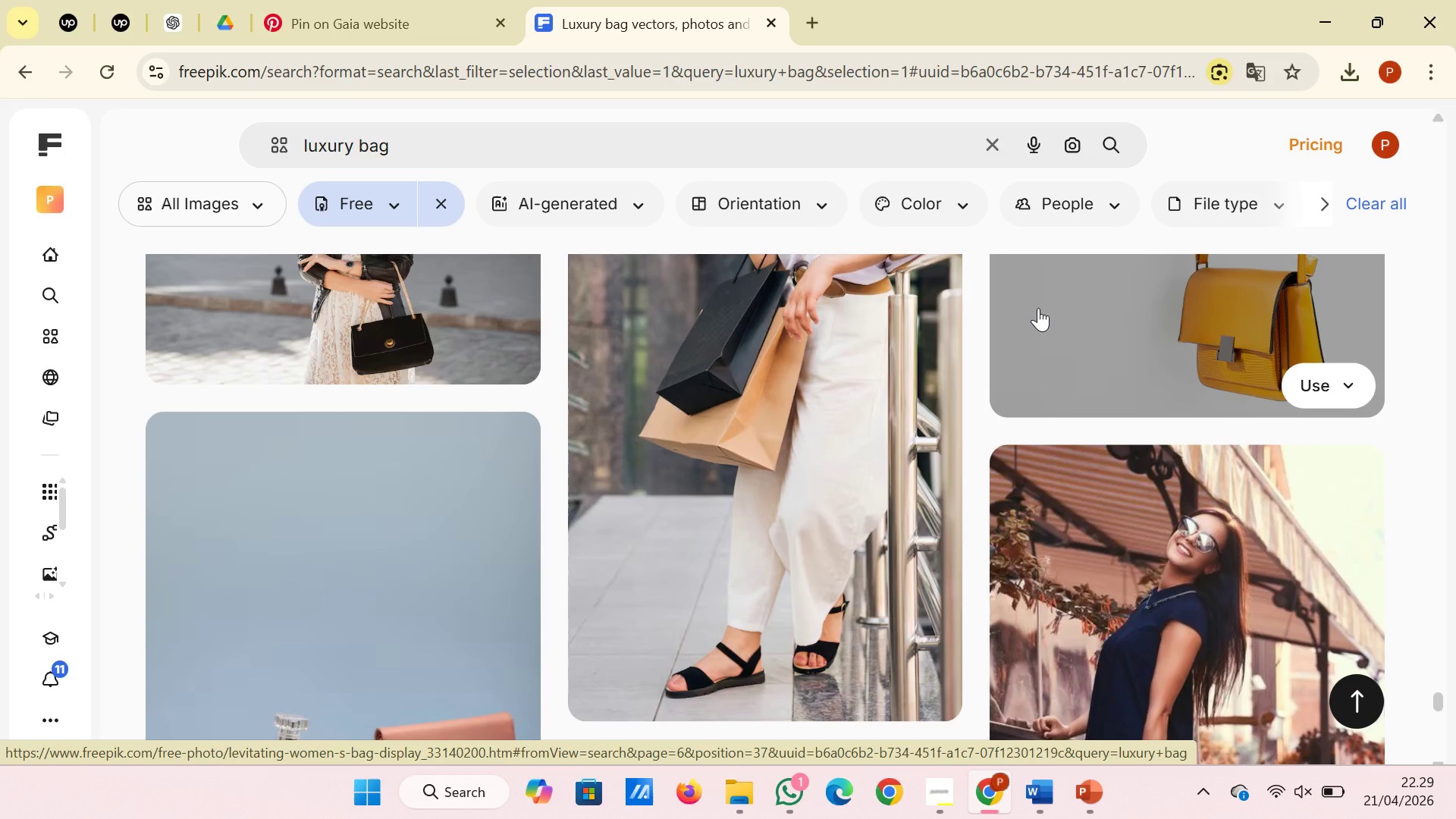 
scroll: coordinate [1038, 308], scroll_direction: down, amount: 2.0
 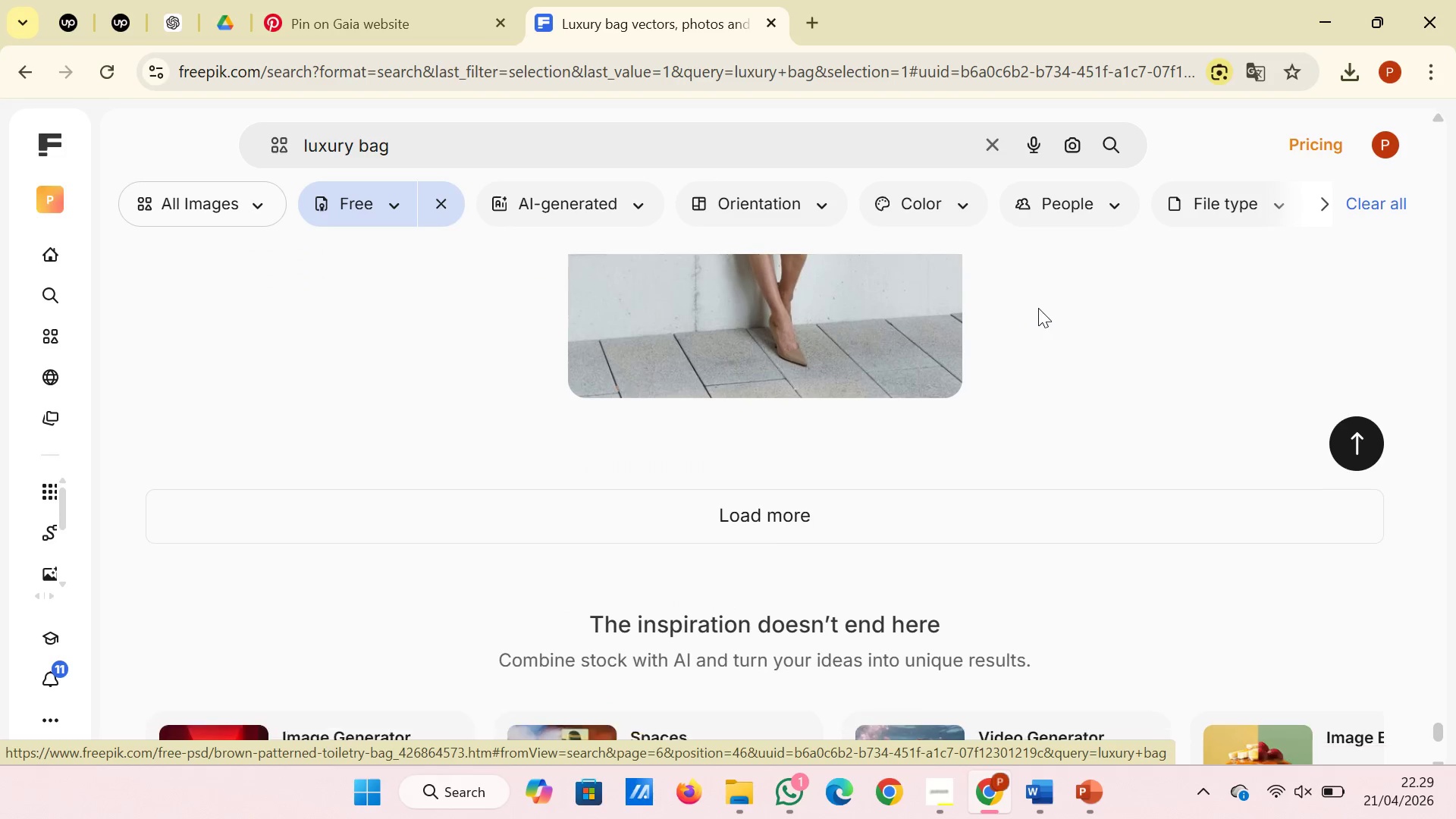 
left_click([1038, 308])
 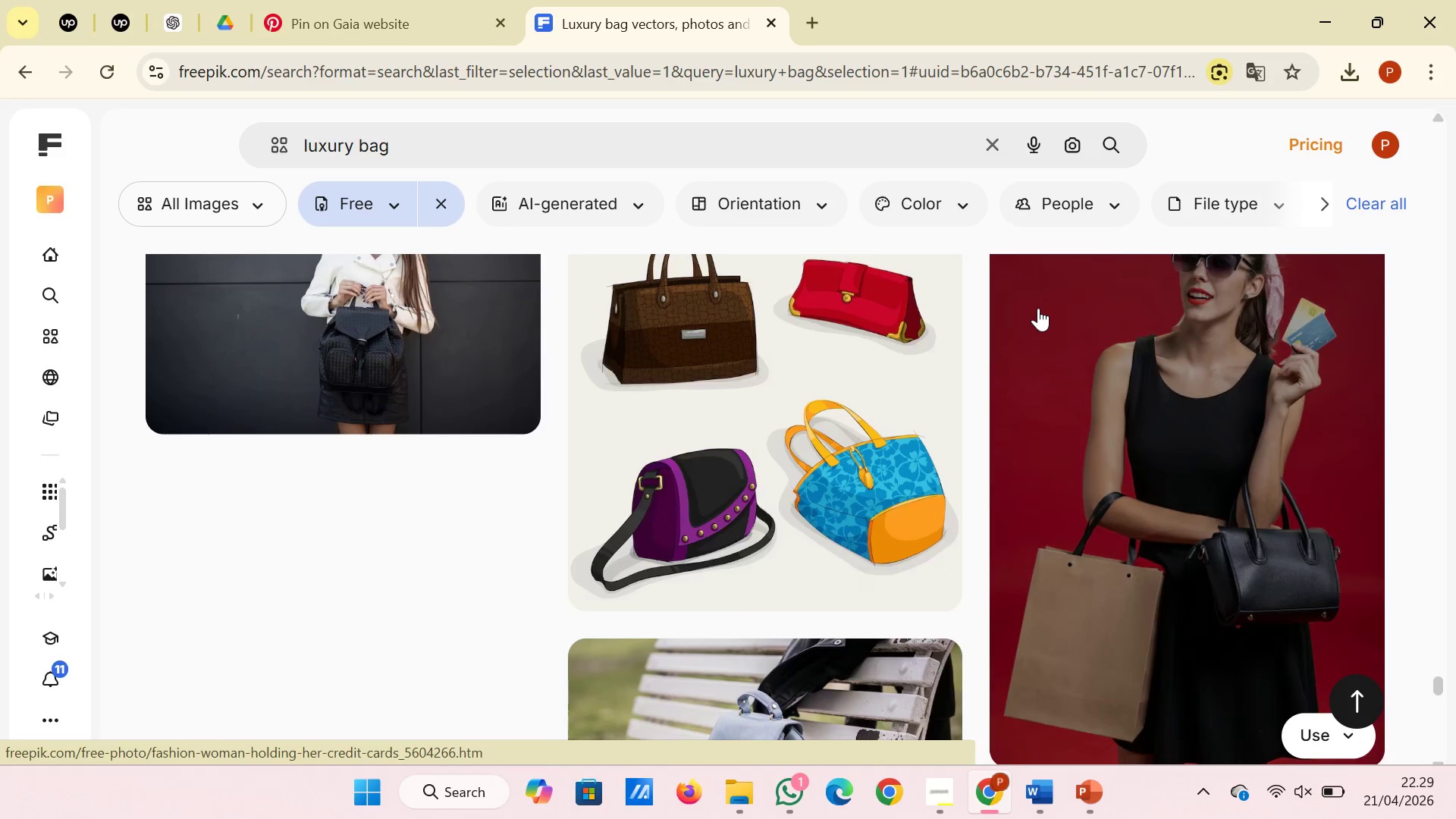 
scroll: coordinate [1038, 308], scroll_direction: down, amount: 3.0
 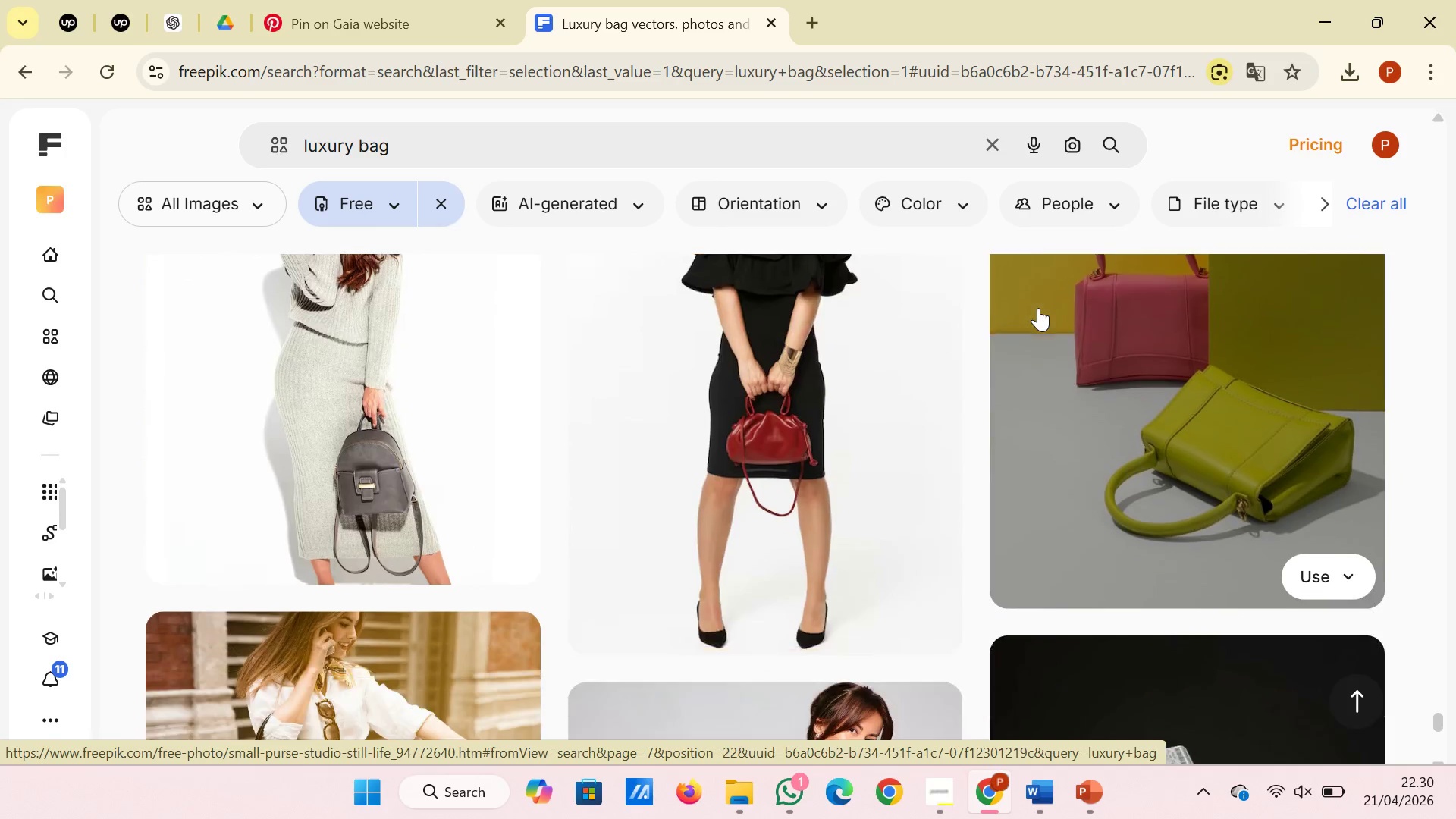 
left_click([1038, 308])
 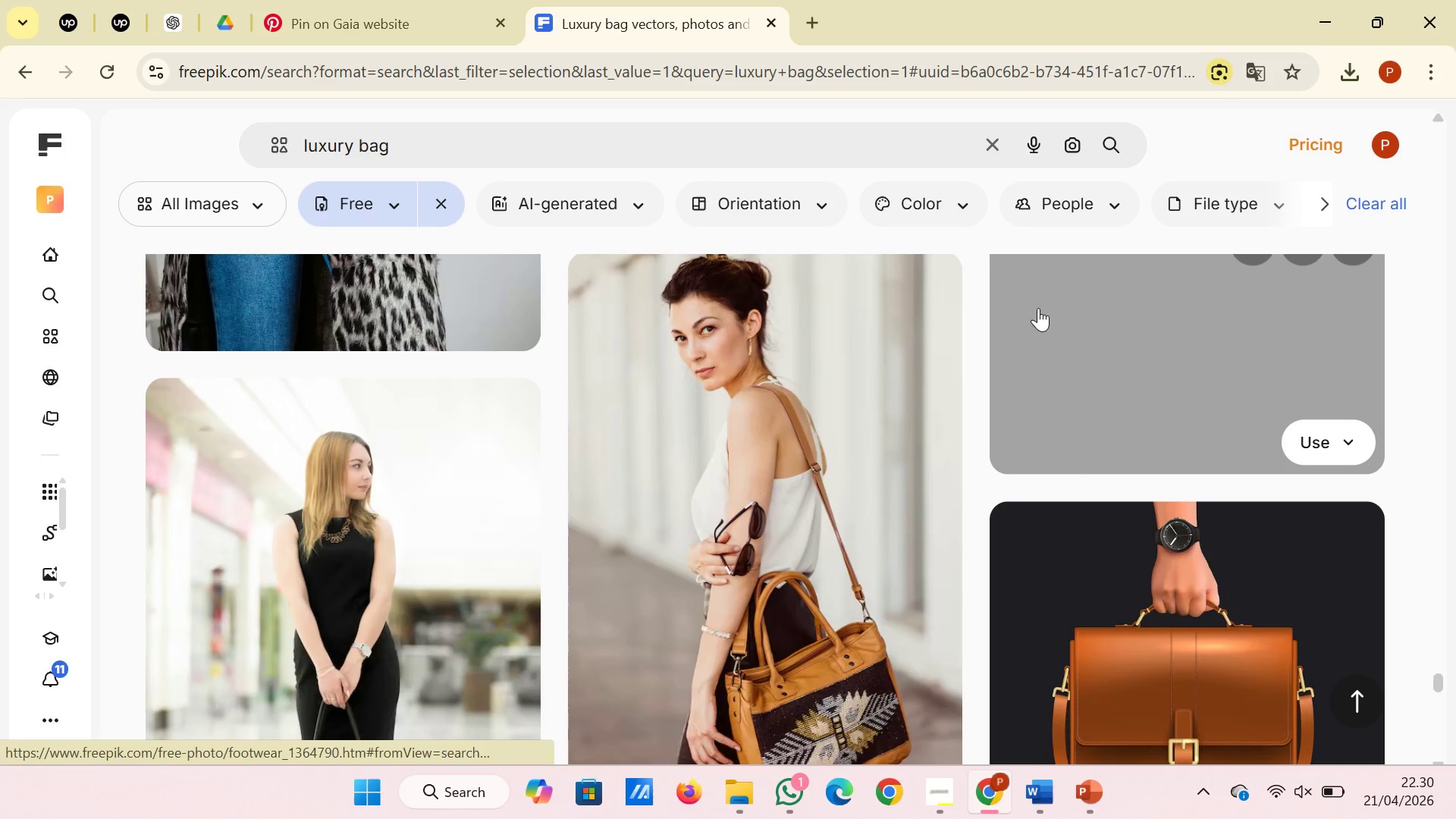 
scroll: coordinate [1038, 308], scroll_direction: down, amount: 2.0
 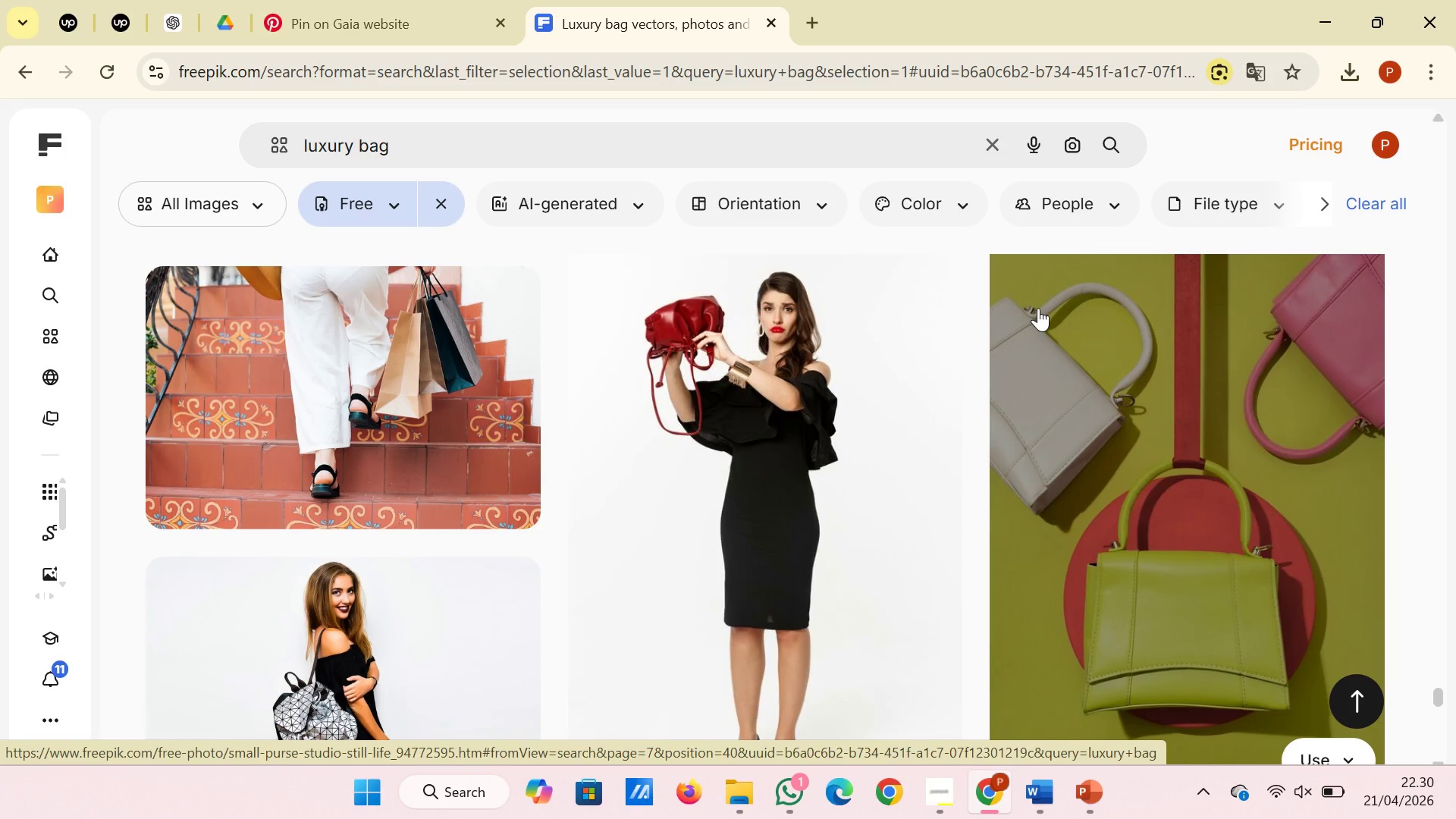 
wait(9.45)
 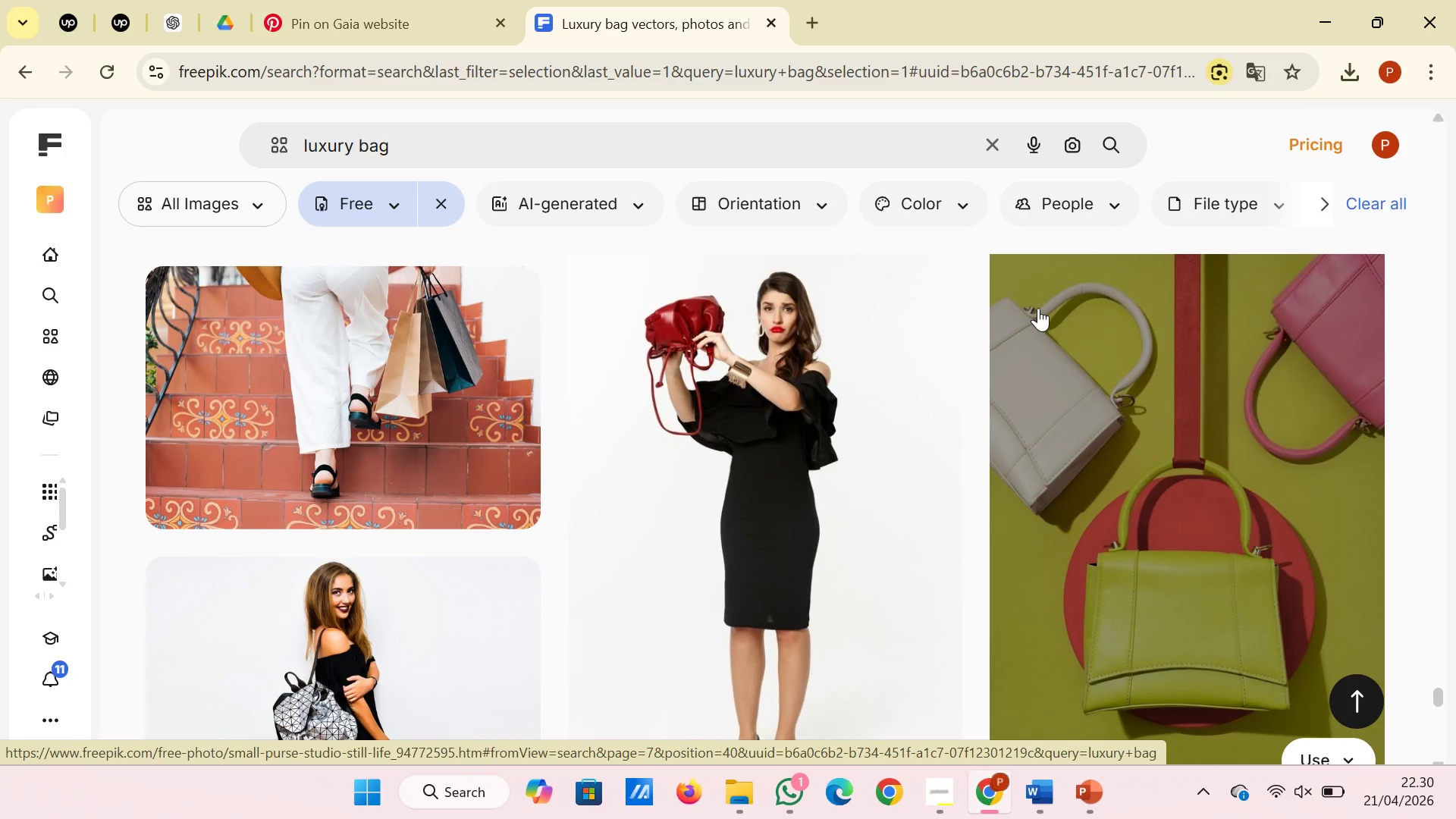 
scroll: coordinate [1038, 308], scroll_direction: down, amount: 4.0
 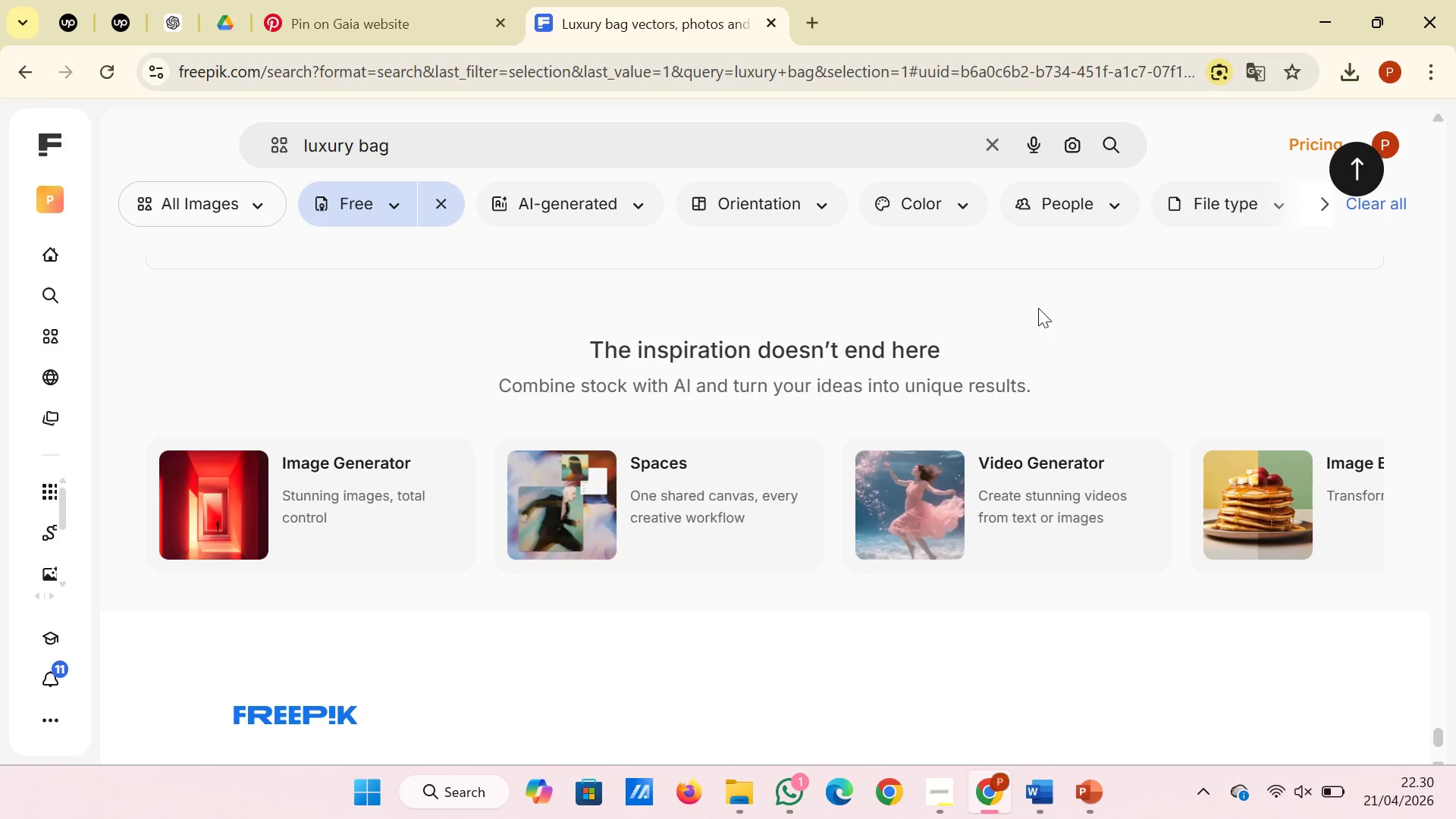 
scroll: coordinate [1038, 308], scroll_direction: up, amount: 1.0
 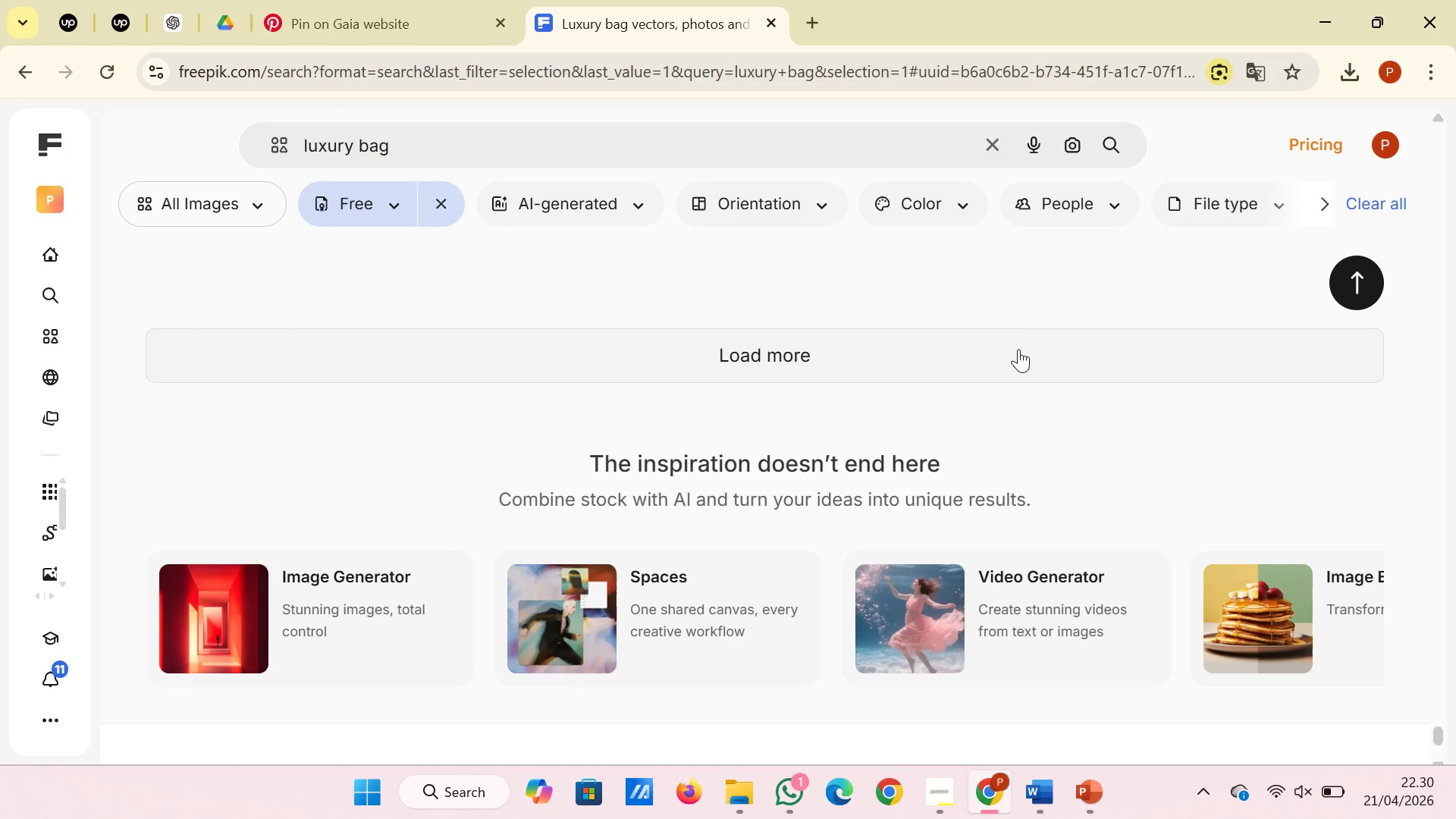 
left_click([1018, 349])
 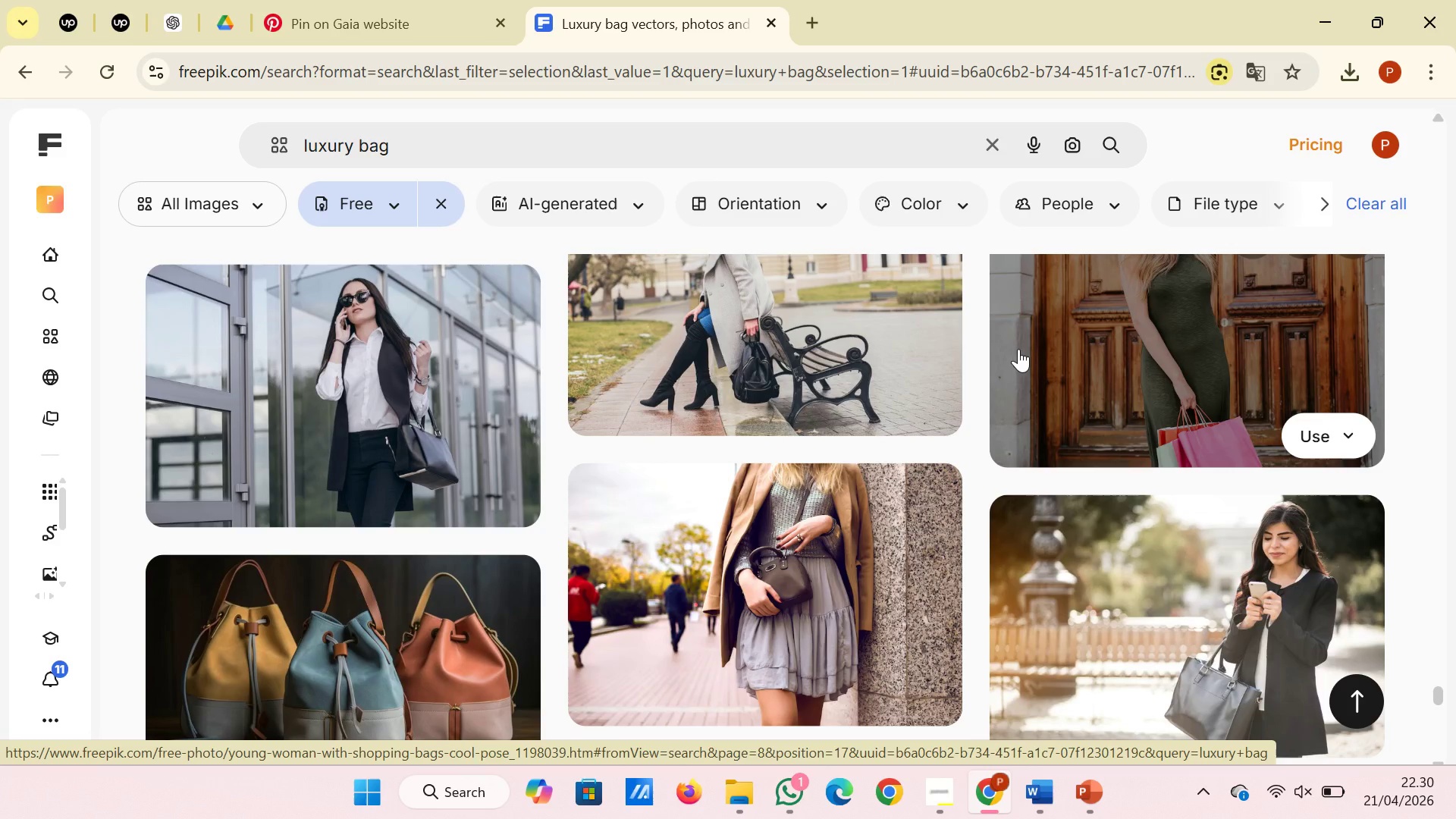 
wait(8.39)
 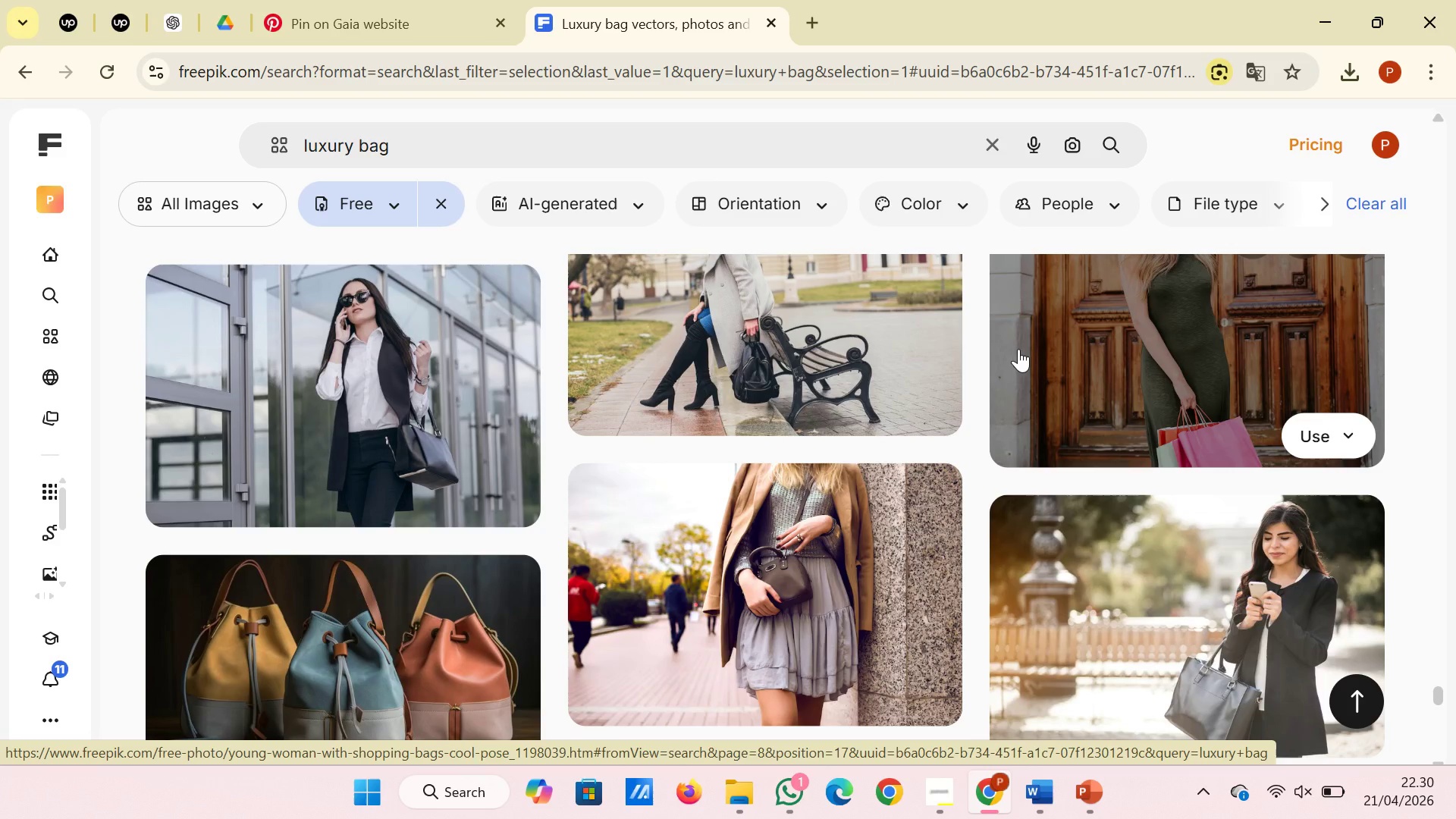 
scroll: coordinate [1018, 349], scroll_direction: down, amount: 2.0
 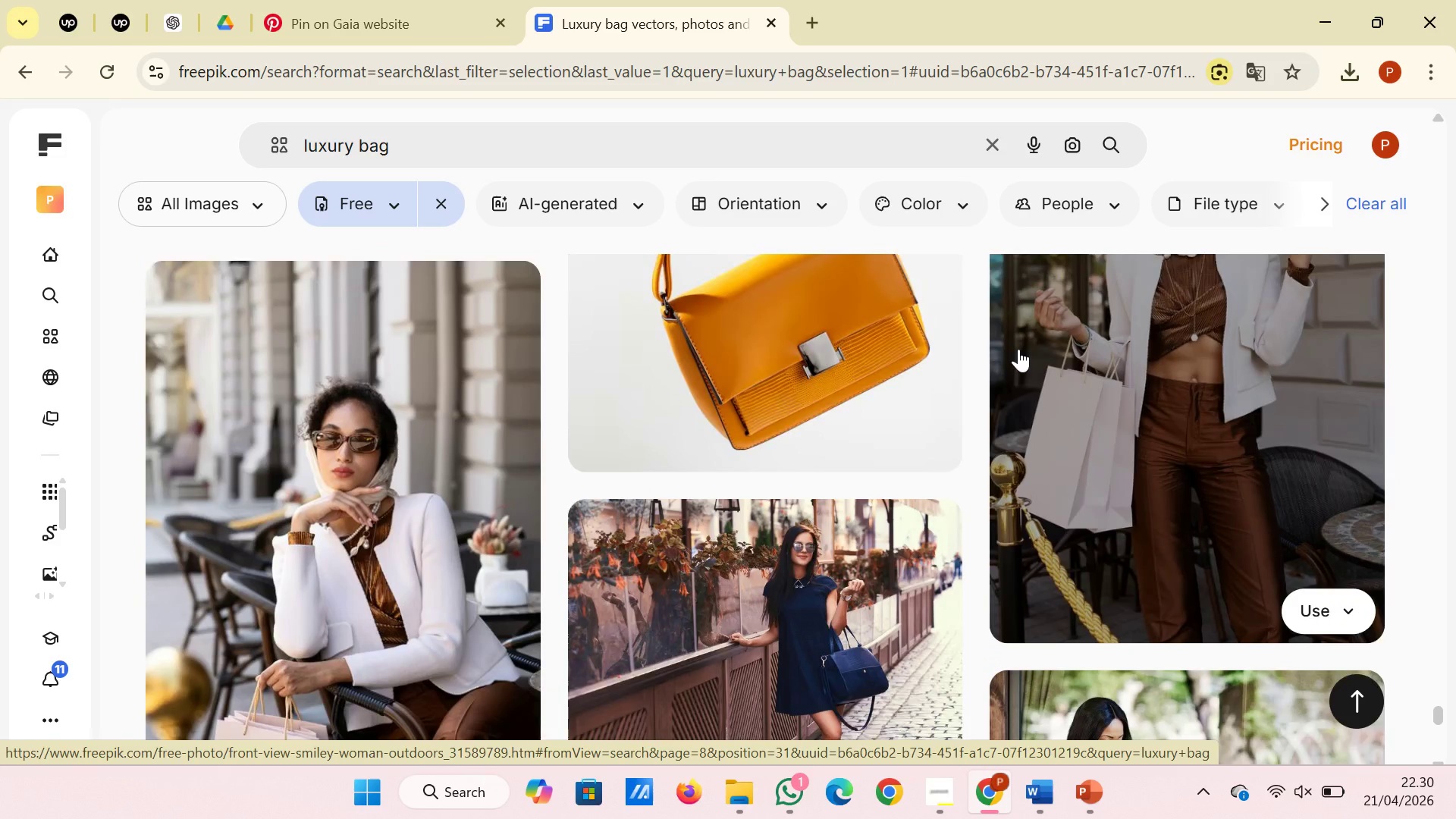 
scroll: coordinate [1018, 349], scroll_direction: up, amount: 1.0
 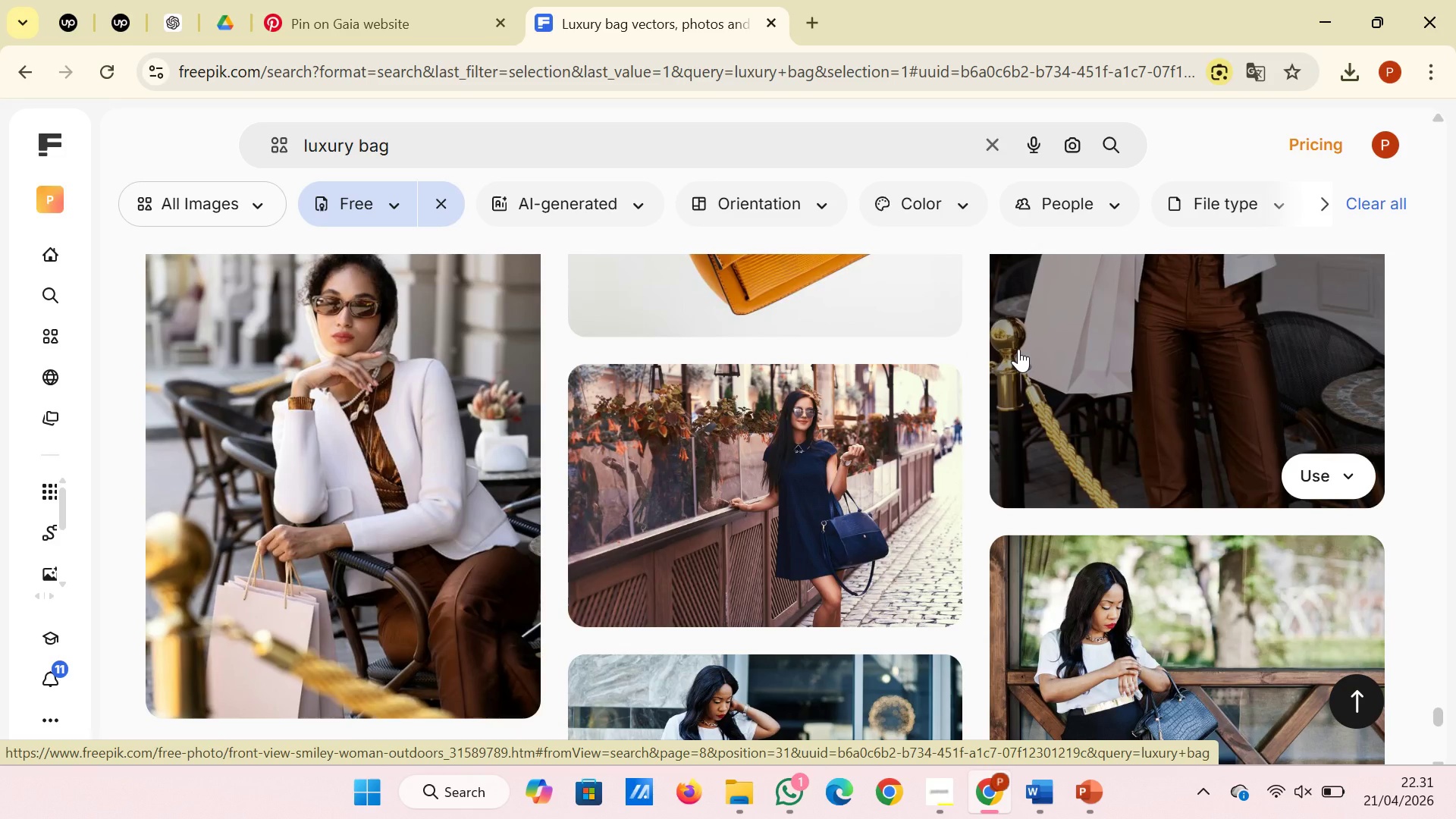 
scroll: coordinate [617, 436], scroll_direction: down, amount: 9.0
 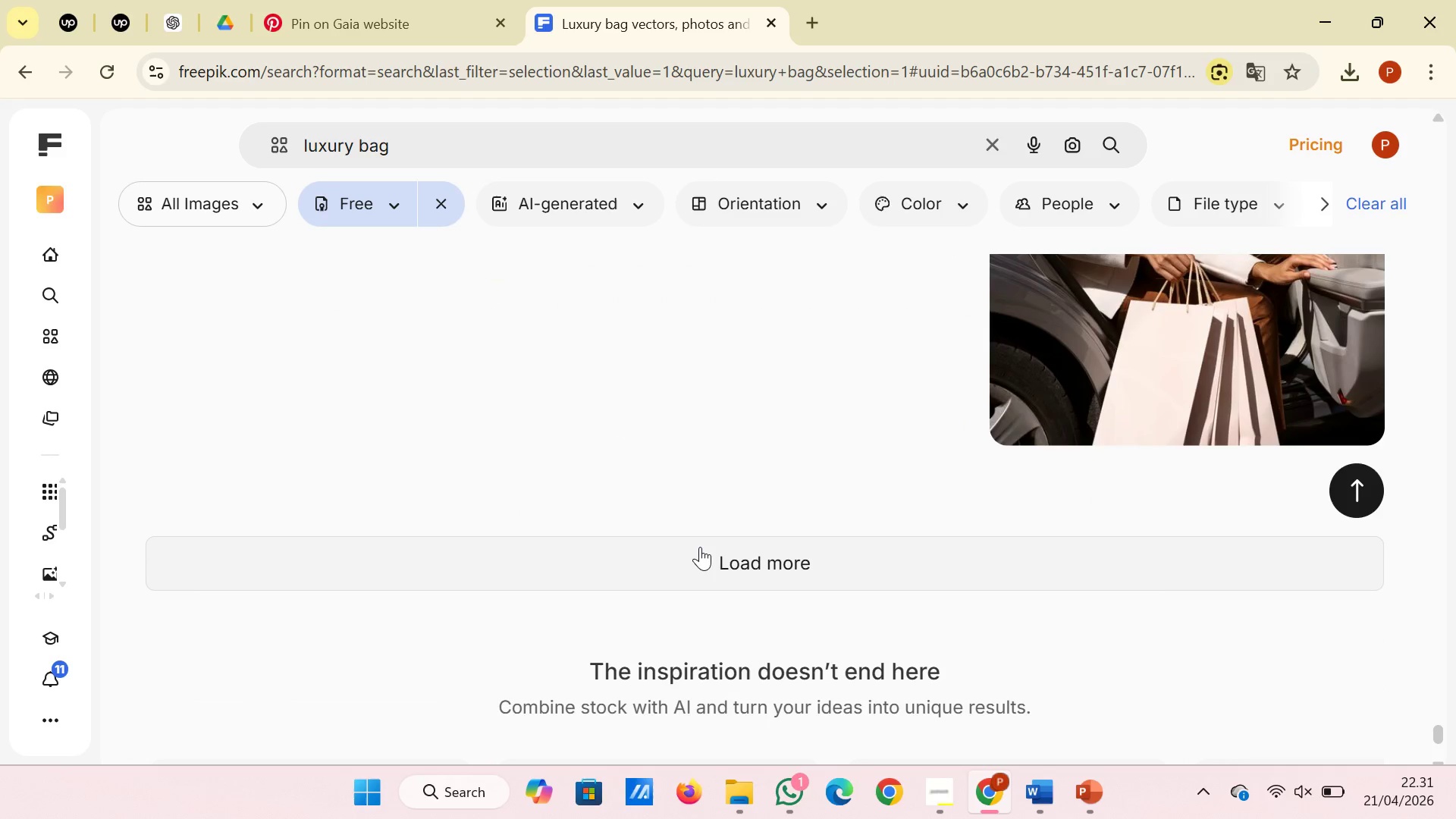 
left_click([700, 547])
 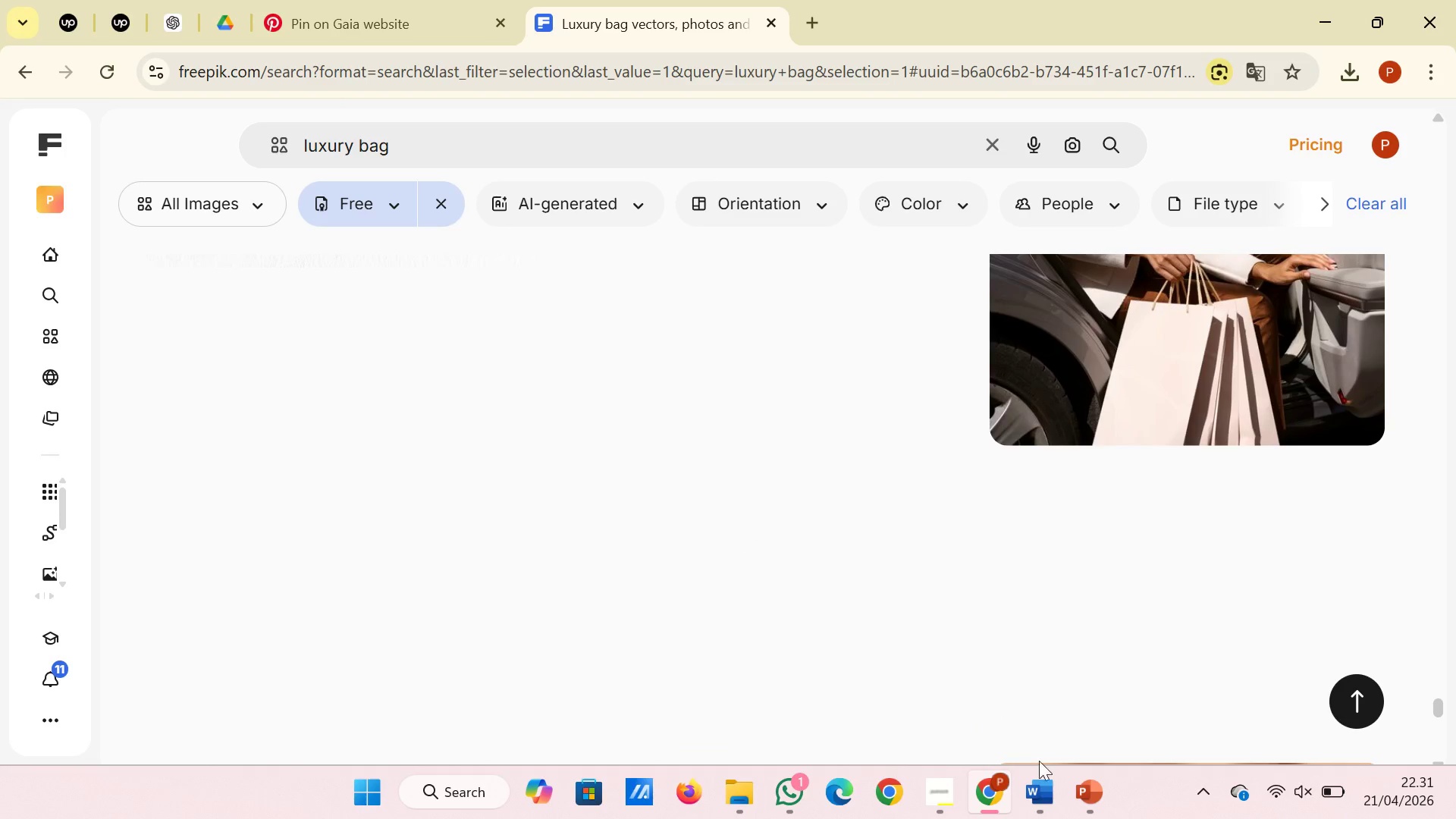 
left_click([1083, 789])
 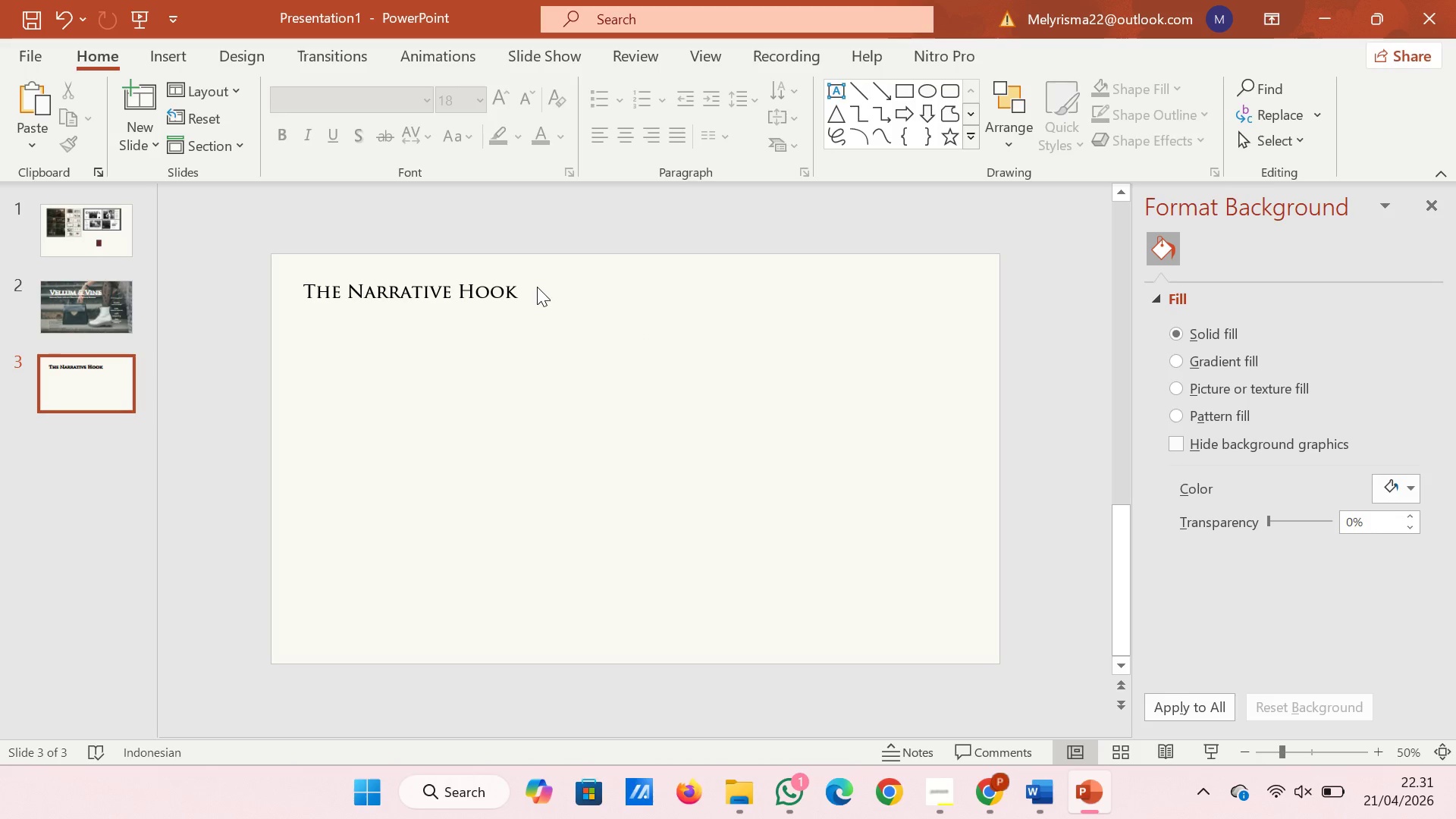 
left_click([524, 296])
 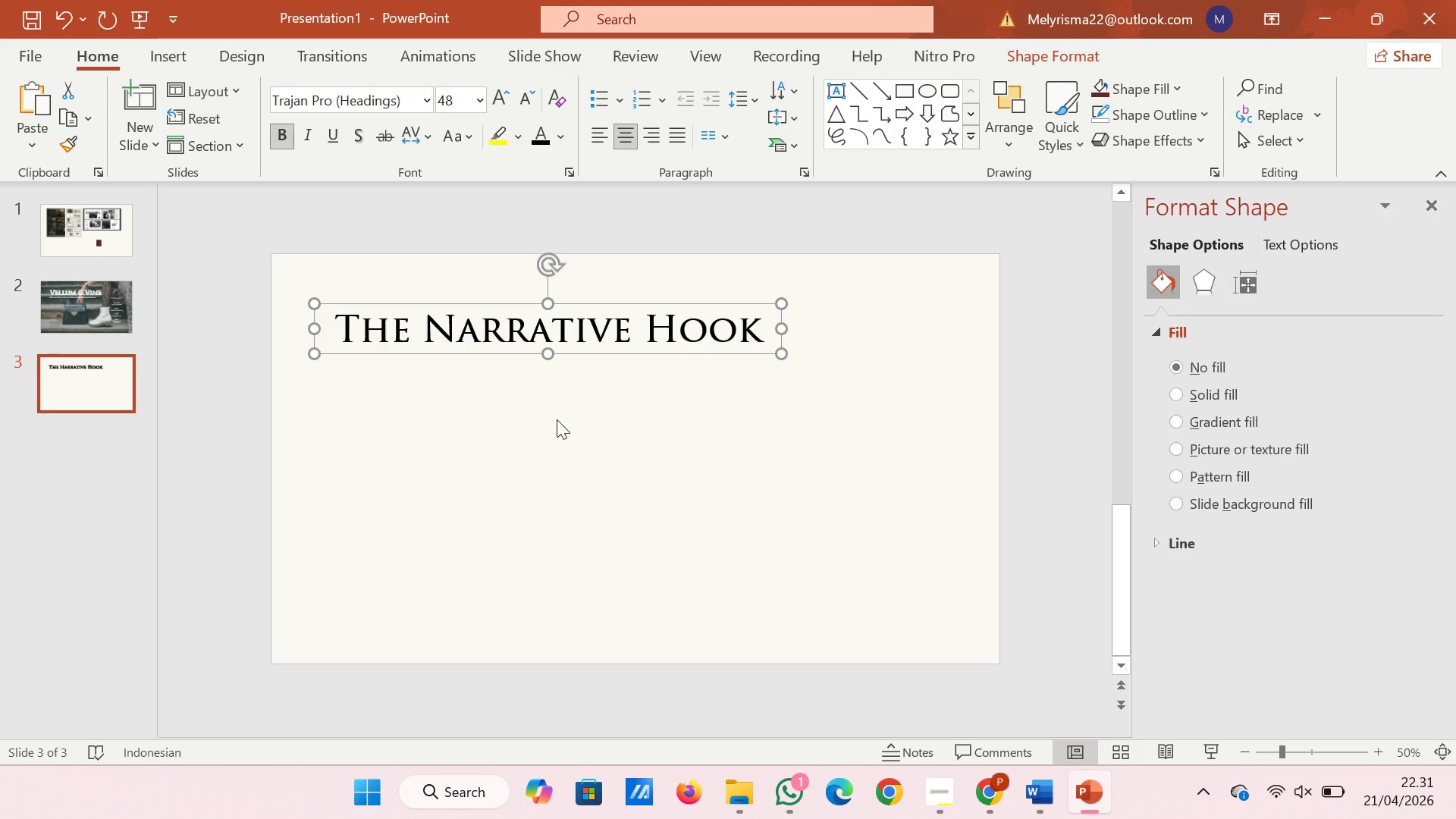 
left_click_drag(start_coordinate=[557, 419], to_coordinate=[99, 306])
 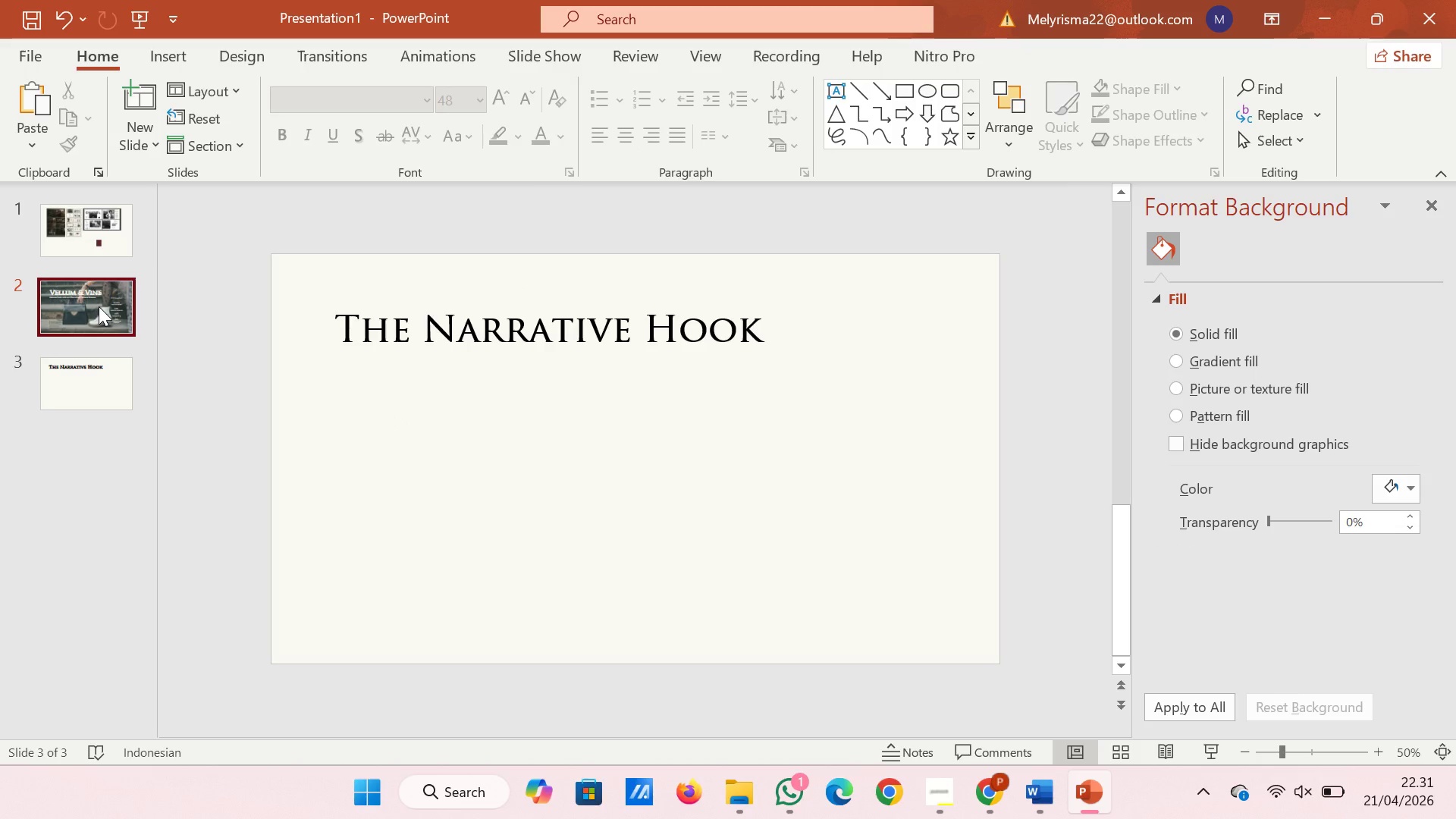 
left_click([99, 306])
 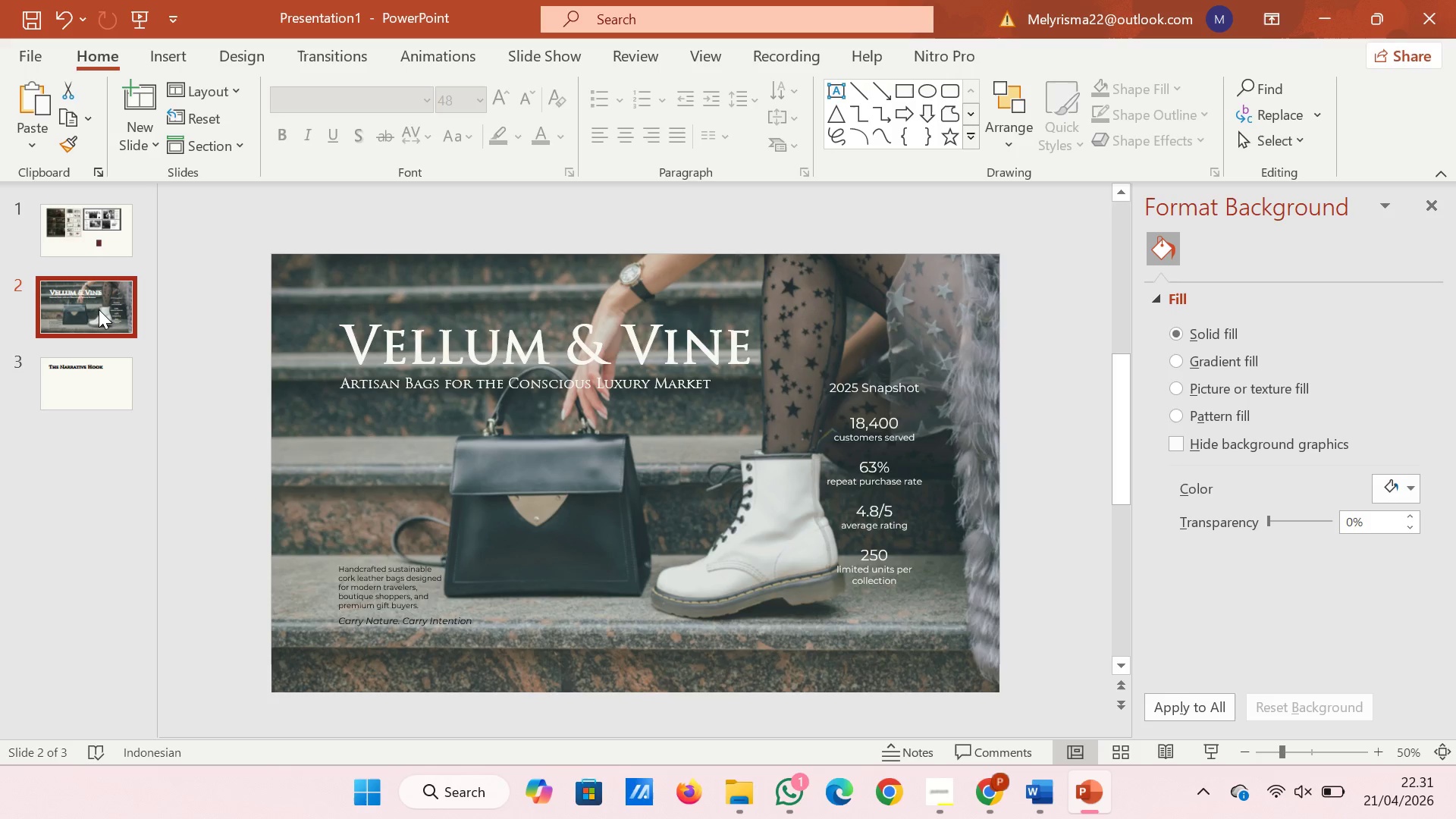 
left_click([111, 359])
 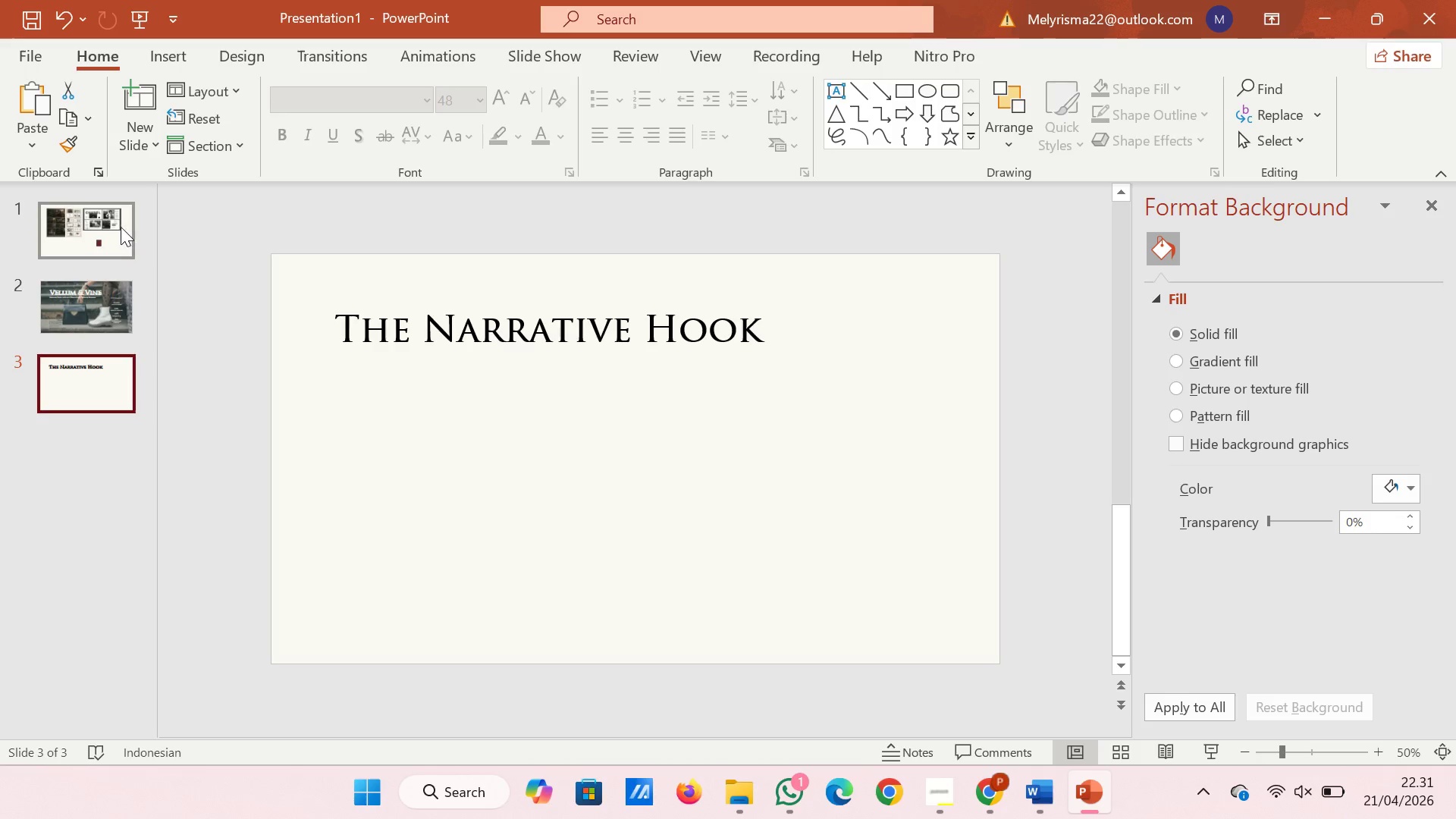 
left_click([116, 227])
 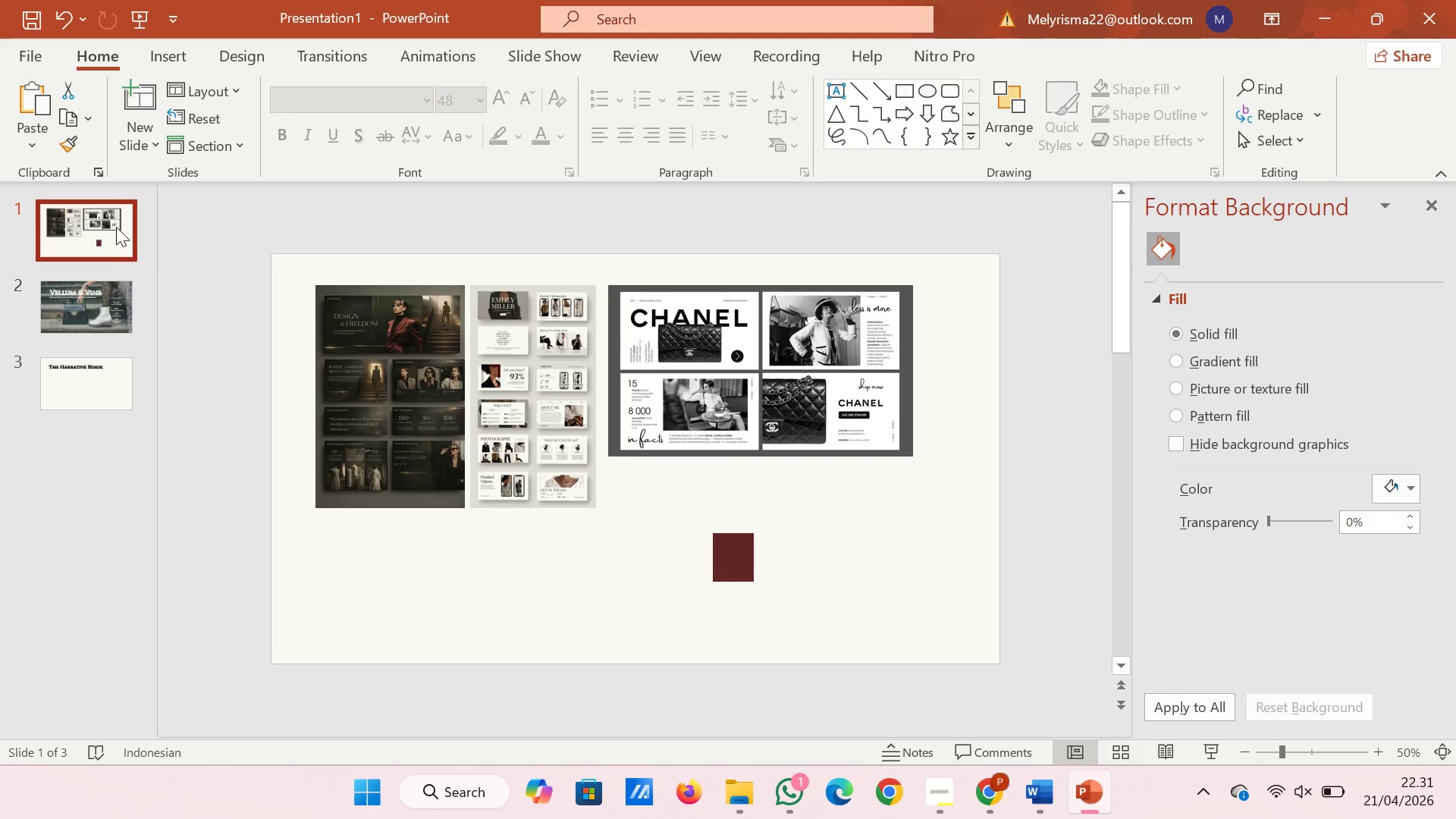 
mouse_move([135, 362])
 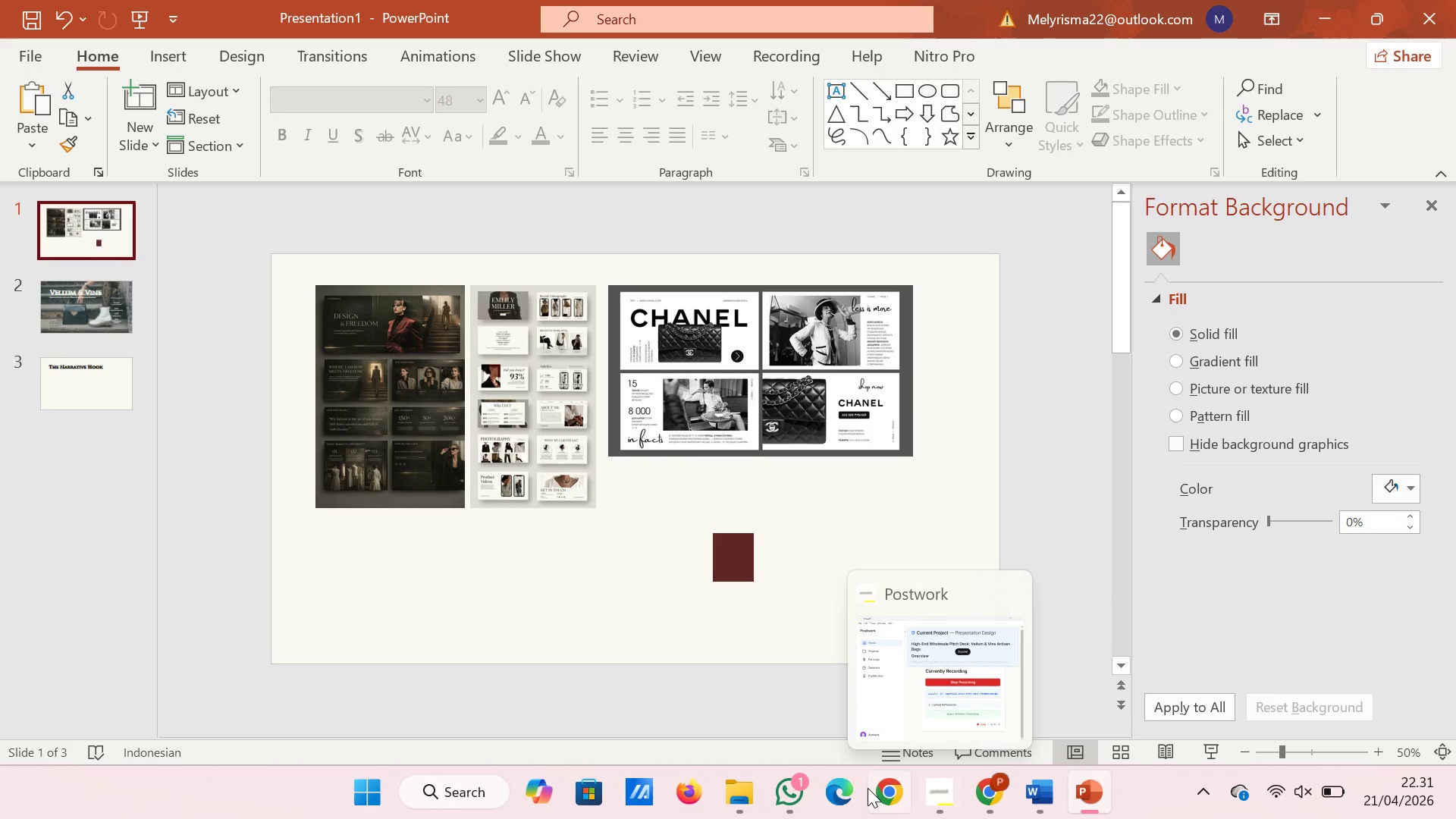 
left_click([741, 792])
 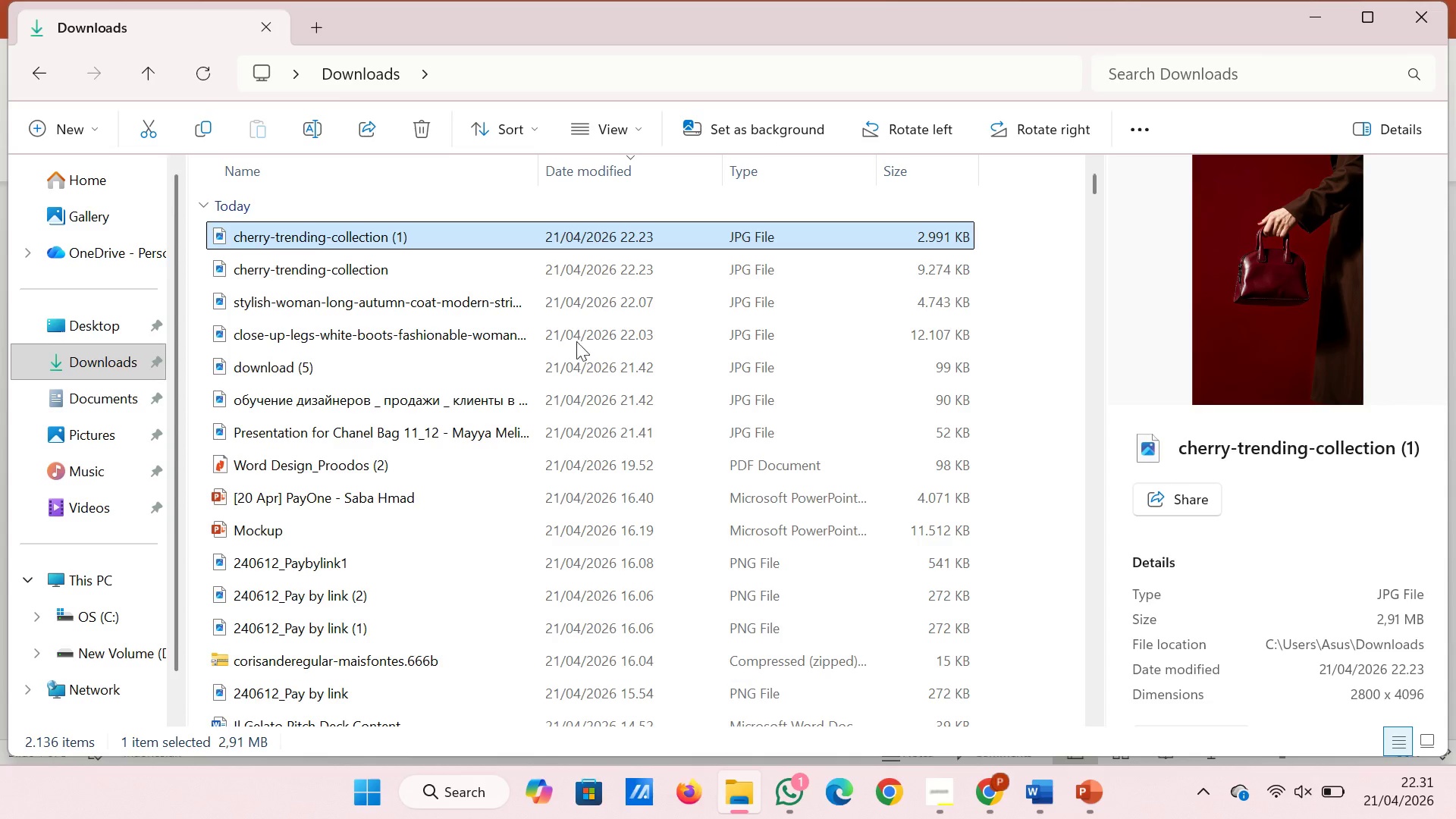 
mouse_move([488, 298])
 